 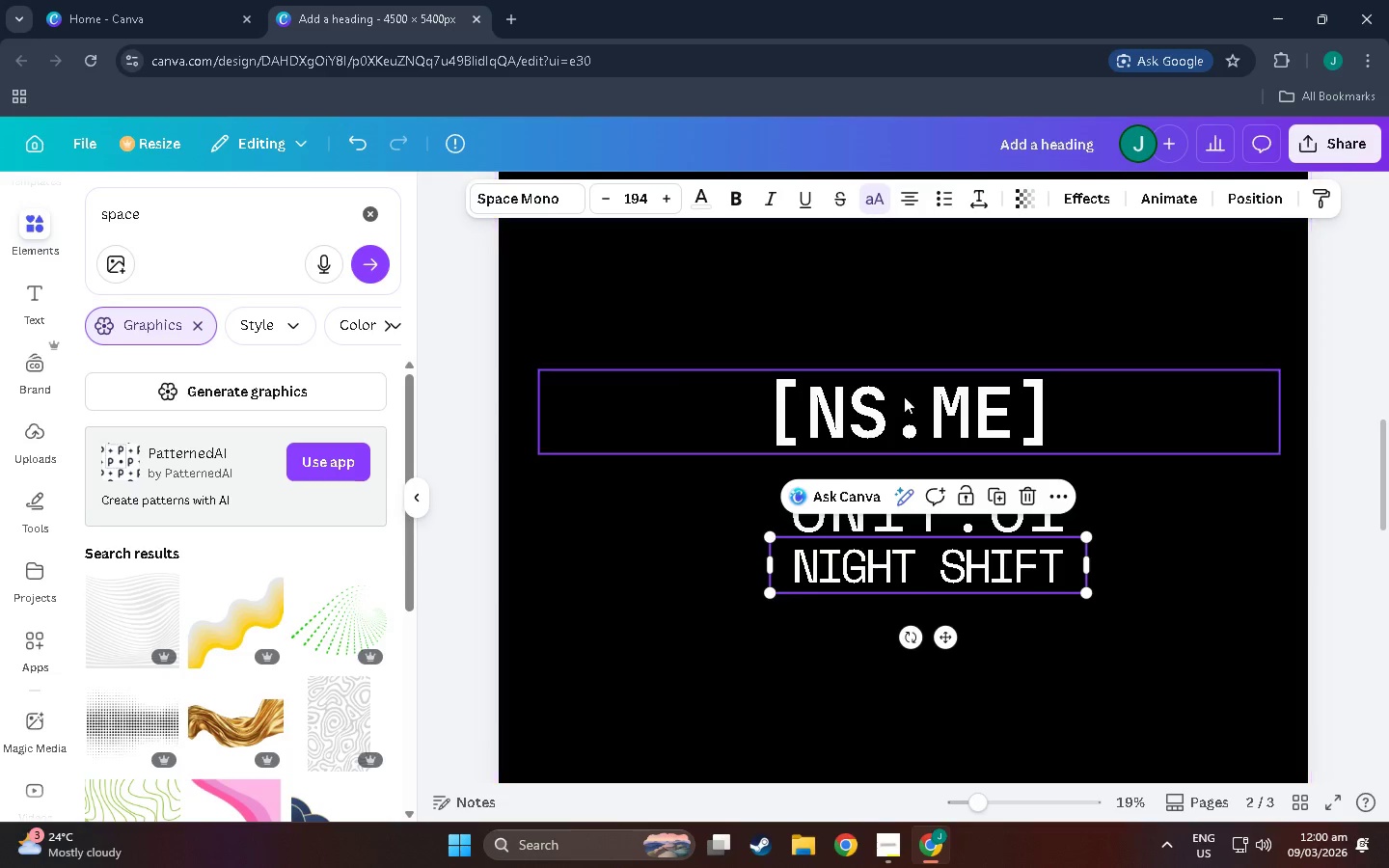 
left_click_drag(start_coordinate=[908, 434], to_coordinate=[925, 449])
 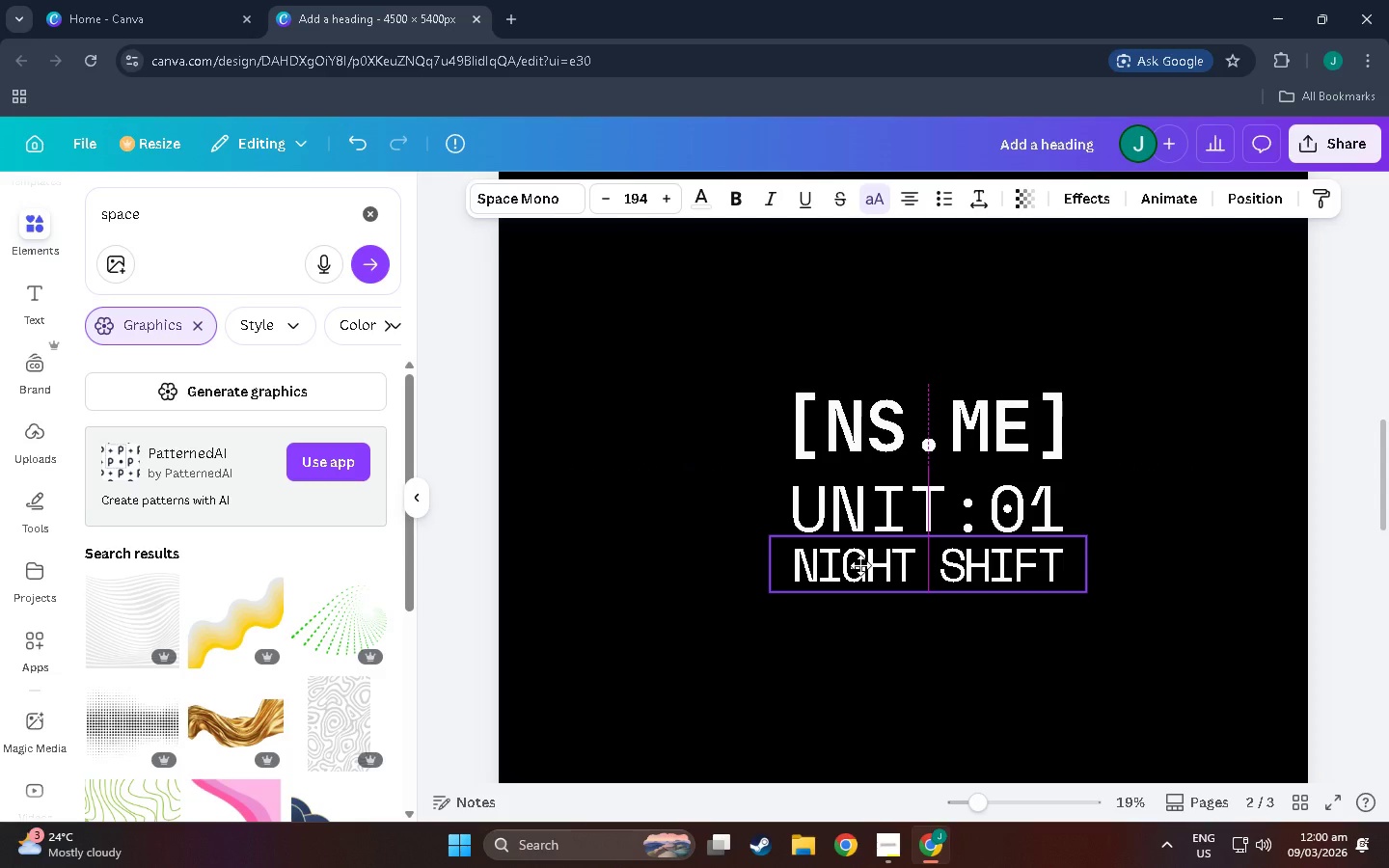 
left_click_drag(start_coordinate=[865, 414], to_coordinate=[865, 420])
 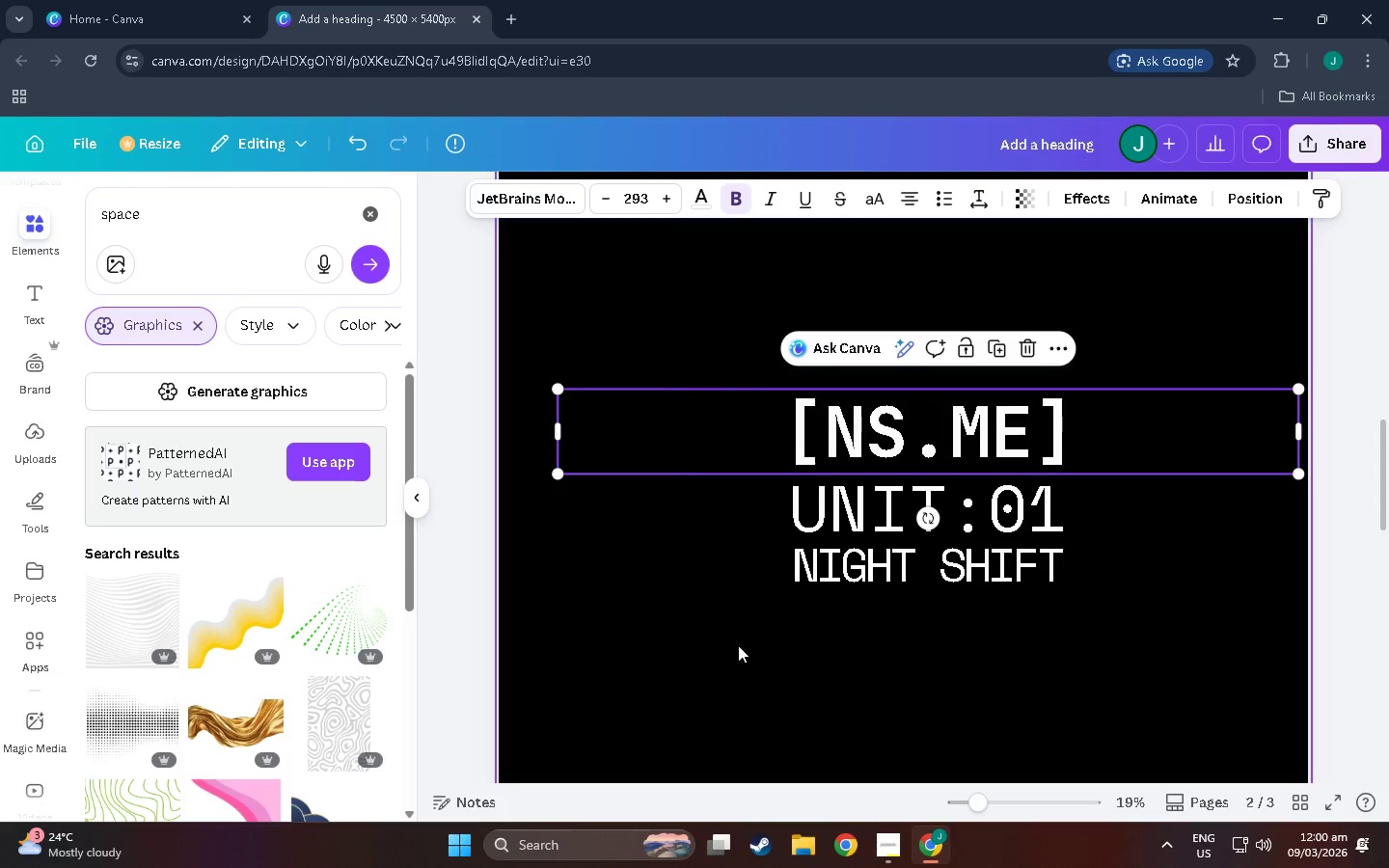 
left_click([702, 676])
 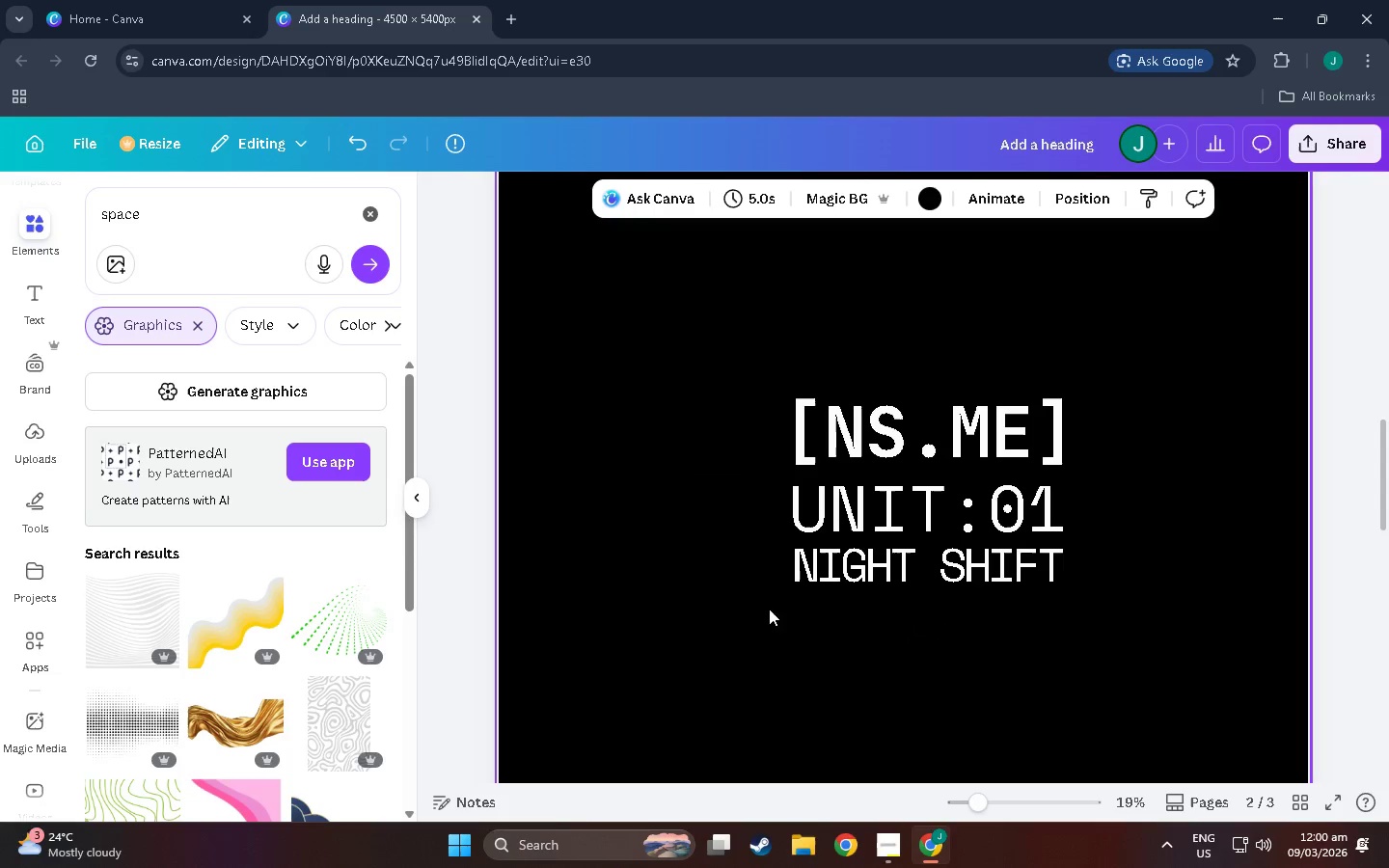 
left_click_drag(start_coordinate=[708, 692], to_coordinate=[1022, 511])
 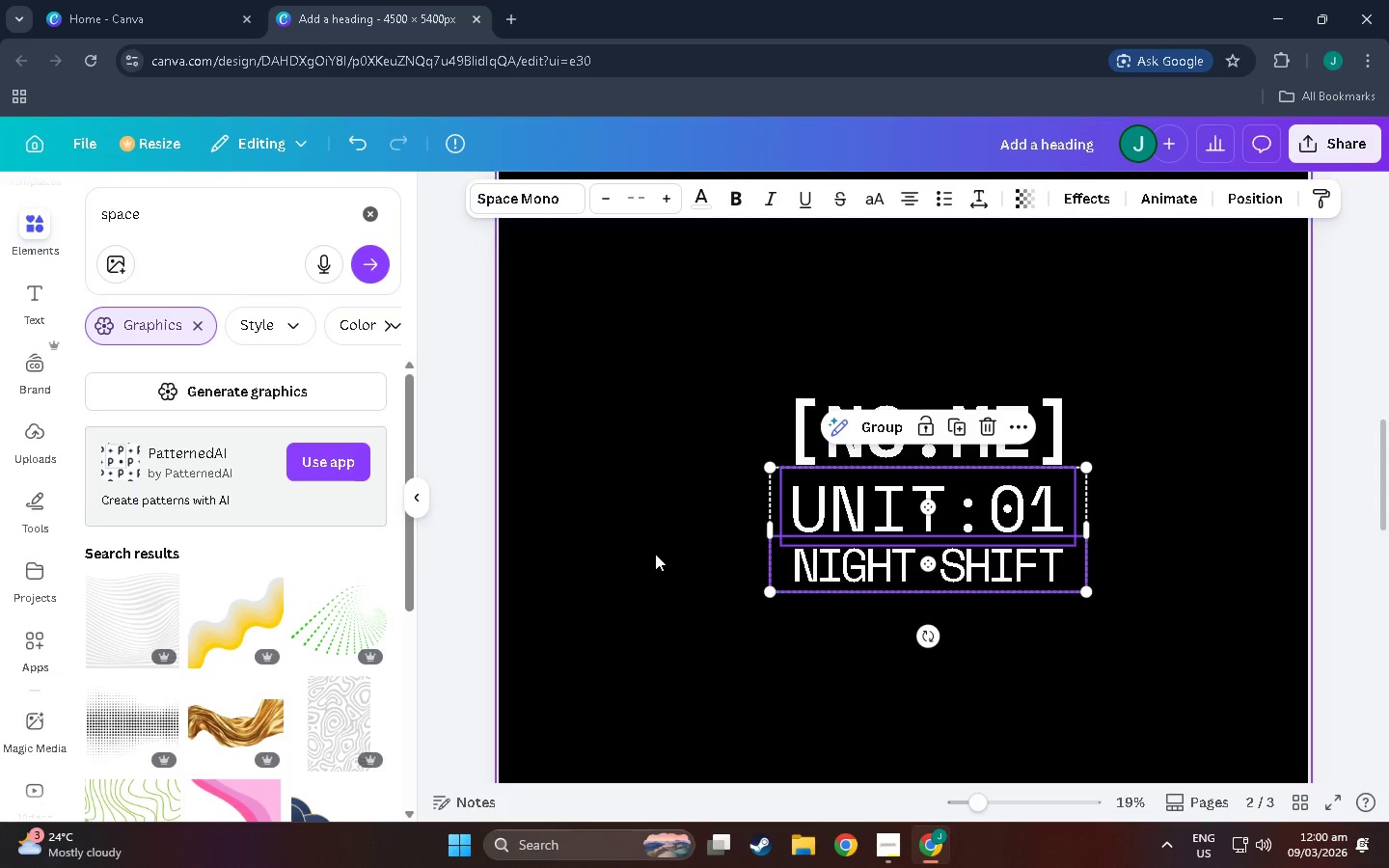 
left_click([597, 607])
 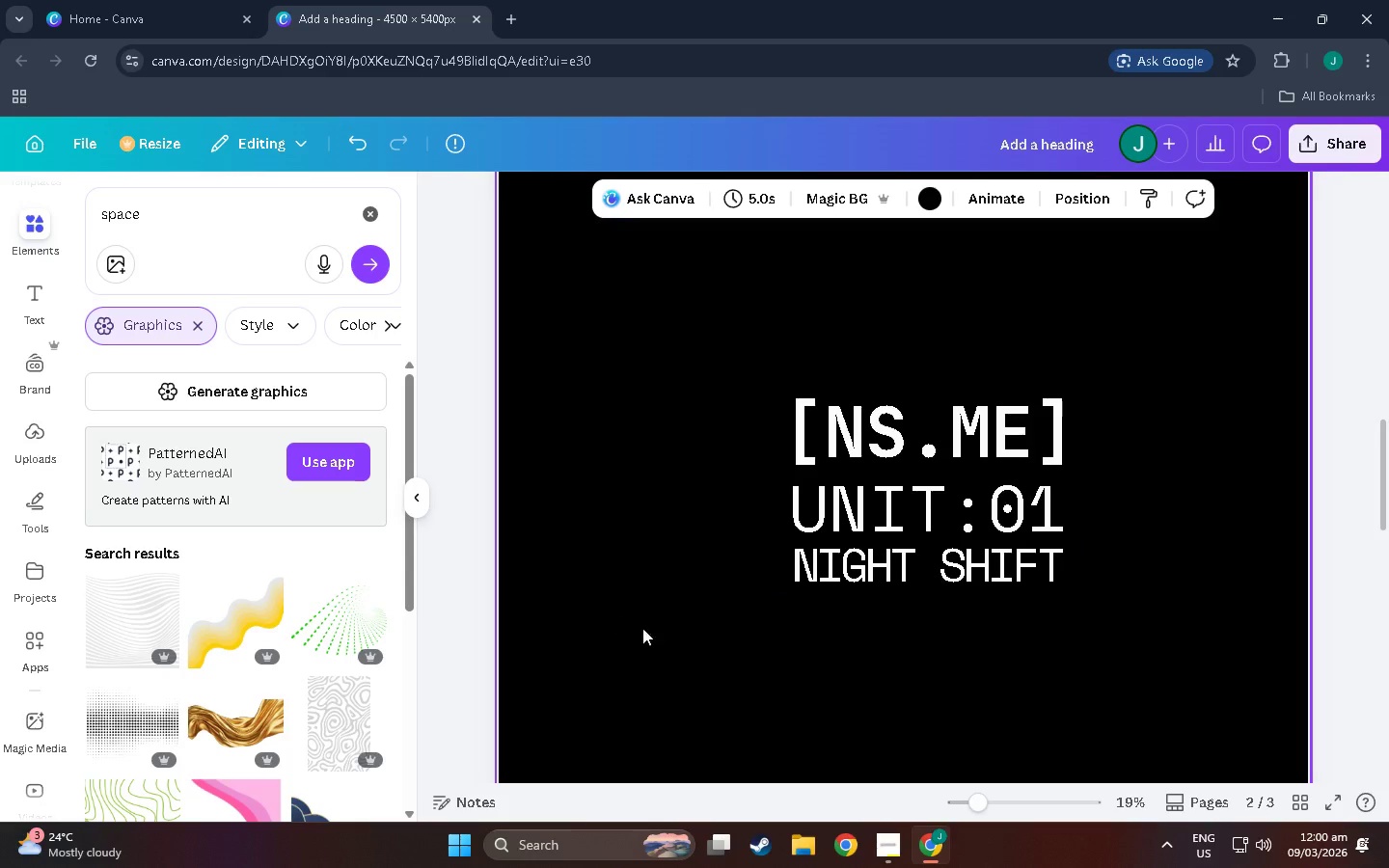 
scroll: coordinate [917, 689], scroll_direction: up, amount: 8.0
 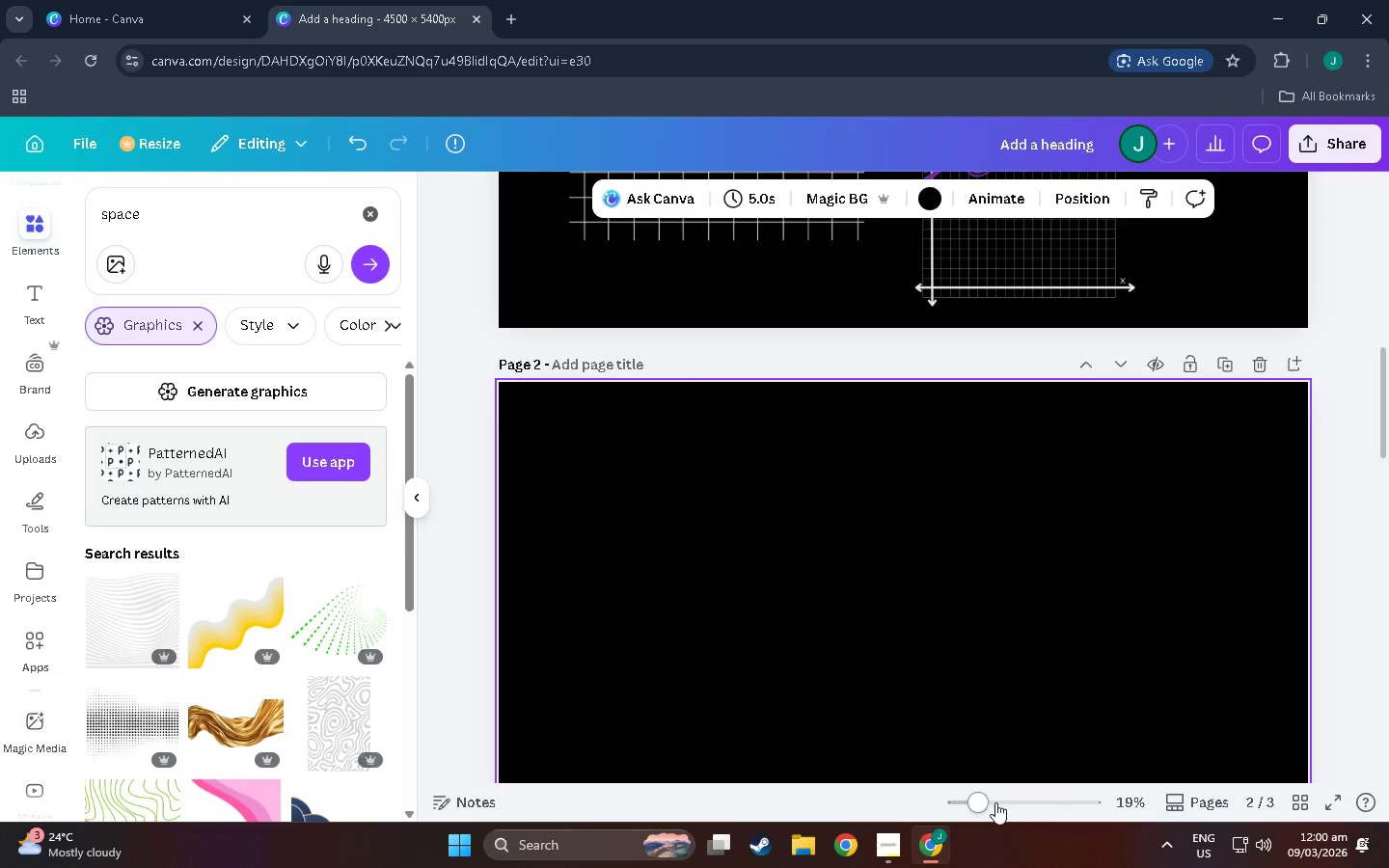 
left_click_drag(start_coordinate=[975, 803], to_coordinate=[962, 803])
 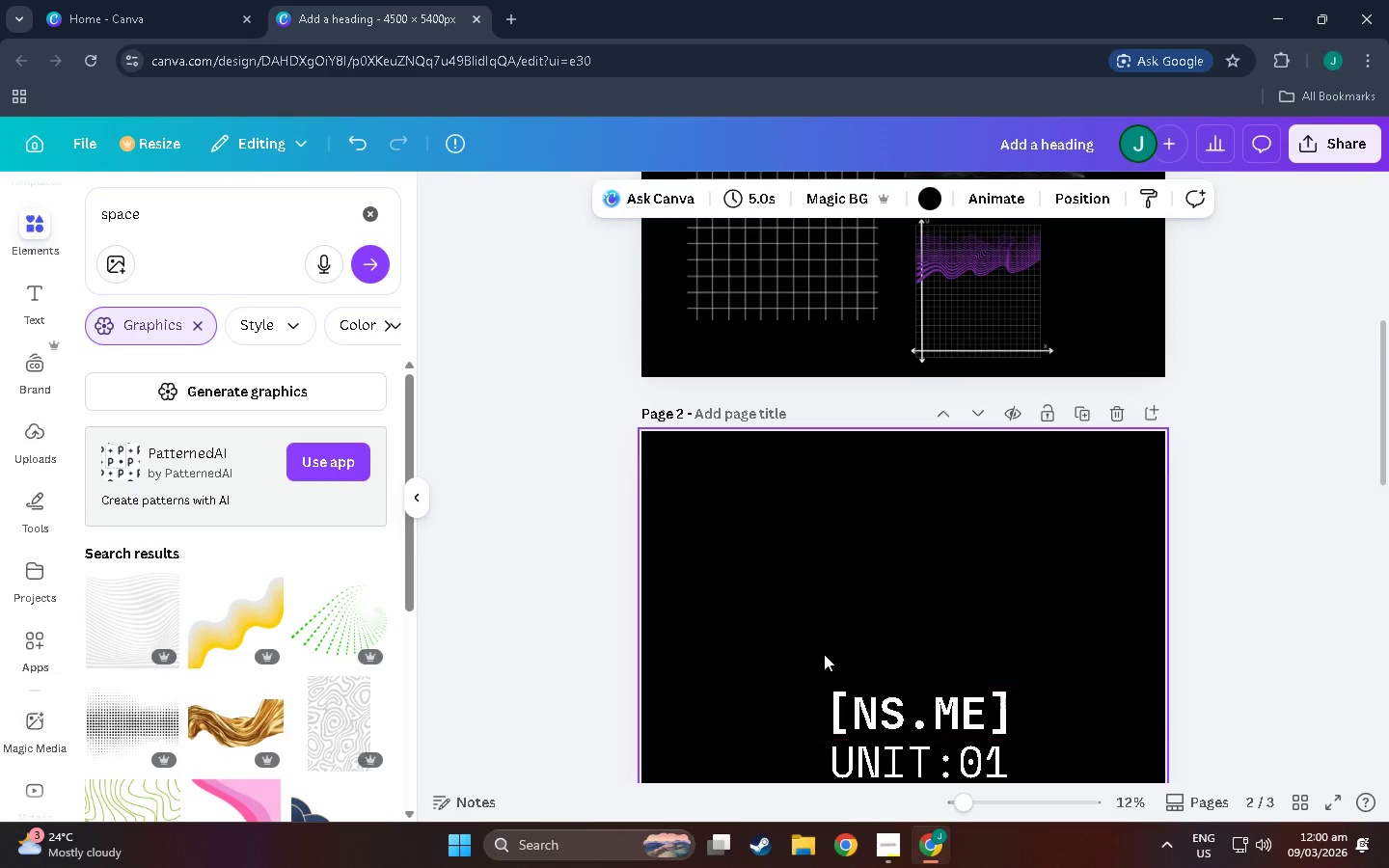 
scroll: coordinate [826, 623], scroll_direction: down, amount: 6.0
 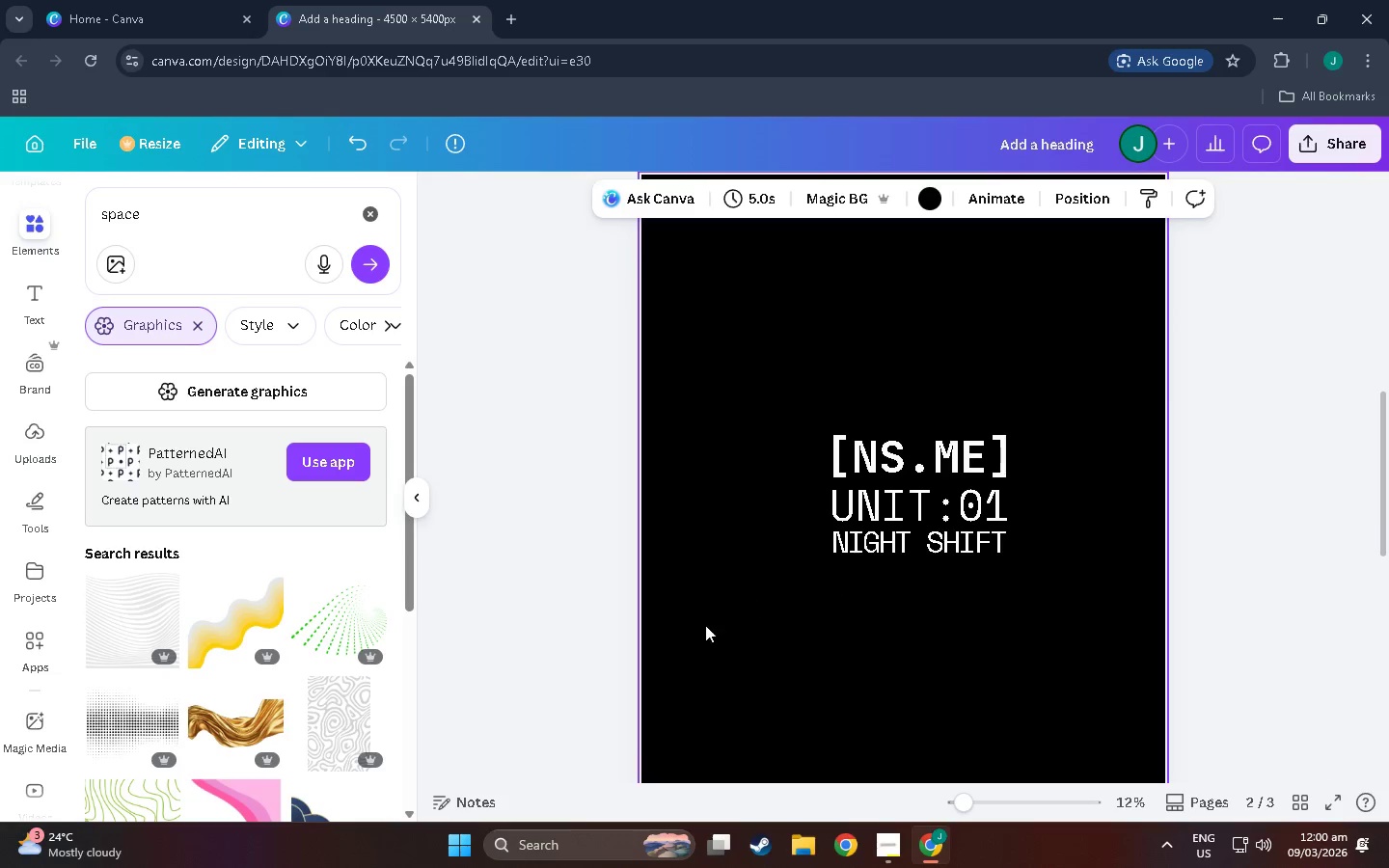 
left_click_drag(start_coordinate=[705, 625], to_coordinate=[1057, 403])
 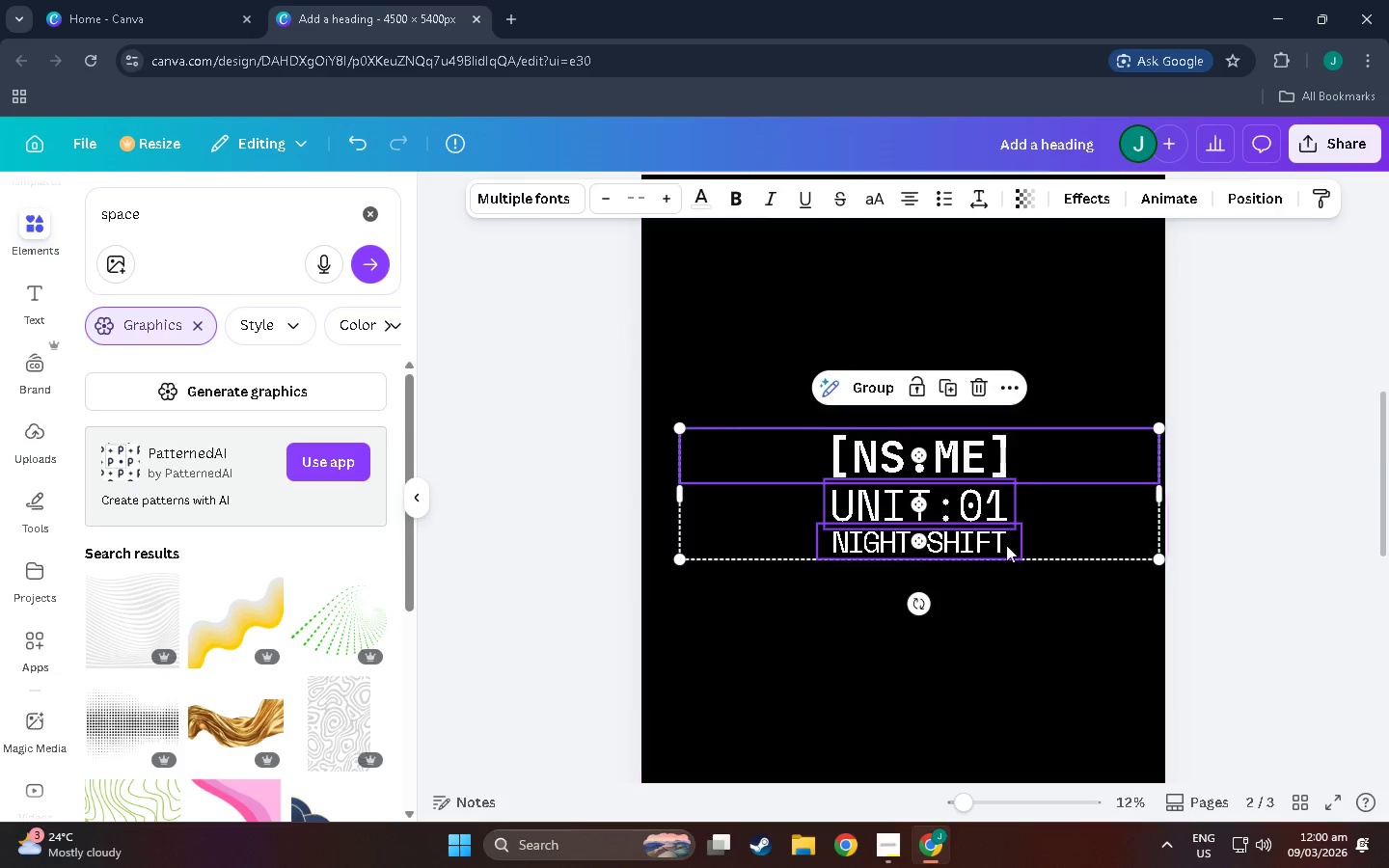 
scroll: coordinate [888, 591], scroll_direction: up, amount: 1.0
 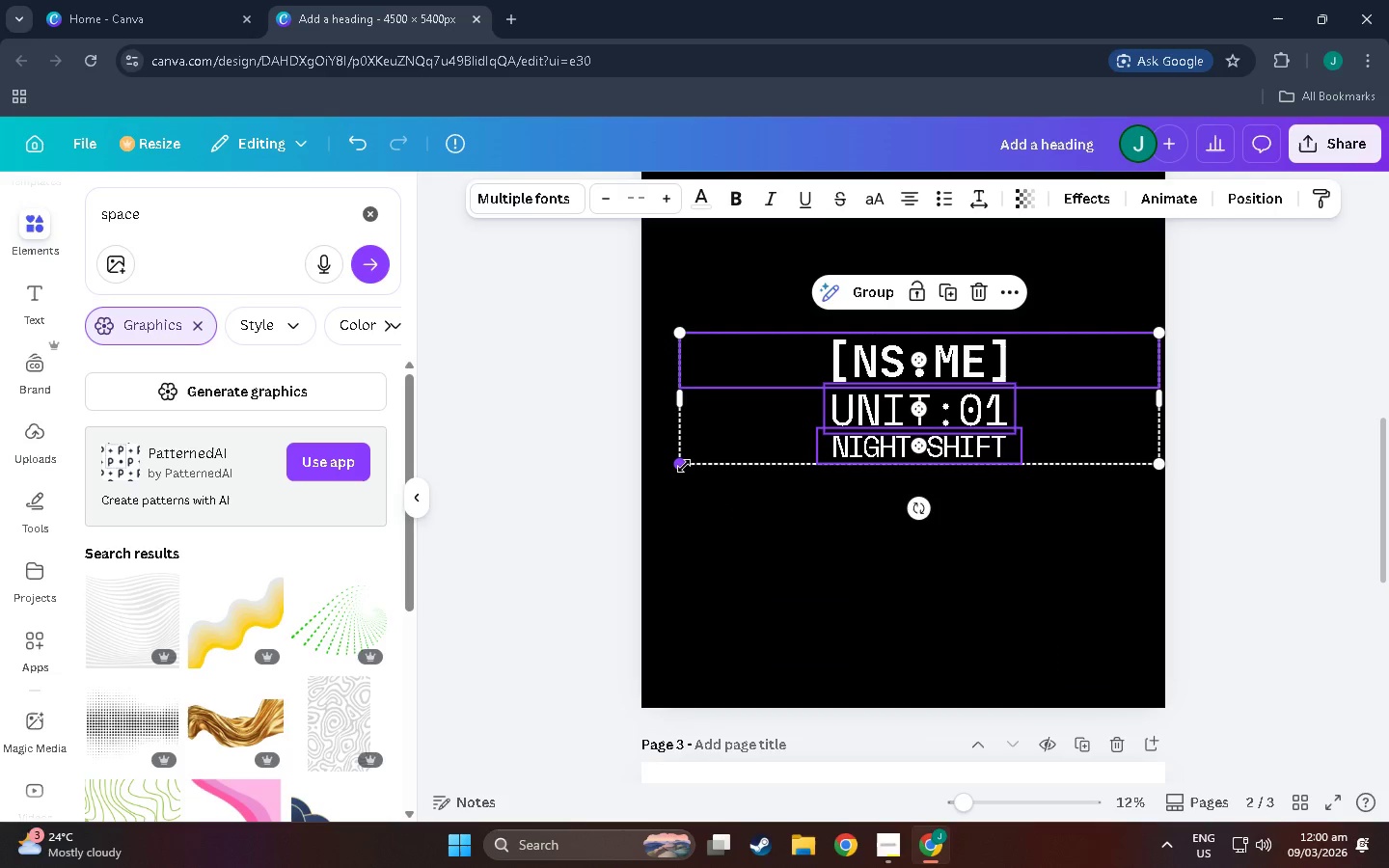 
left_click_drag(start_coordinate=[684, 466], to_coordinate=[519, 659])
 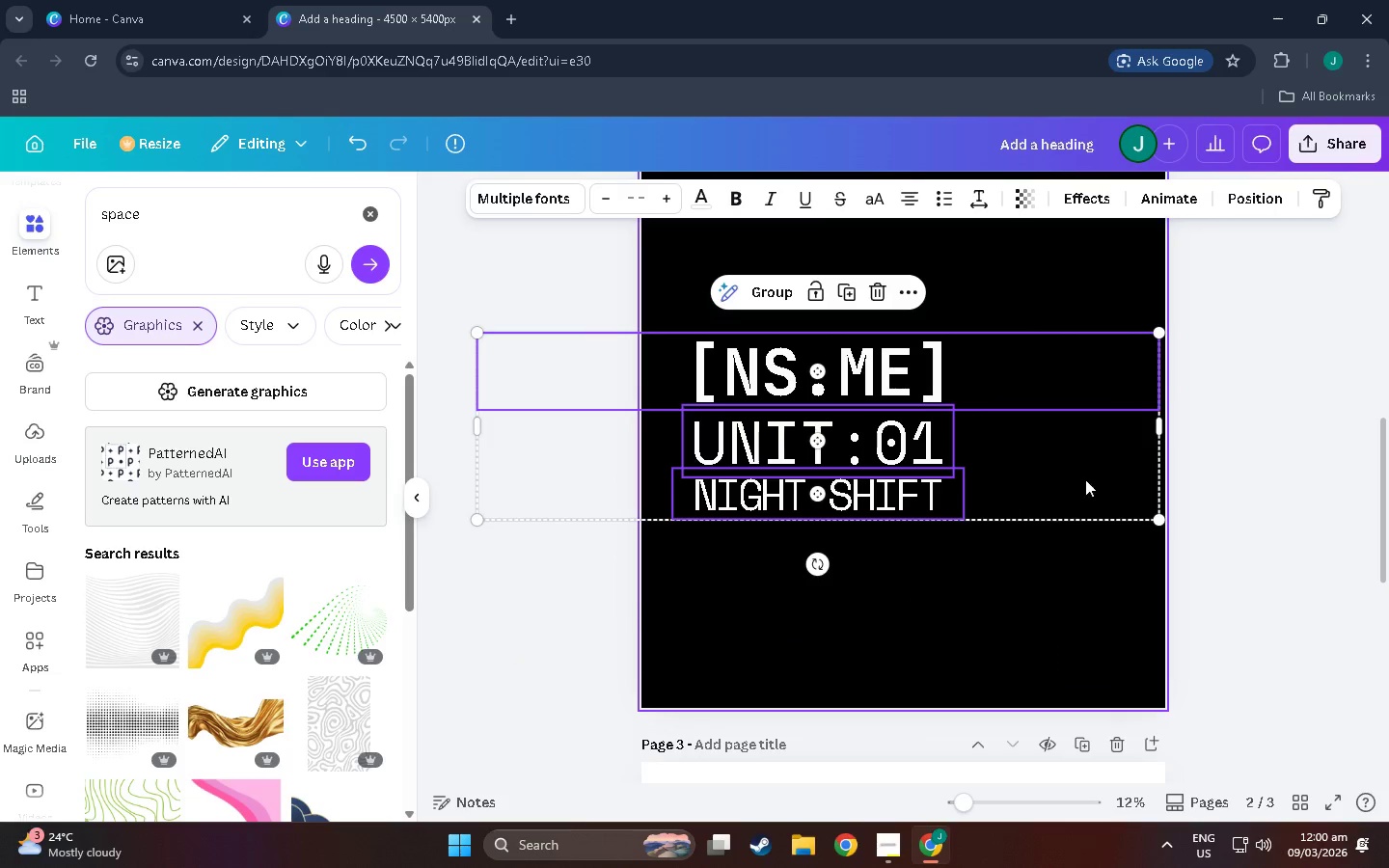 
left_click_drag(start_coordinate=[1076, 482], to_coordinate=[1158, 445])
 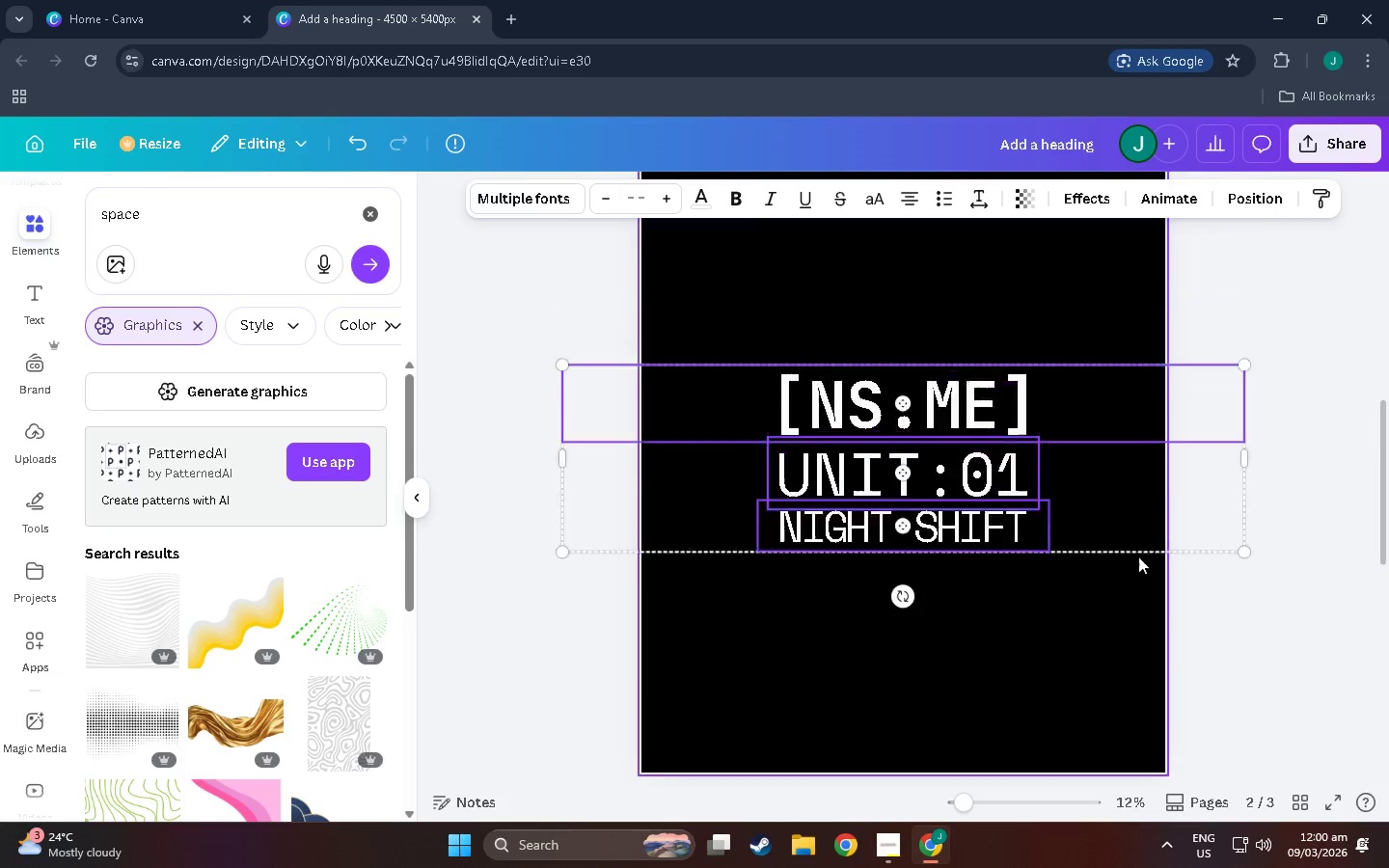 
scroll: coordinate [1138, 556], scroll_direction: up, amount: 7.0
 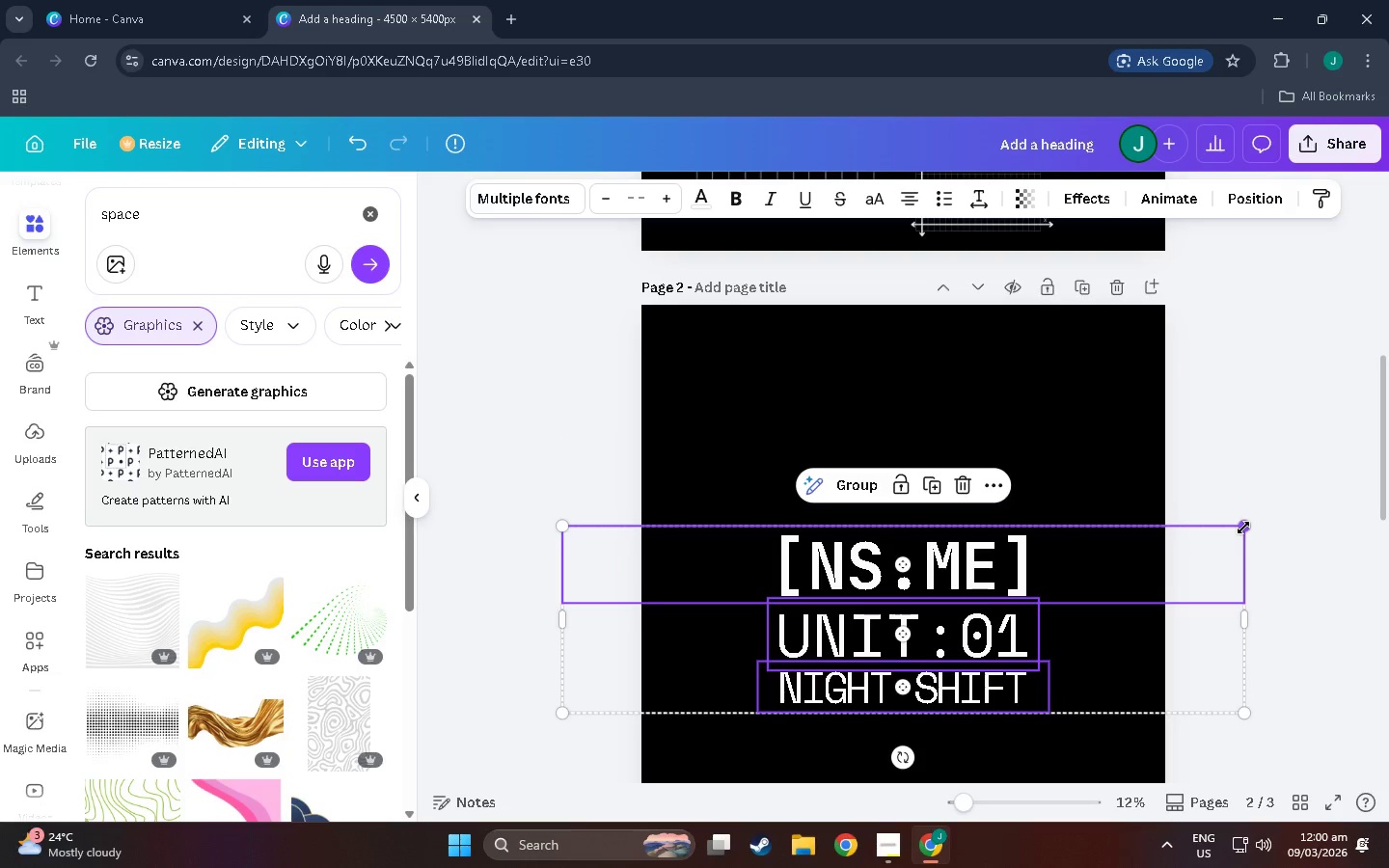 
left_click_drag(start_coordinate=[1243, 528], to_coordinate=[1342, 227])
 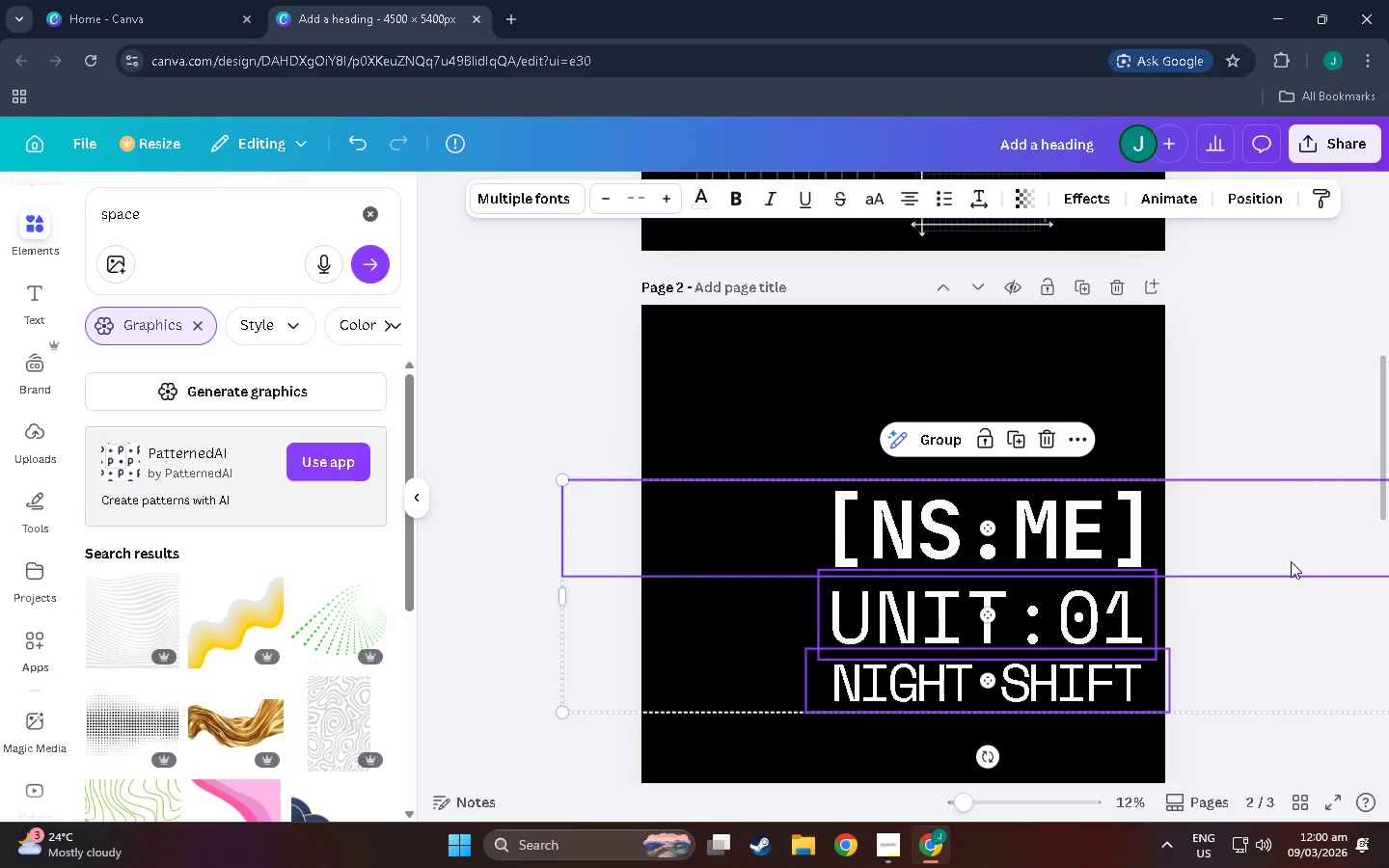 
left_click_drag(start_coordinate=[1291, 561], to_coordinate=[1215, 564])
 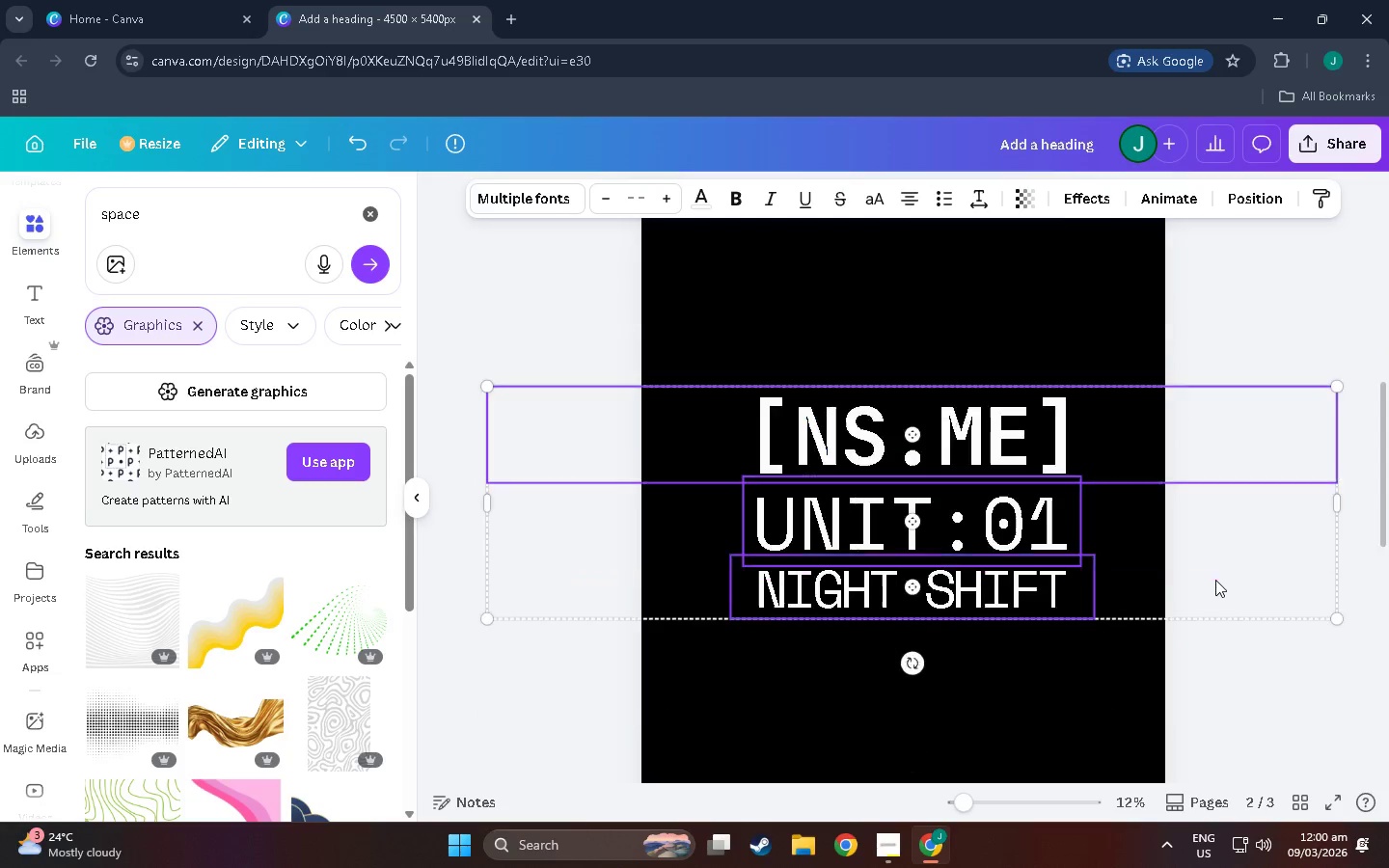 
scroll: coordinate [1215, 580], scroll_direction: down, amount: 8.0
 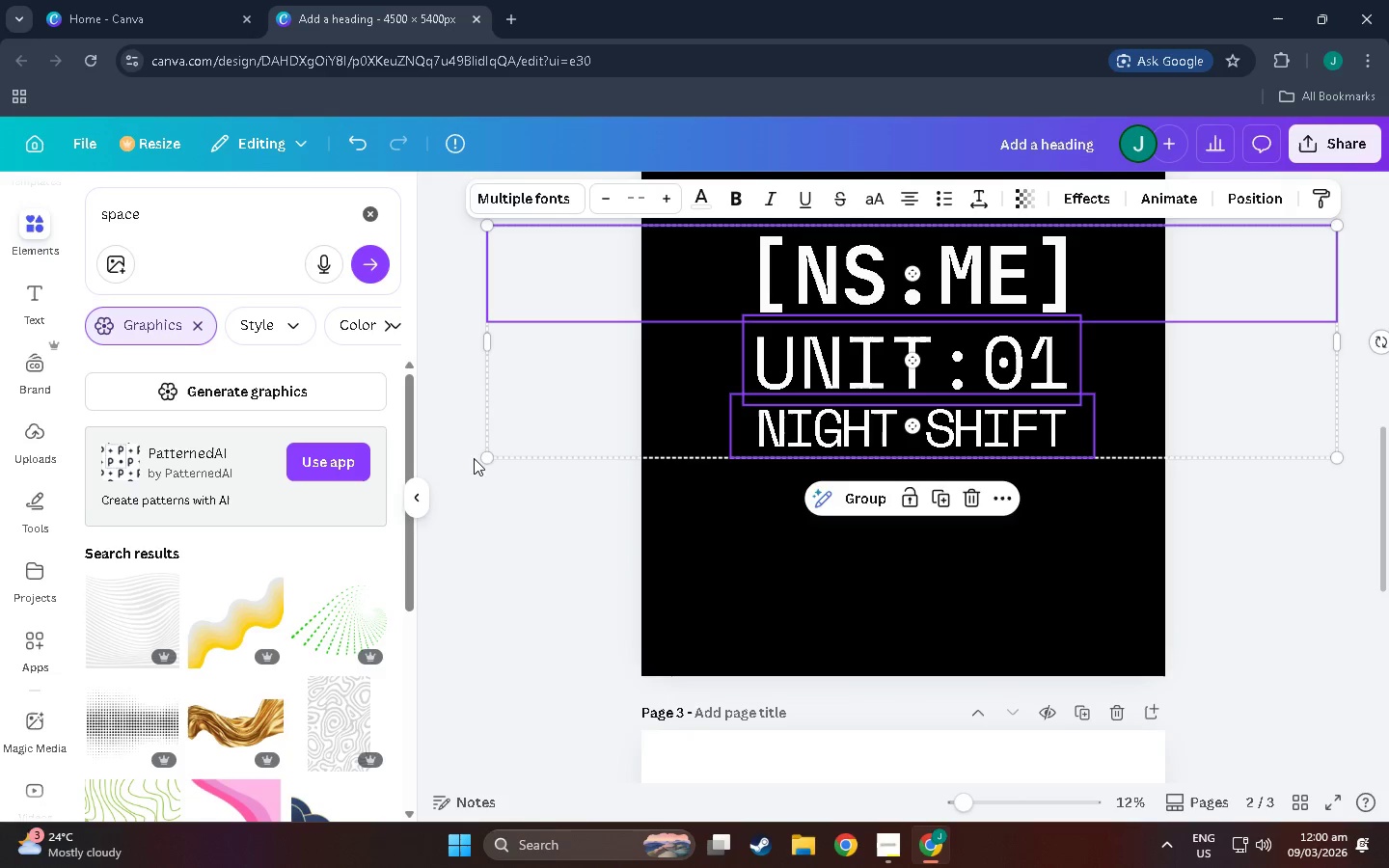 
left_click_drag(start_coordinate=[481, 459], to_coordinate=[250, 681])
 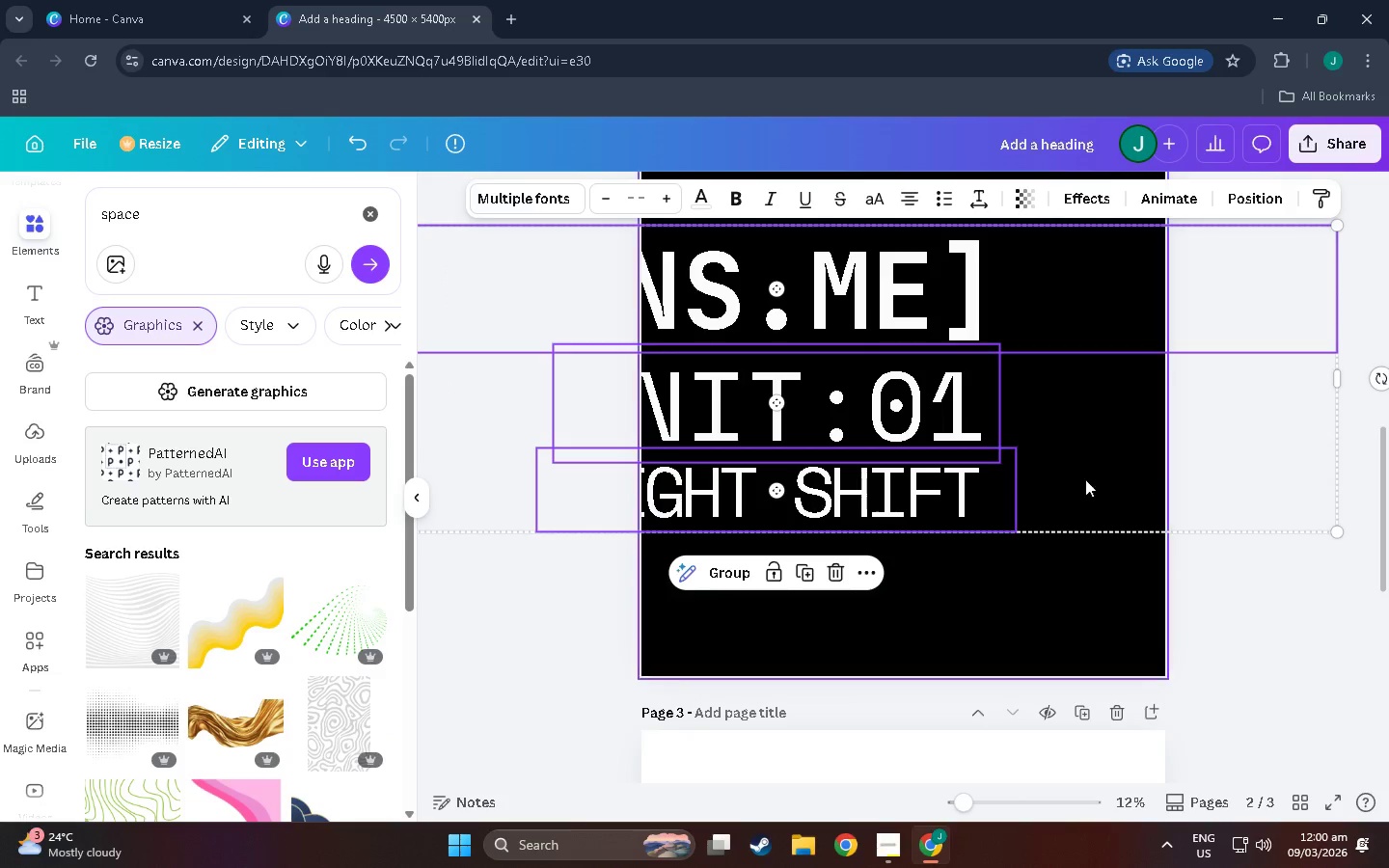 
left_click_drag(start_coordinate=[1091, 474], to_coordinate=[1213, 443])
 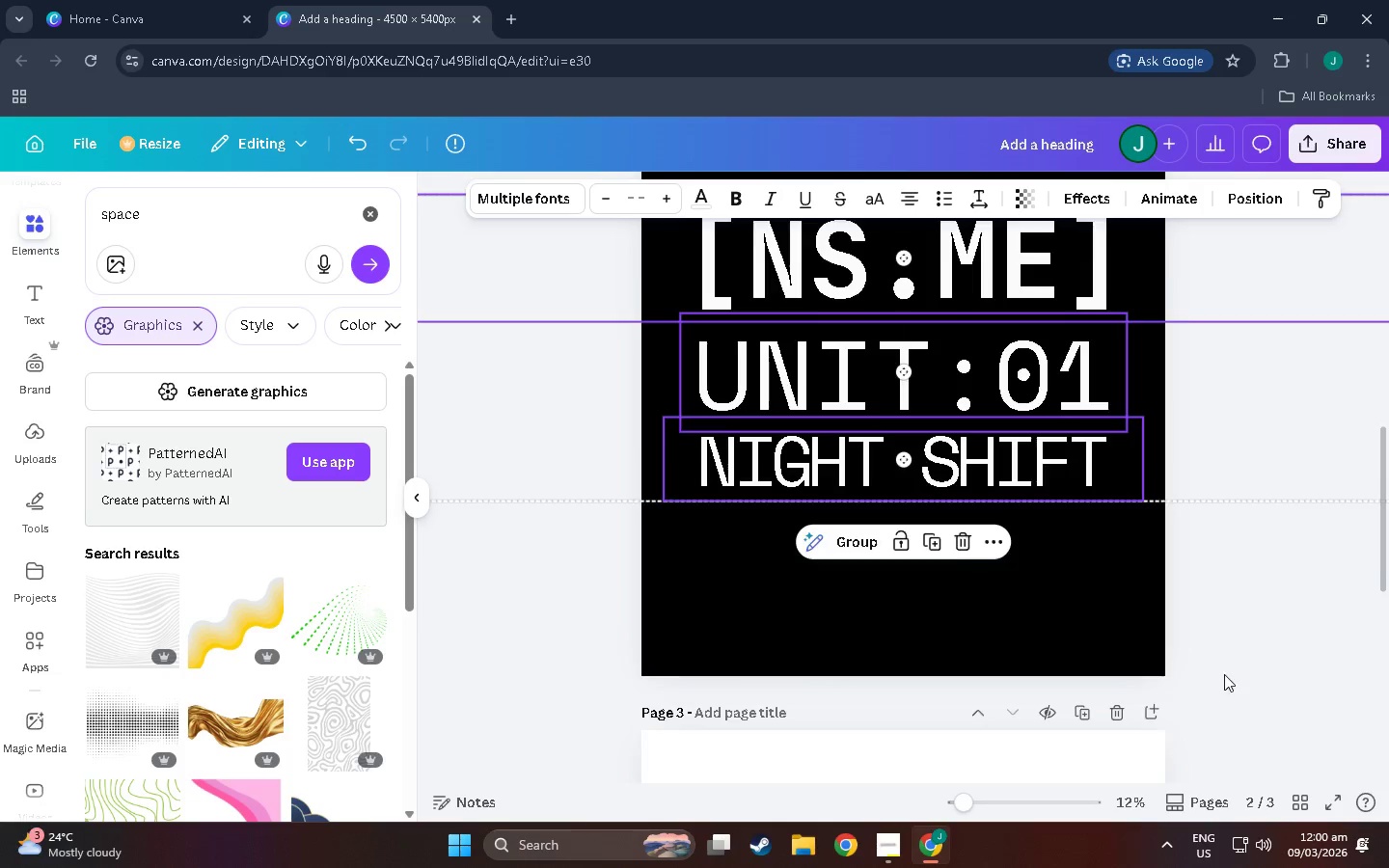 
scroll: coordinate [1225, 682], scroll_direction: up, amount: 8.0
 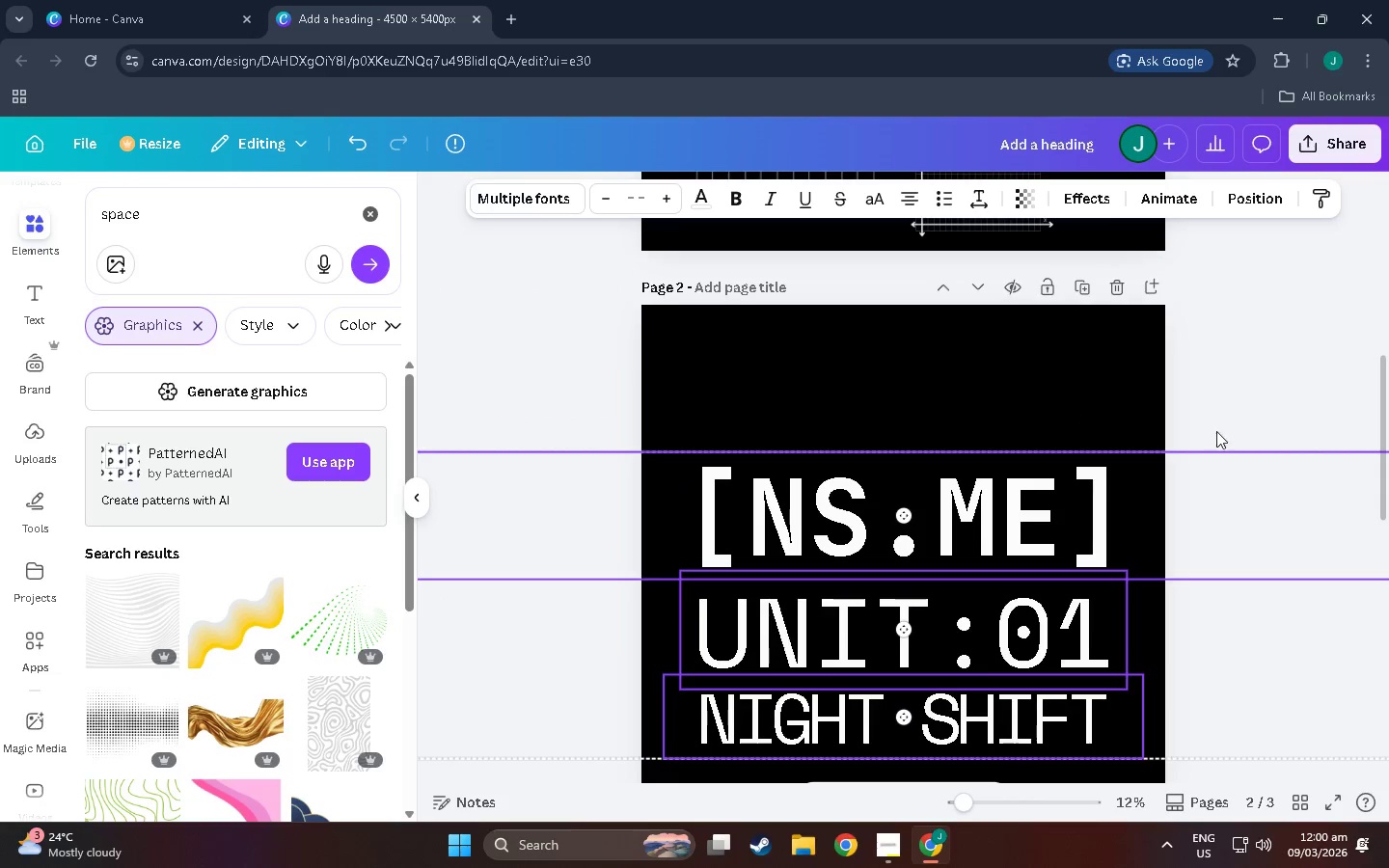 
left_click([1218, 400])
 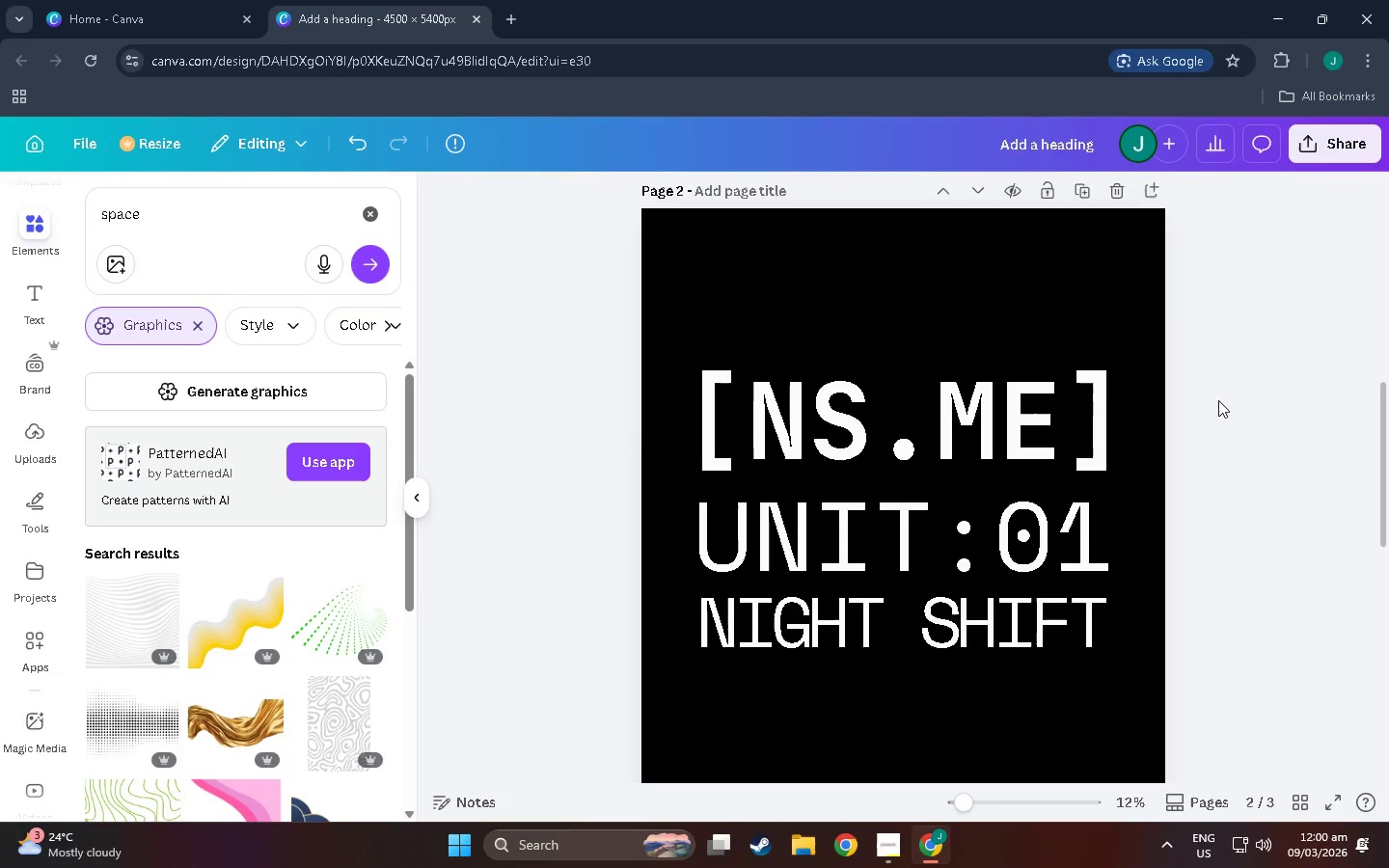 
scroll: coordinate [845, 521], scroll_direction: up, amount: 1.0
 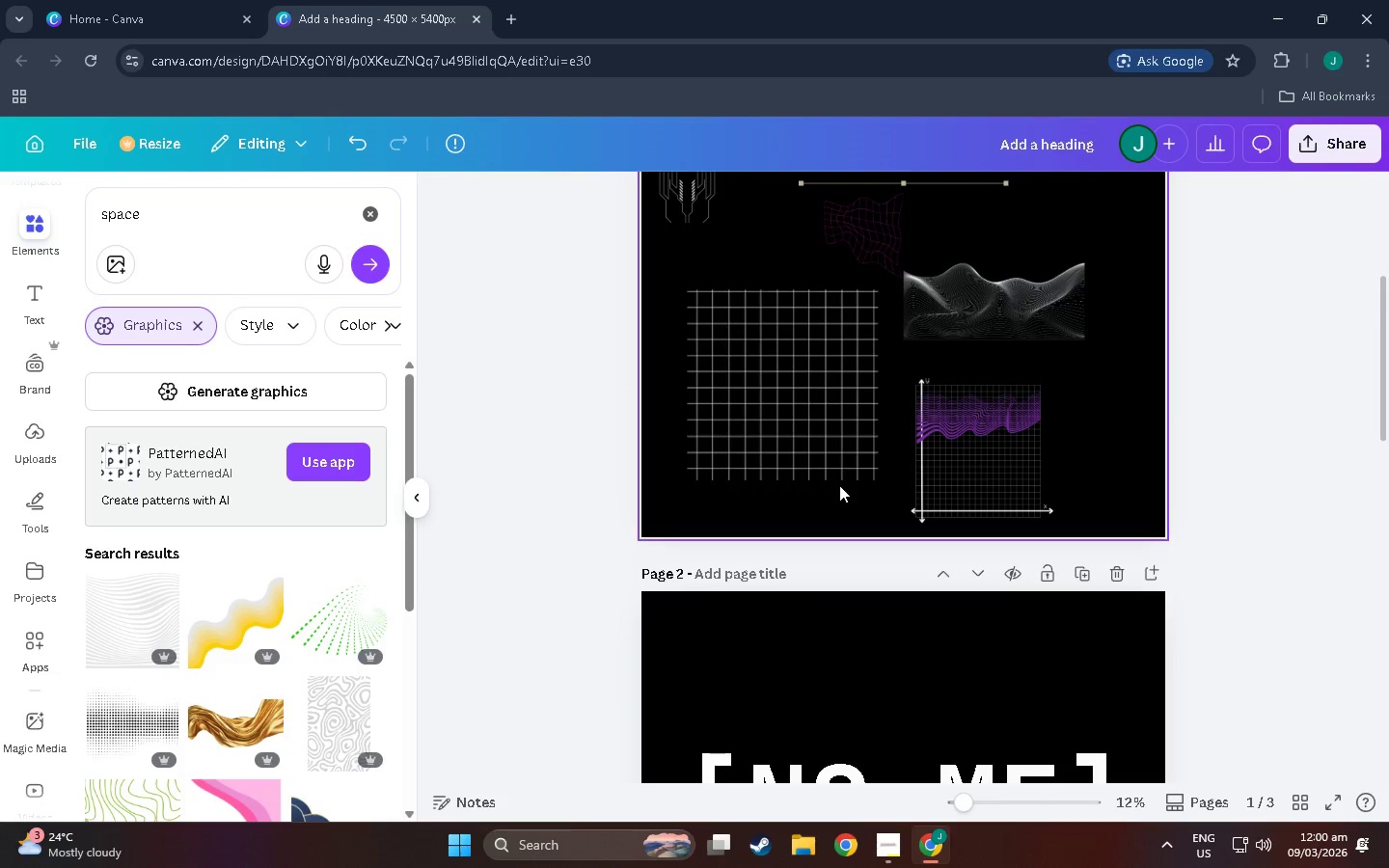 
scroll: coordinate [840, 469], scroll_direction: down, amount: 6.0
 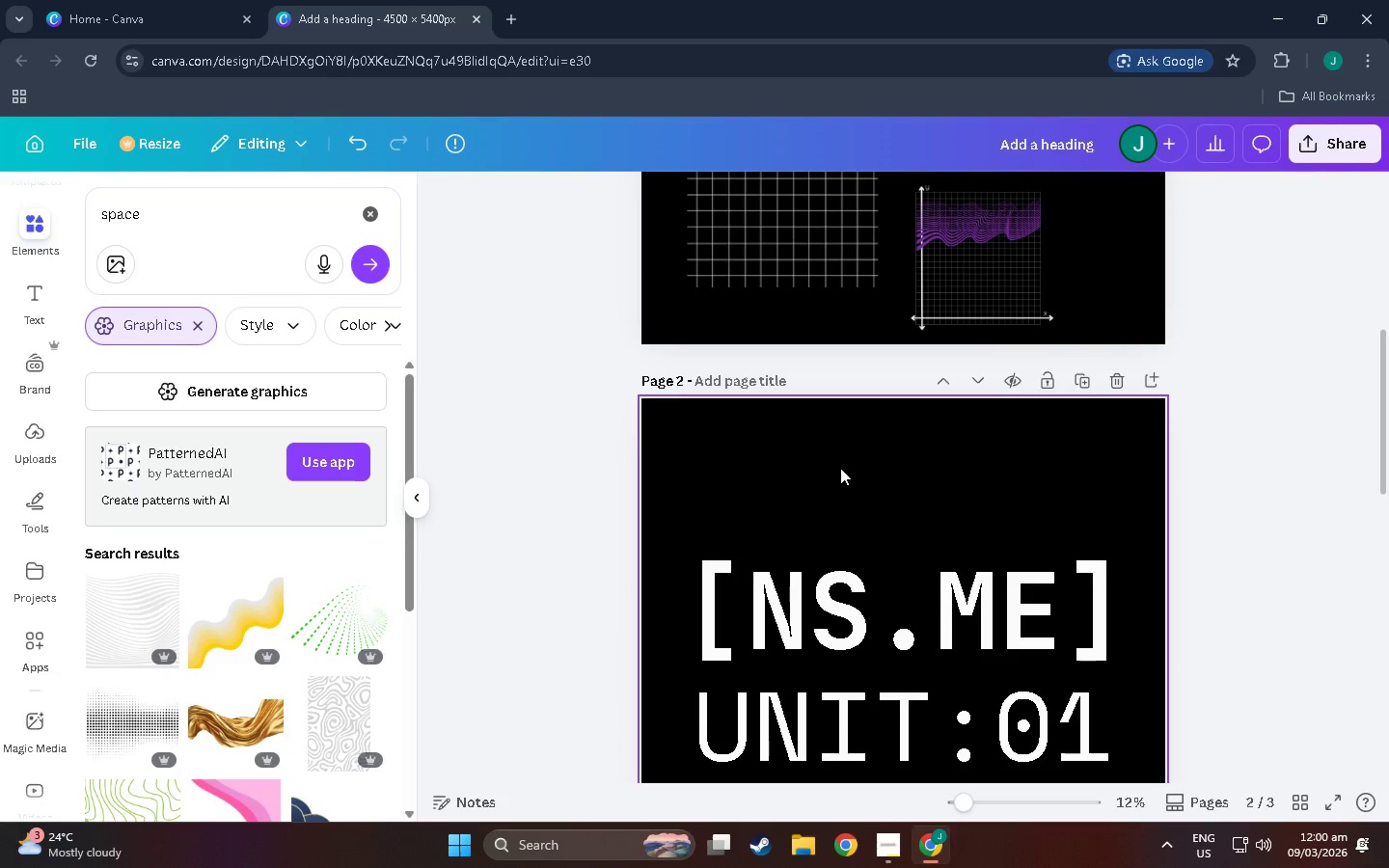 
left_click([775, 543])
 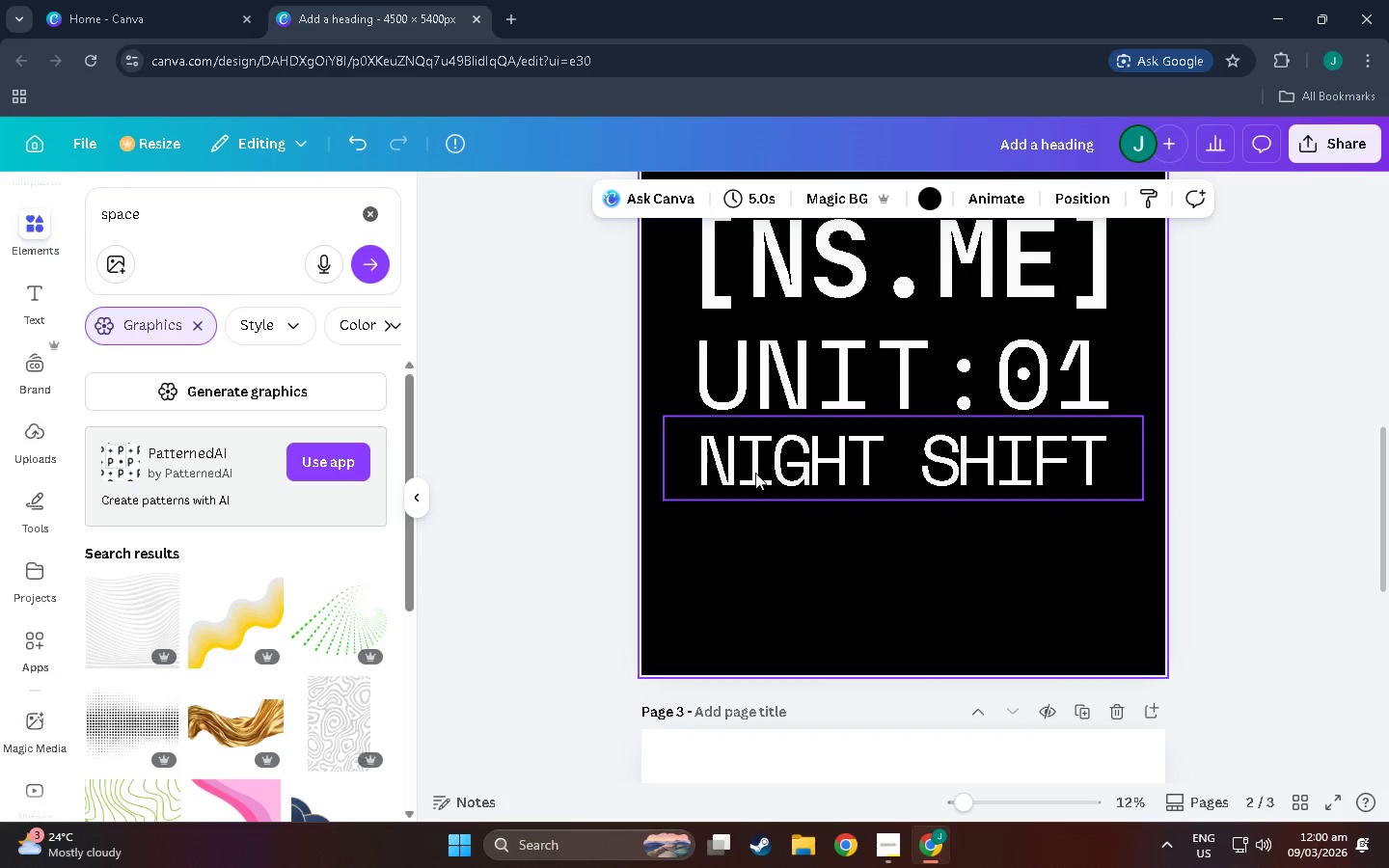 
scroll: coordinate [895, 539], scroll_direction: down, amount: 7.0
 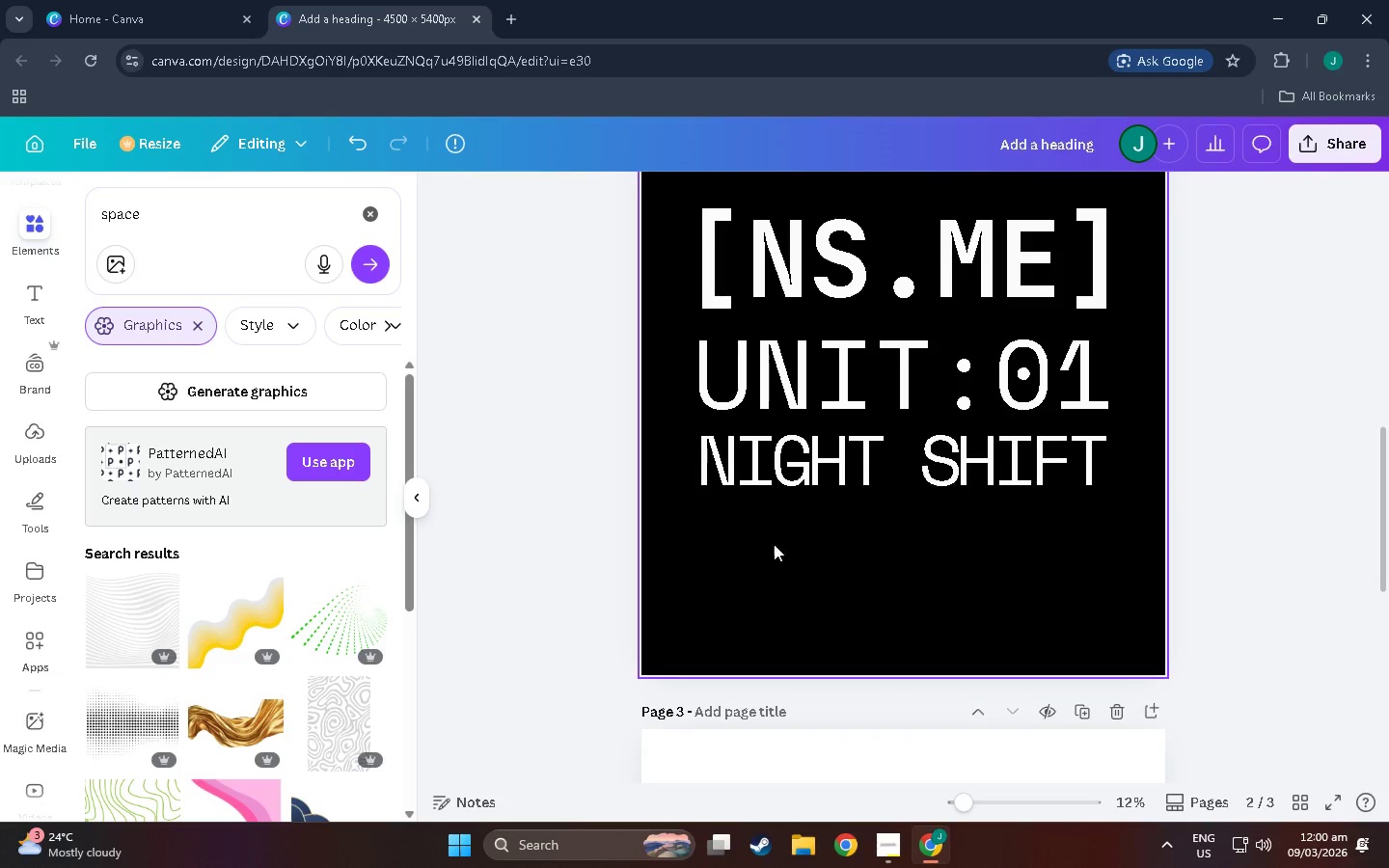 
double_click([755, 473])
 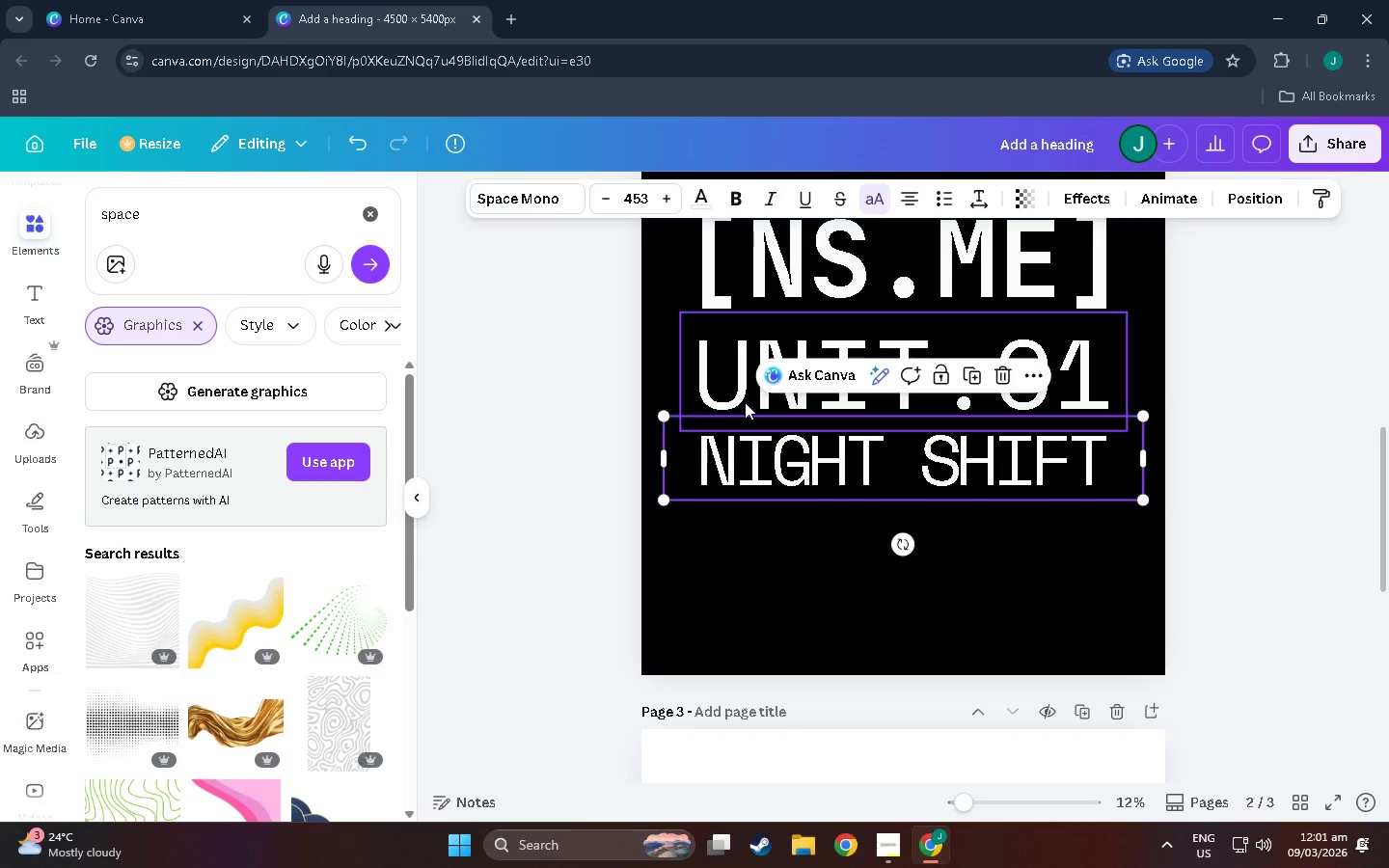 
wait(33.72)
 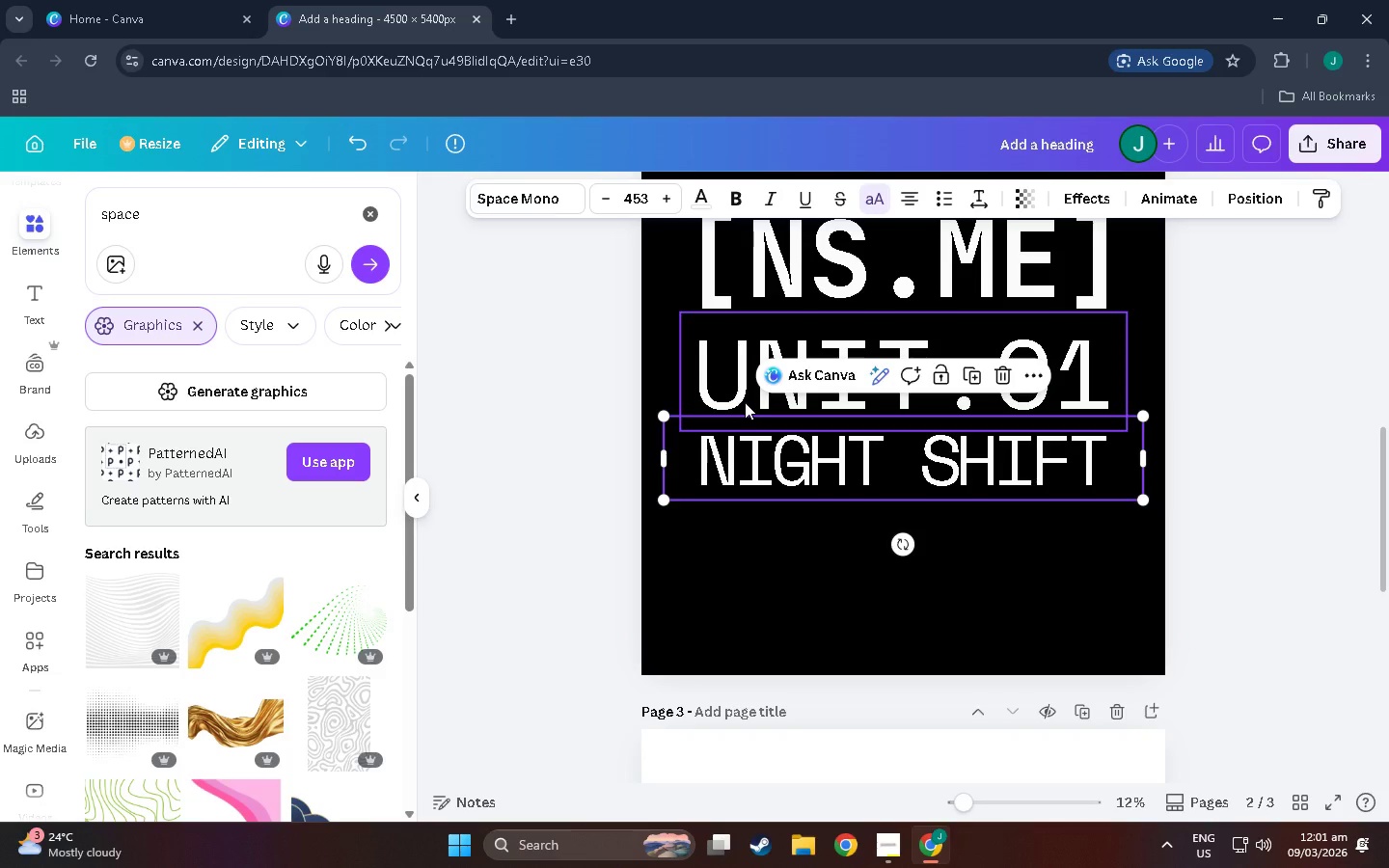 
scroll: coordinate [745, 402], scroll_direction: down, amount: 1.0
 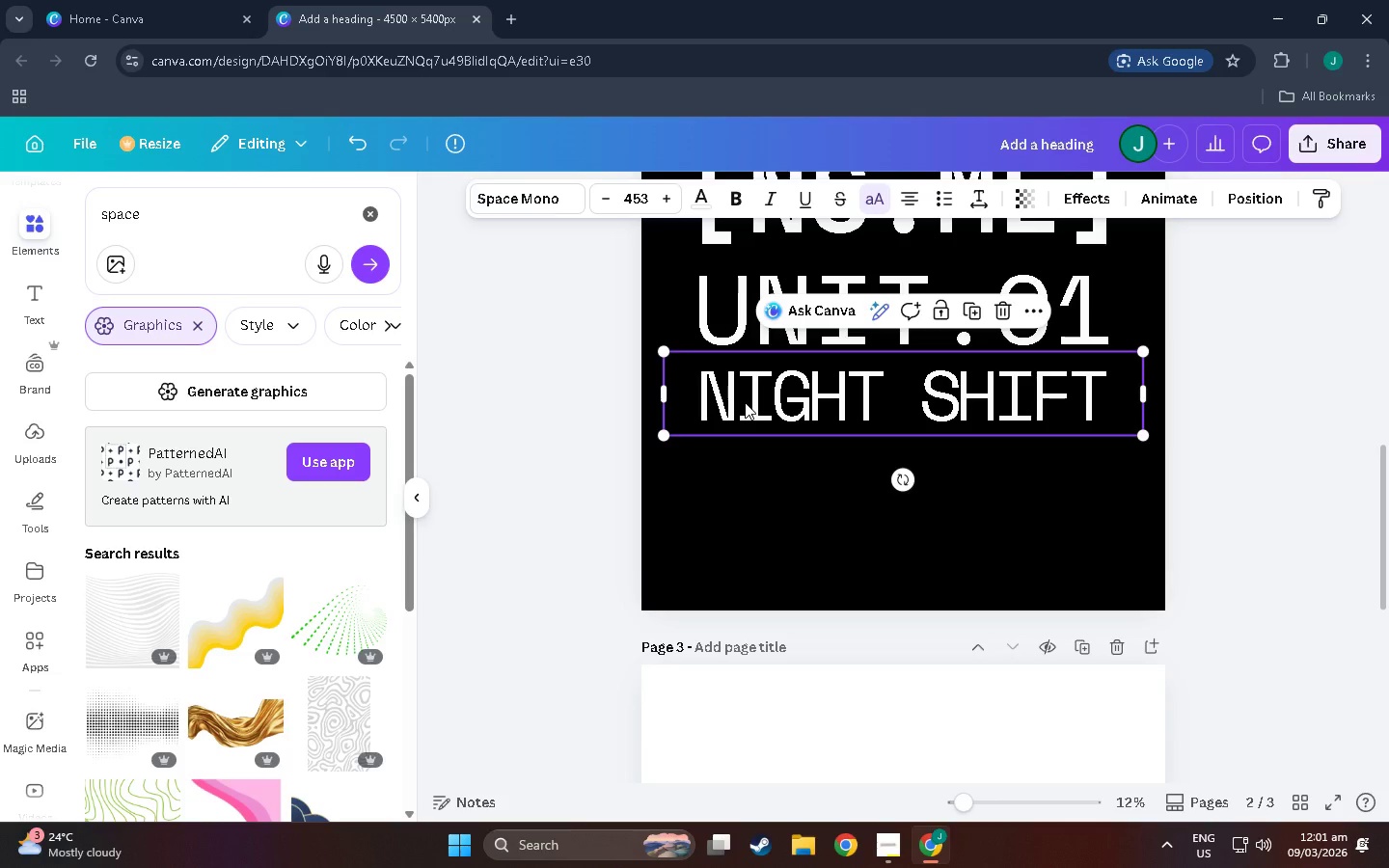 
wait(9.32)
 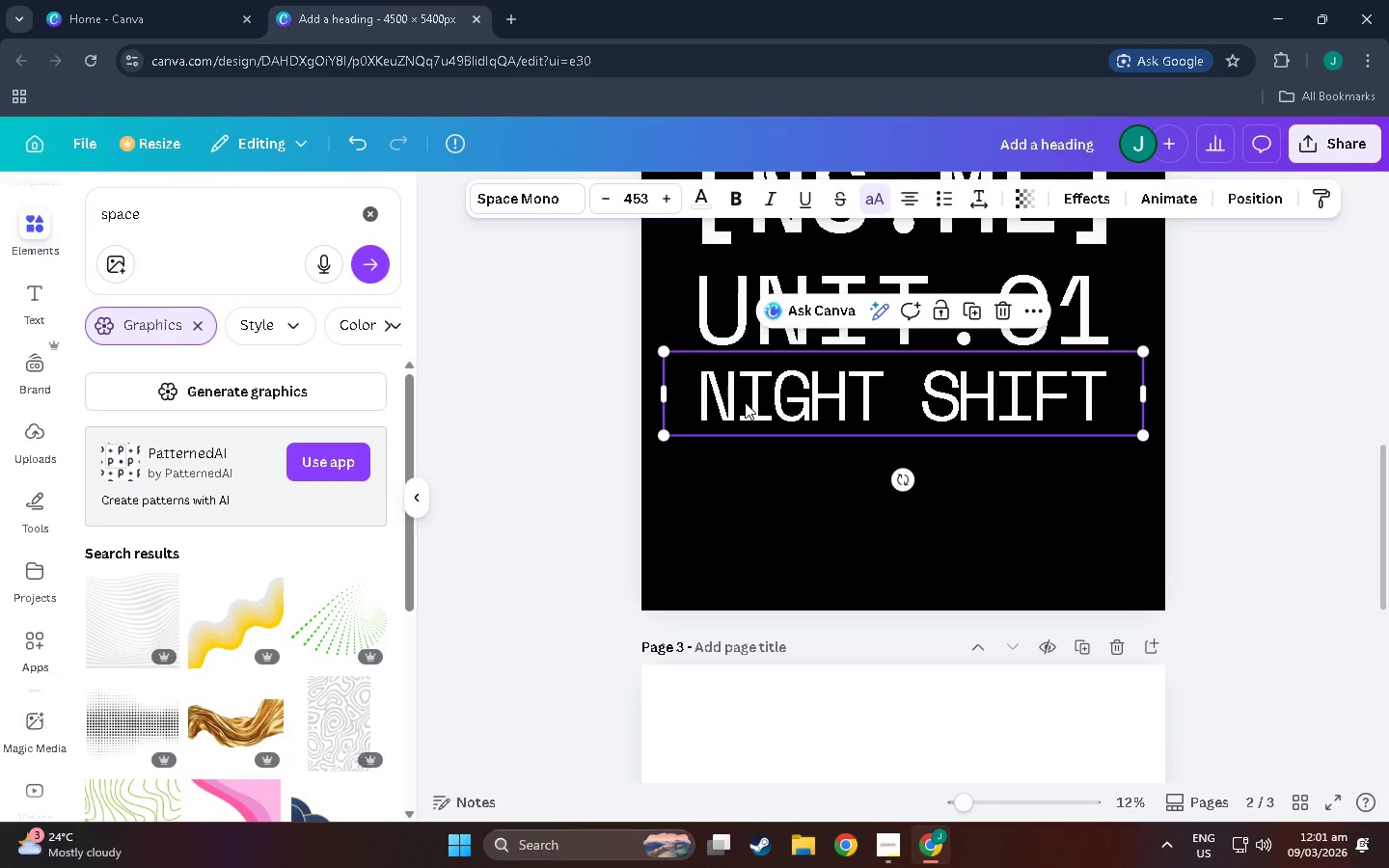 
scroll: coordinate [667, 398], scroll_direction: down, amount: 1.0
 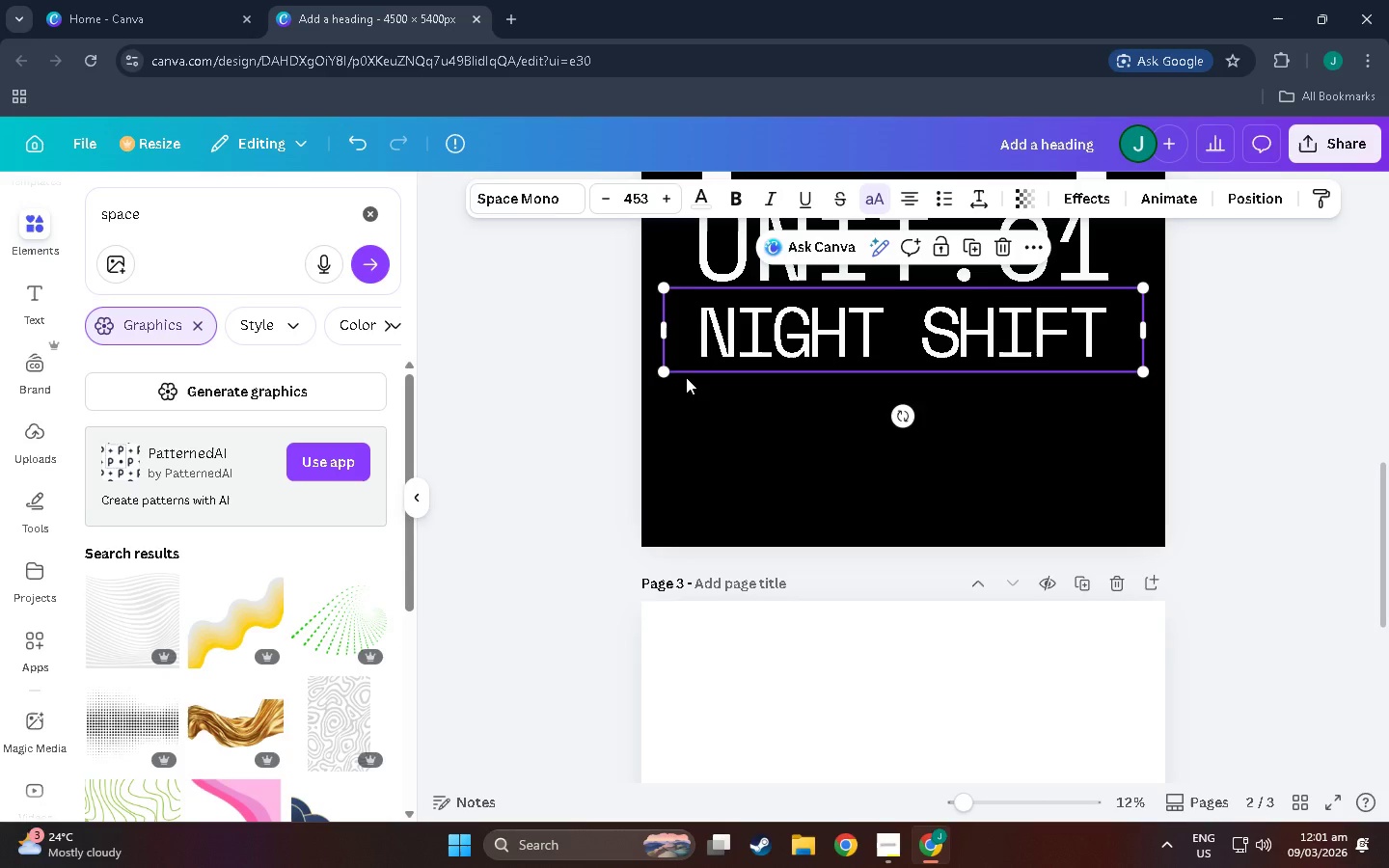 
wait(9.89)
 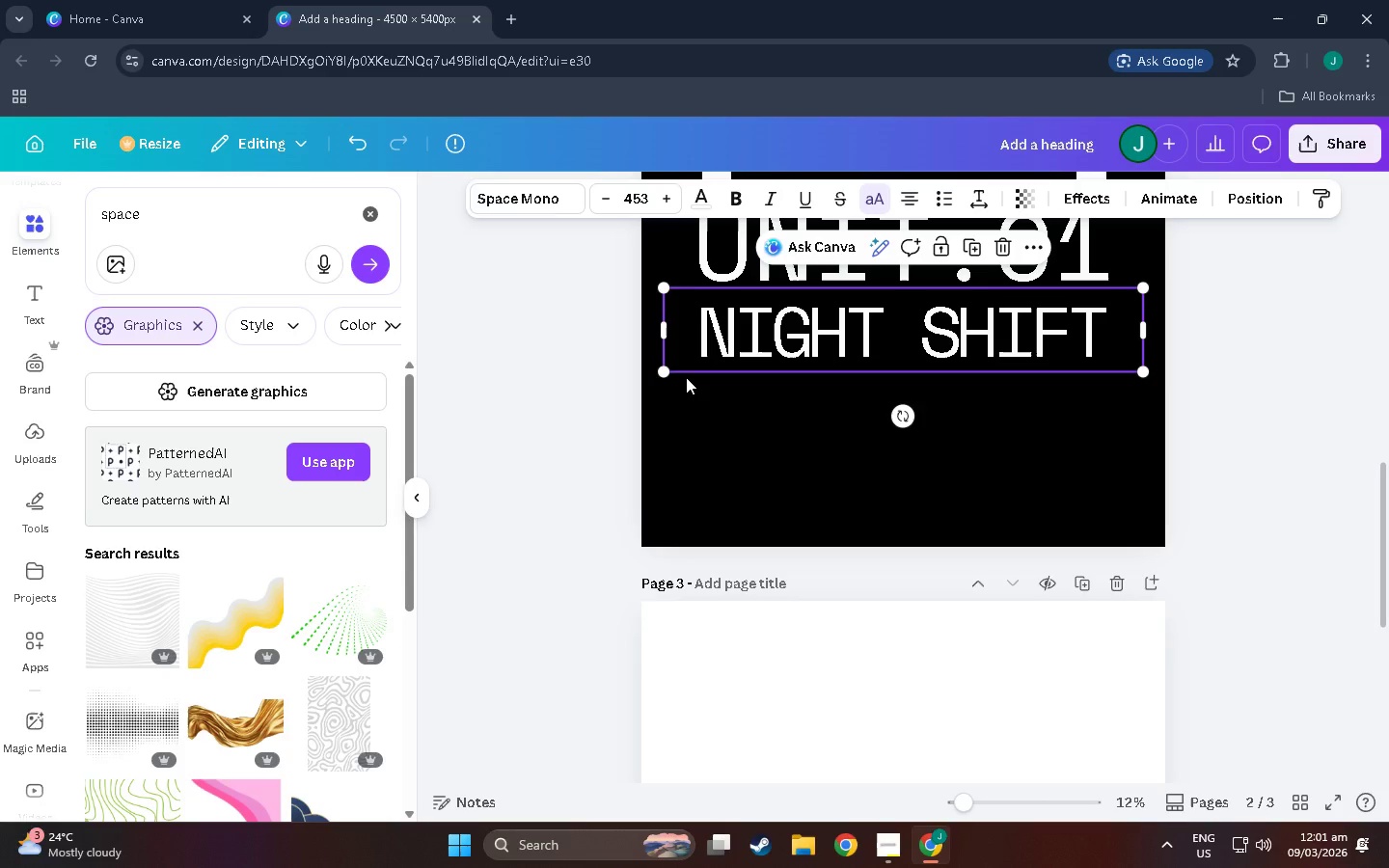 
scroll: coordinate [689, 390], scroll_direction: down, amount: 4.0
 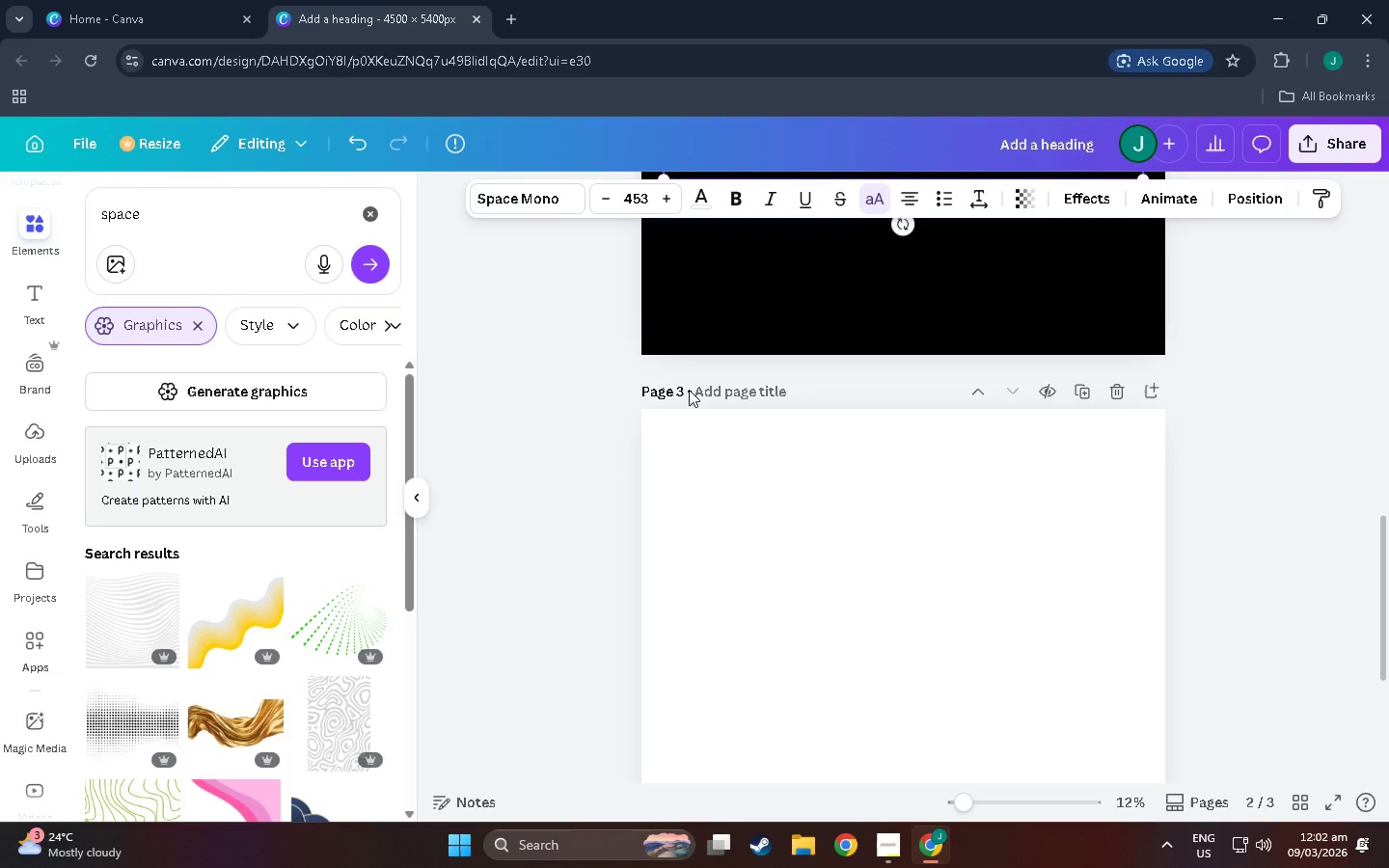 
wait(21.45)
 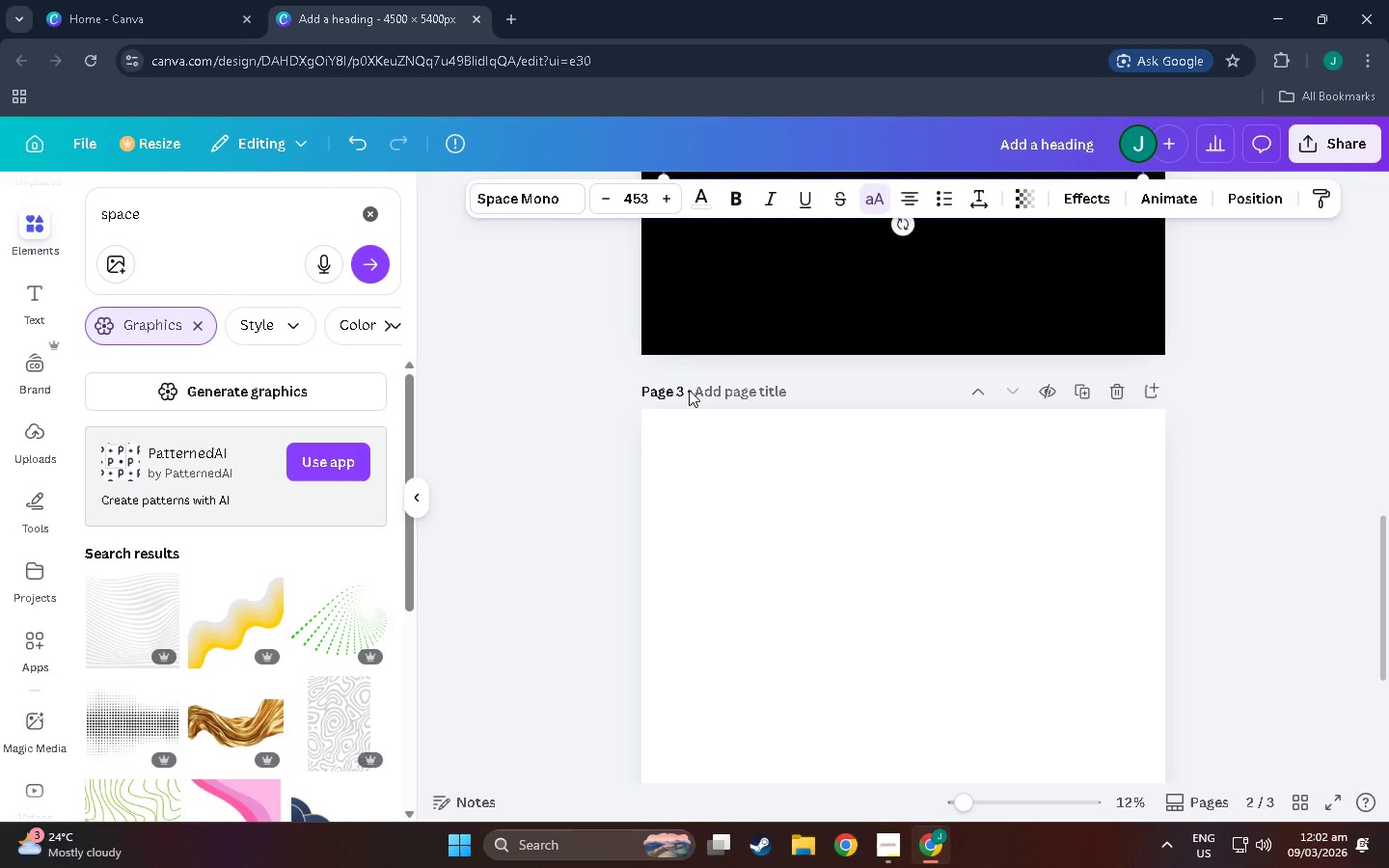 
scroll: coordinate [1029, 530], scroll_direction: up, amount: 19.0
 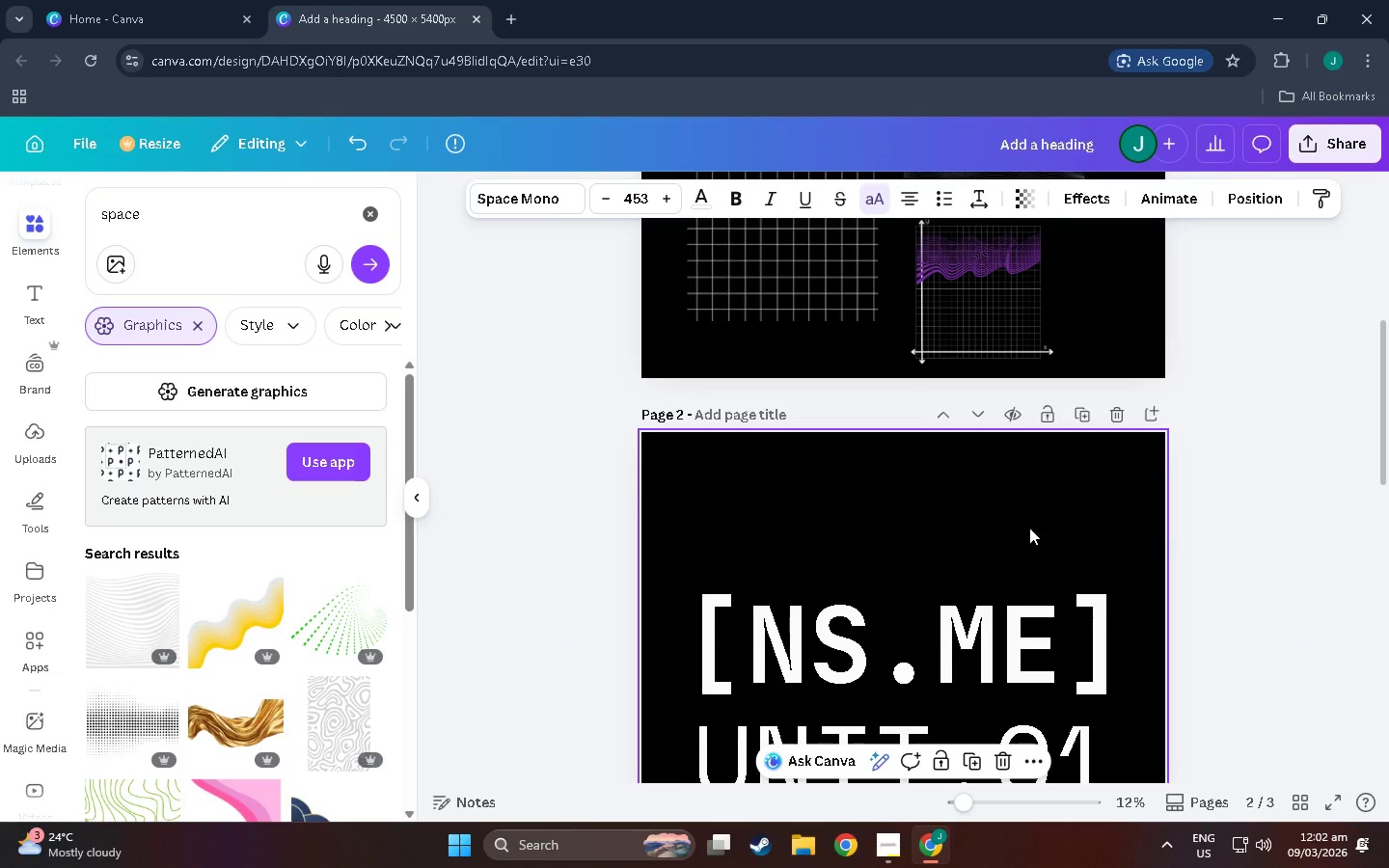 
wait(8.17)
 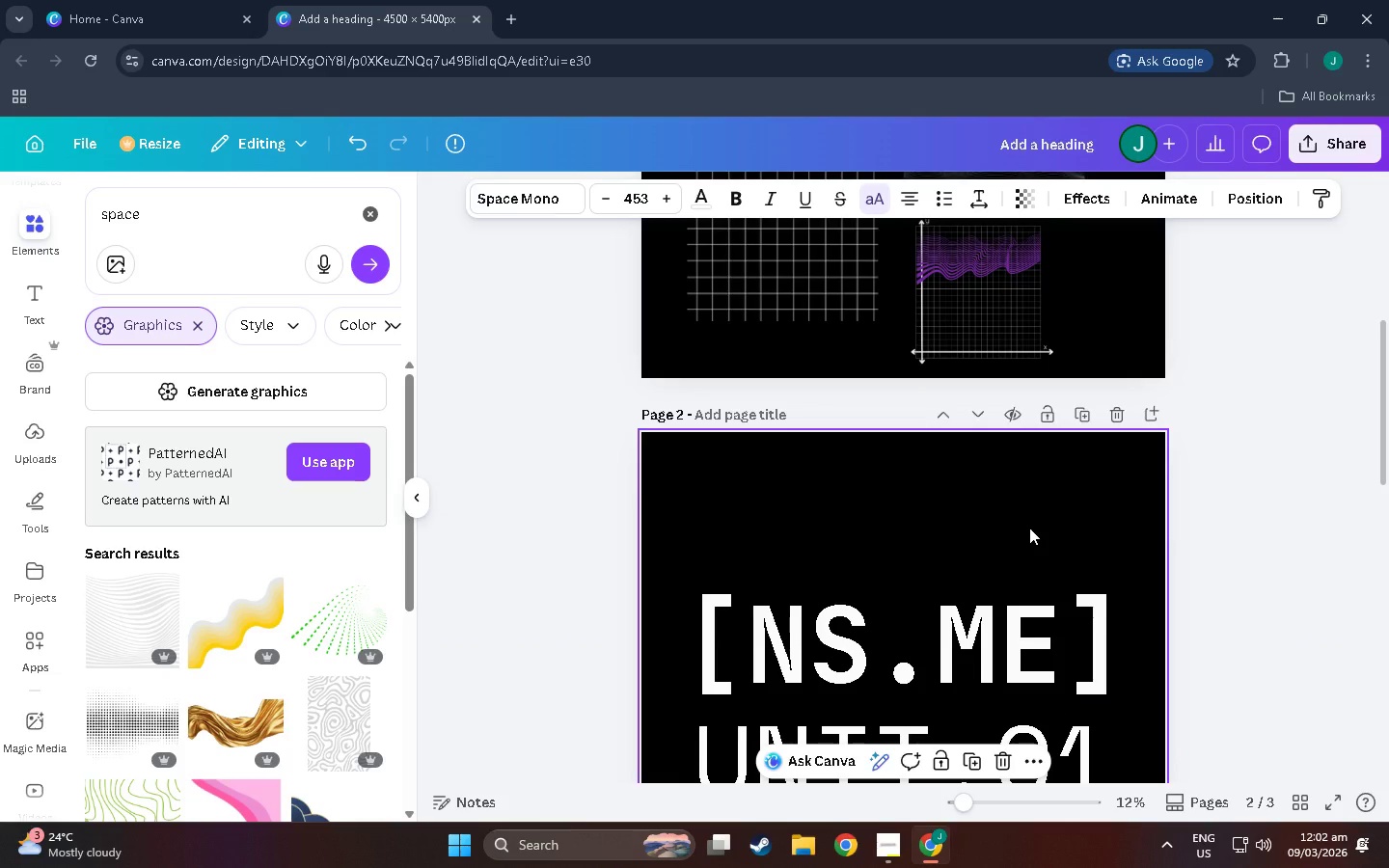 
left_click([967, 500])
 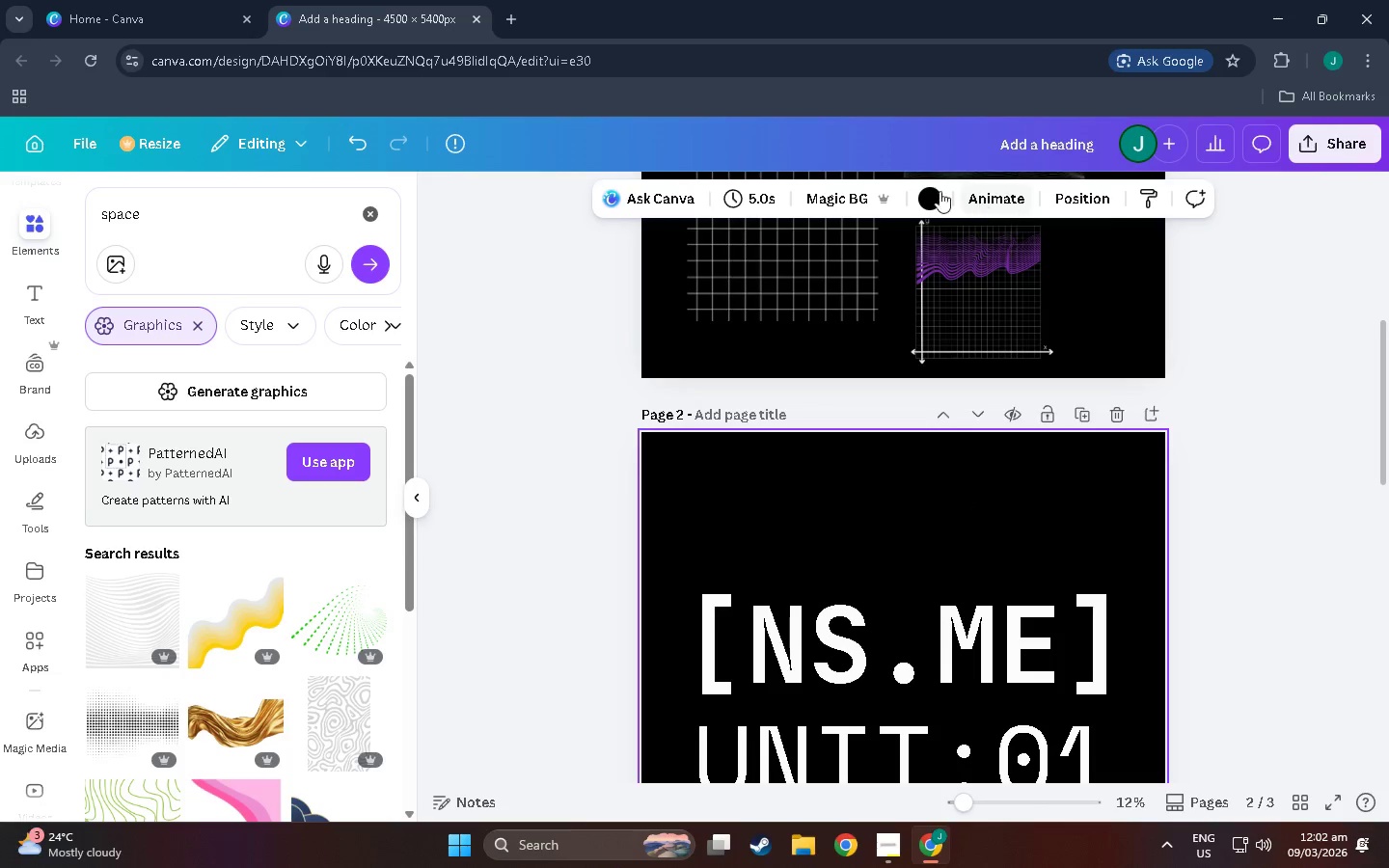 
left_click([931, 189])
 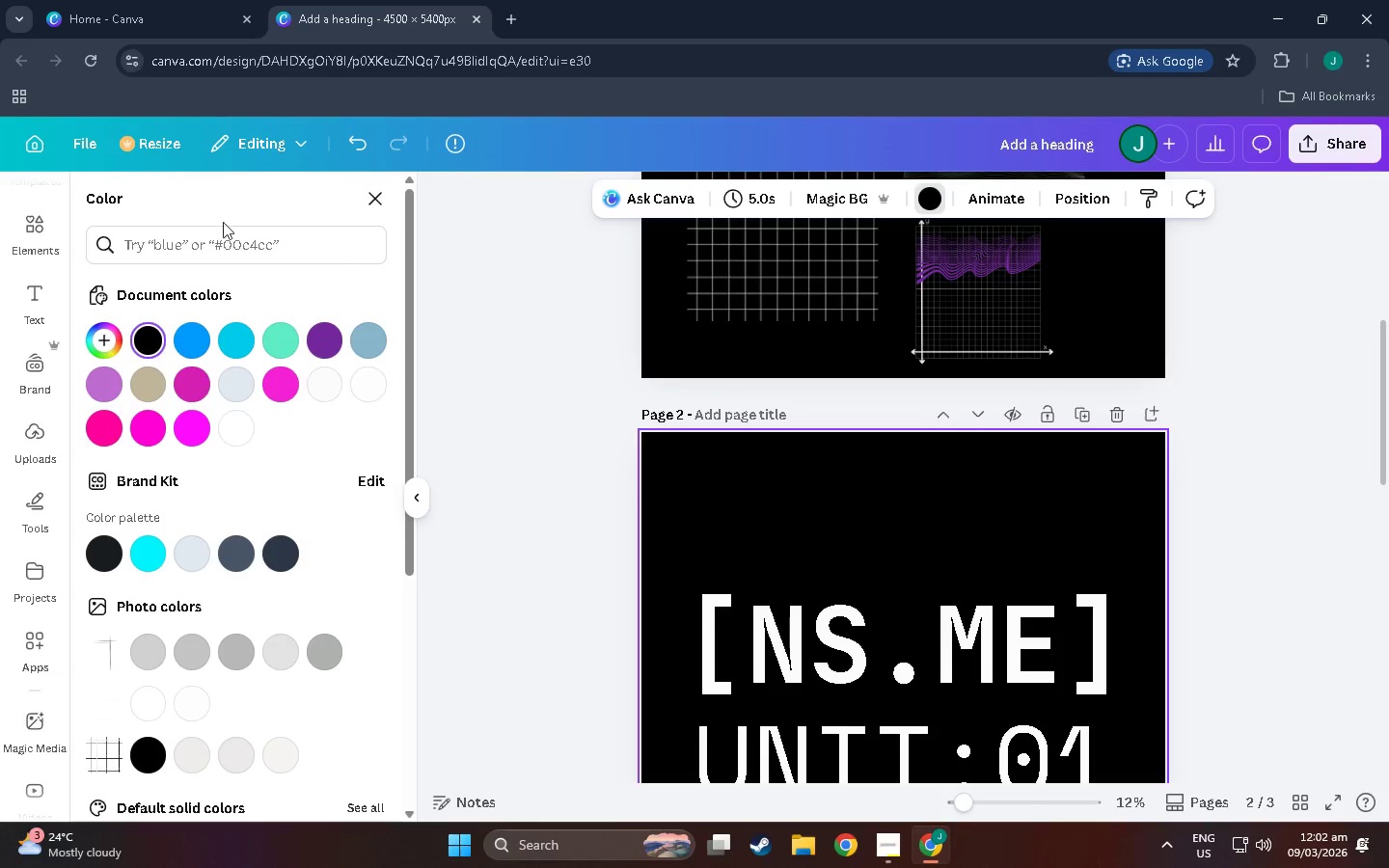 
left_click([232, 249])
 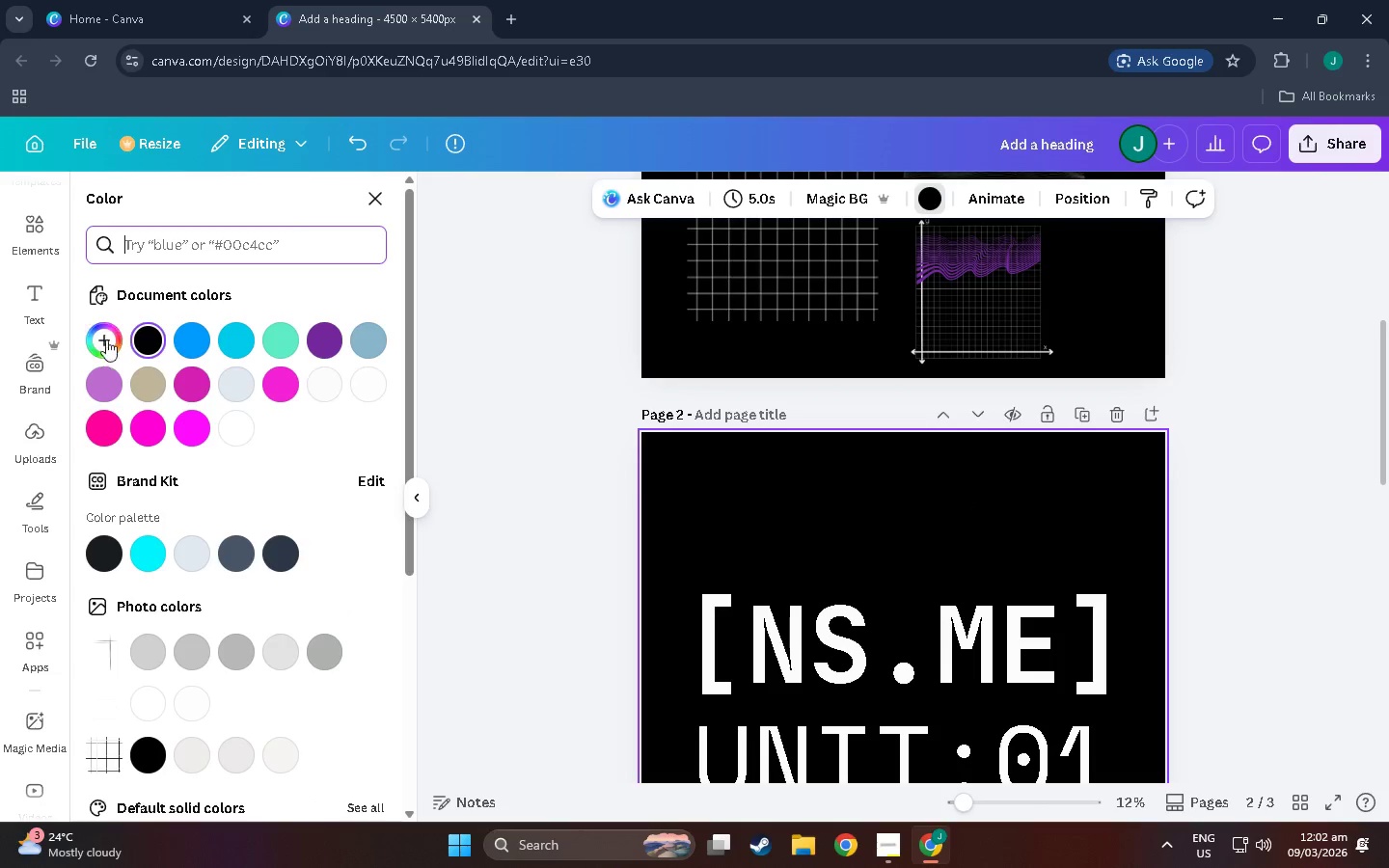 
left_click([106, 336])
 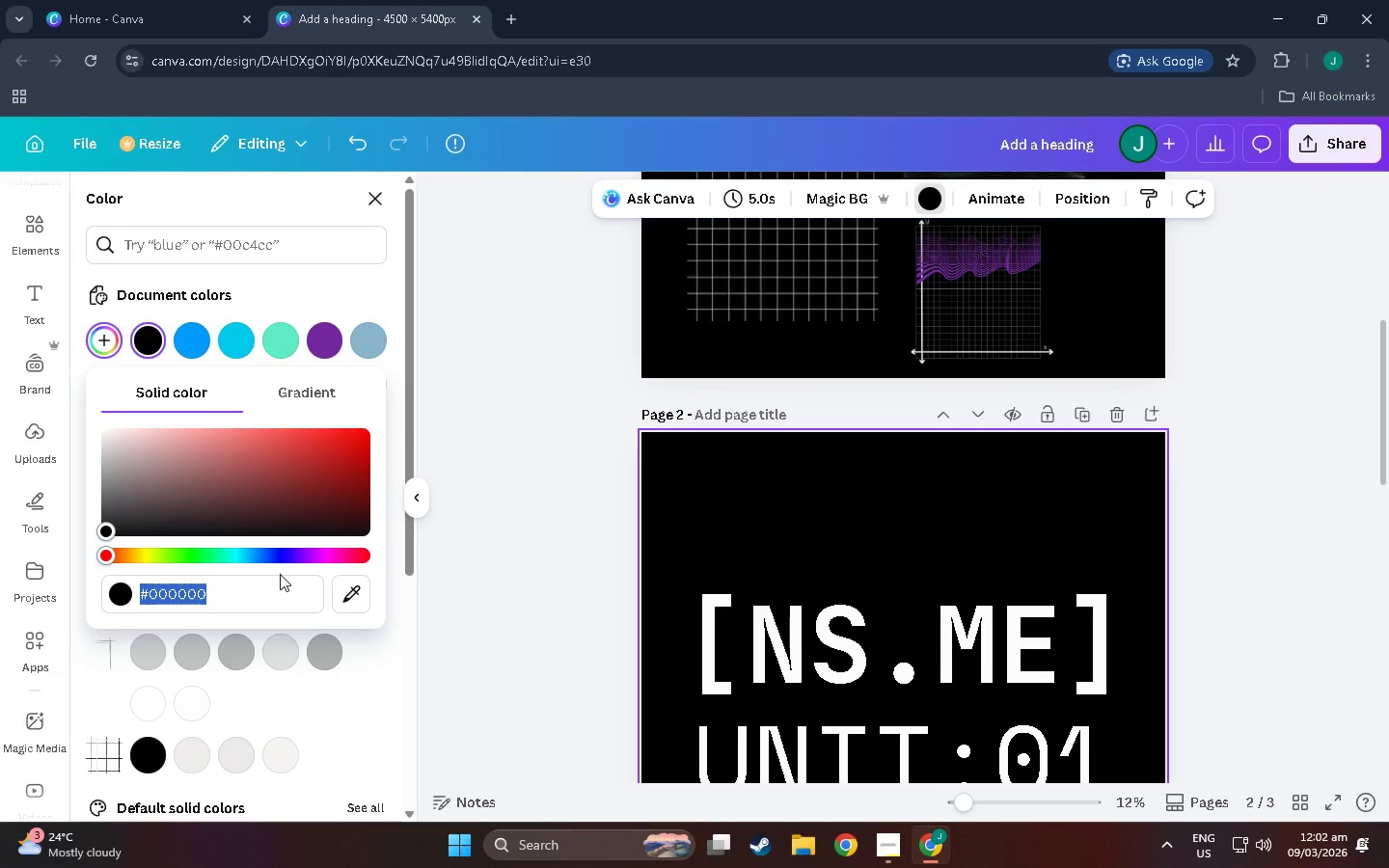 
type(080808)
 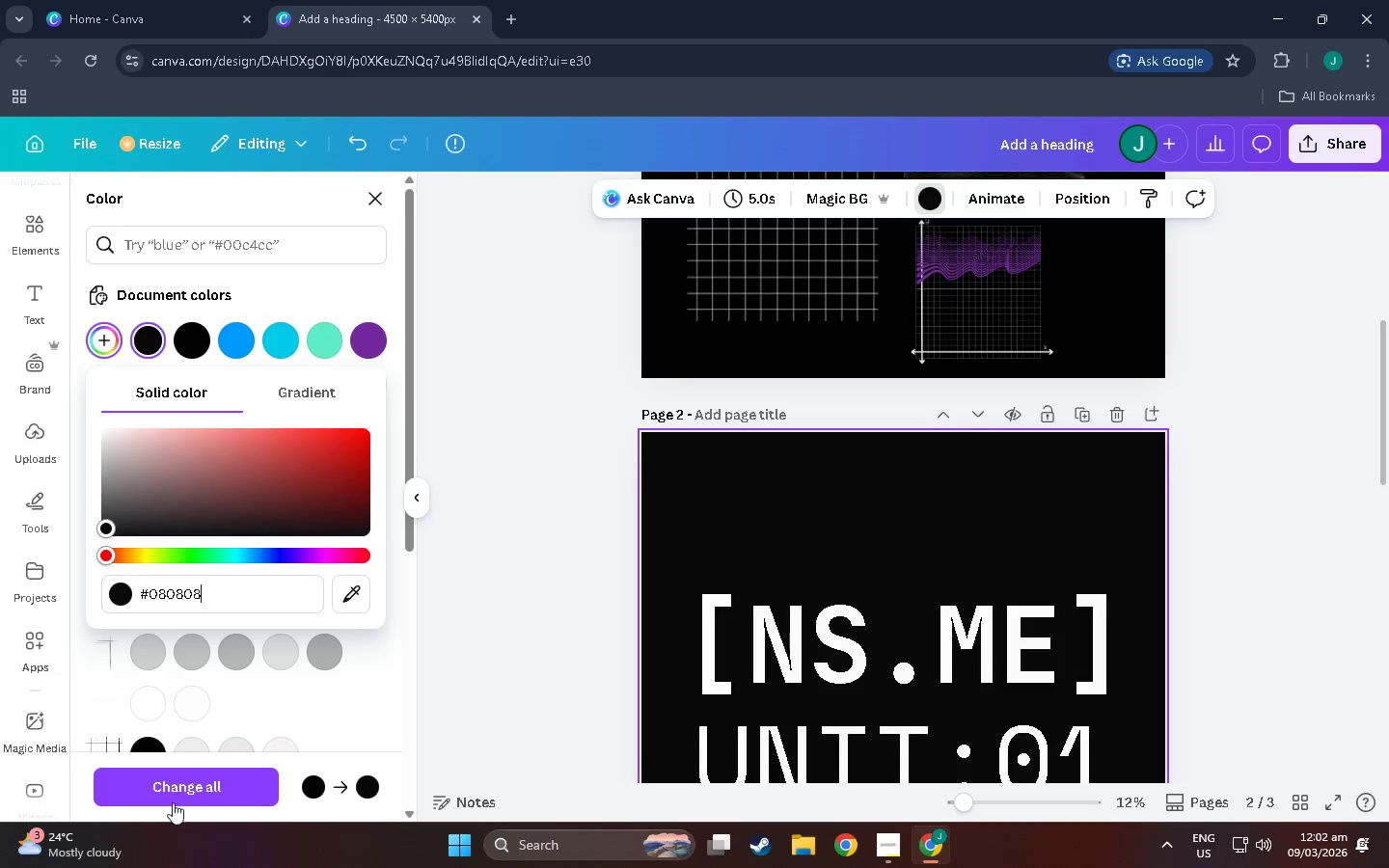 
left_click([184, 783])
 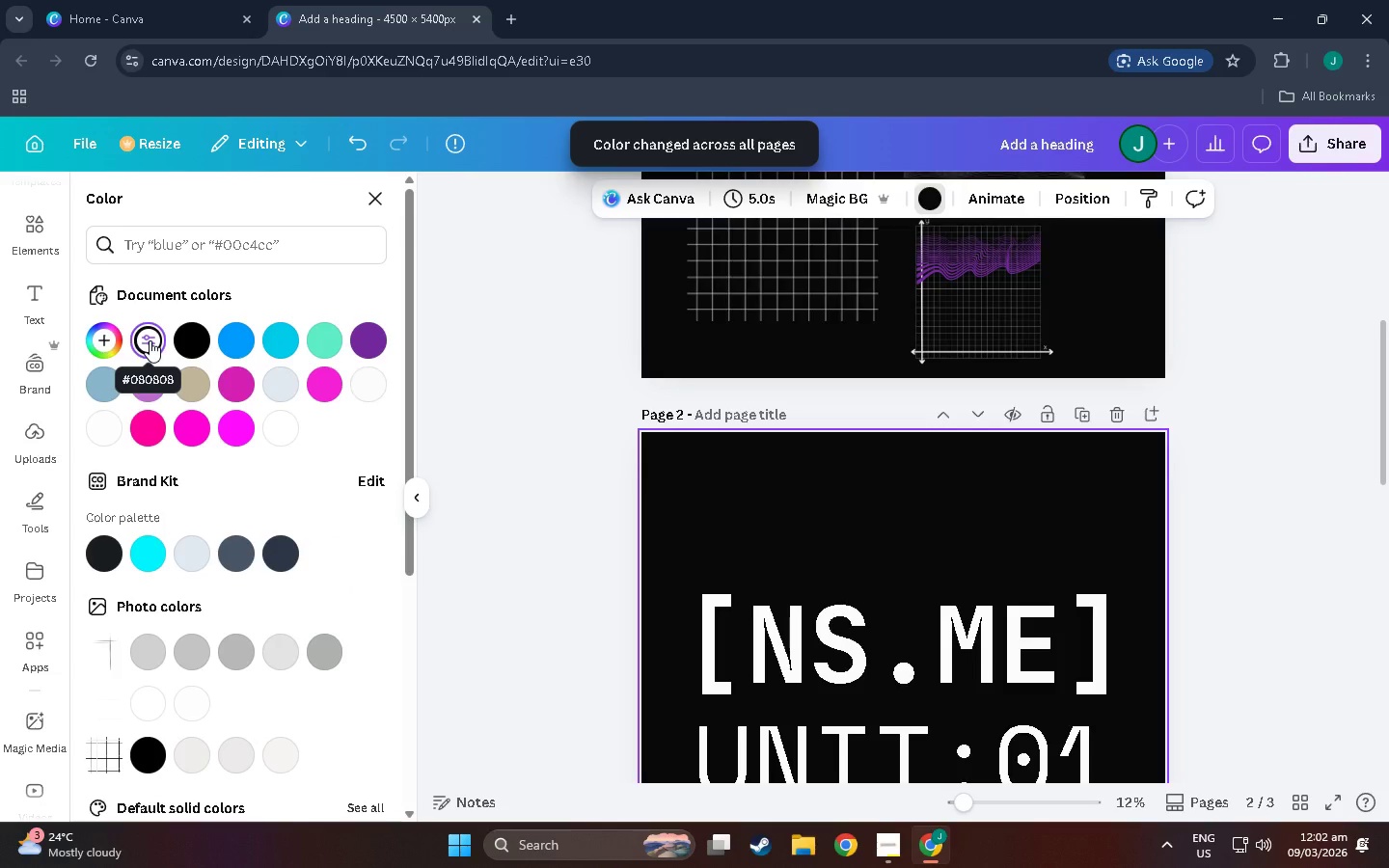 
mouse_move([139, 343])
 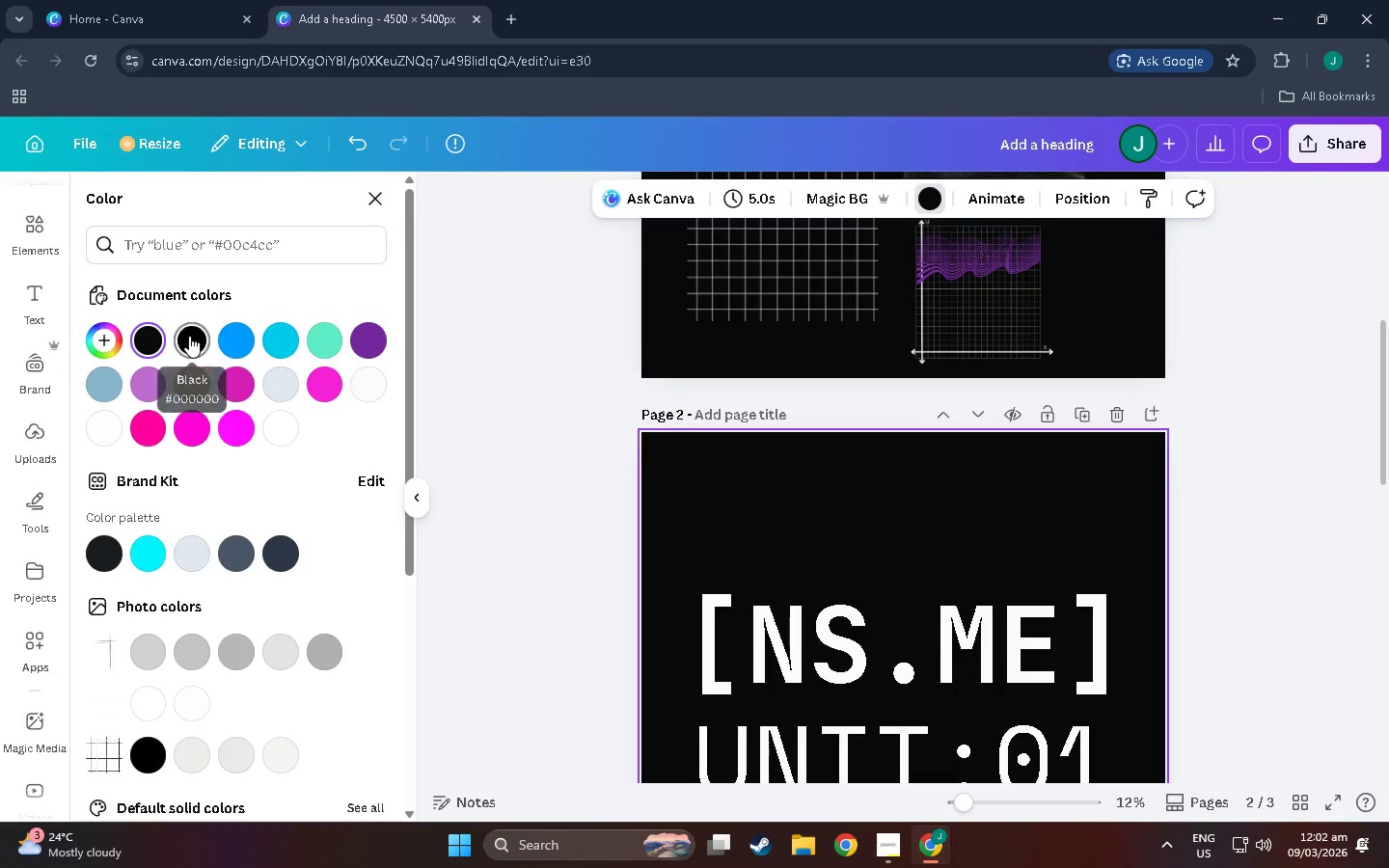 
left_click([104, 333])
 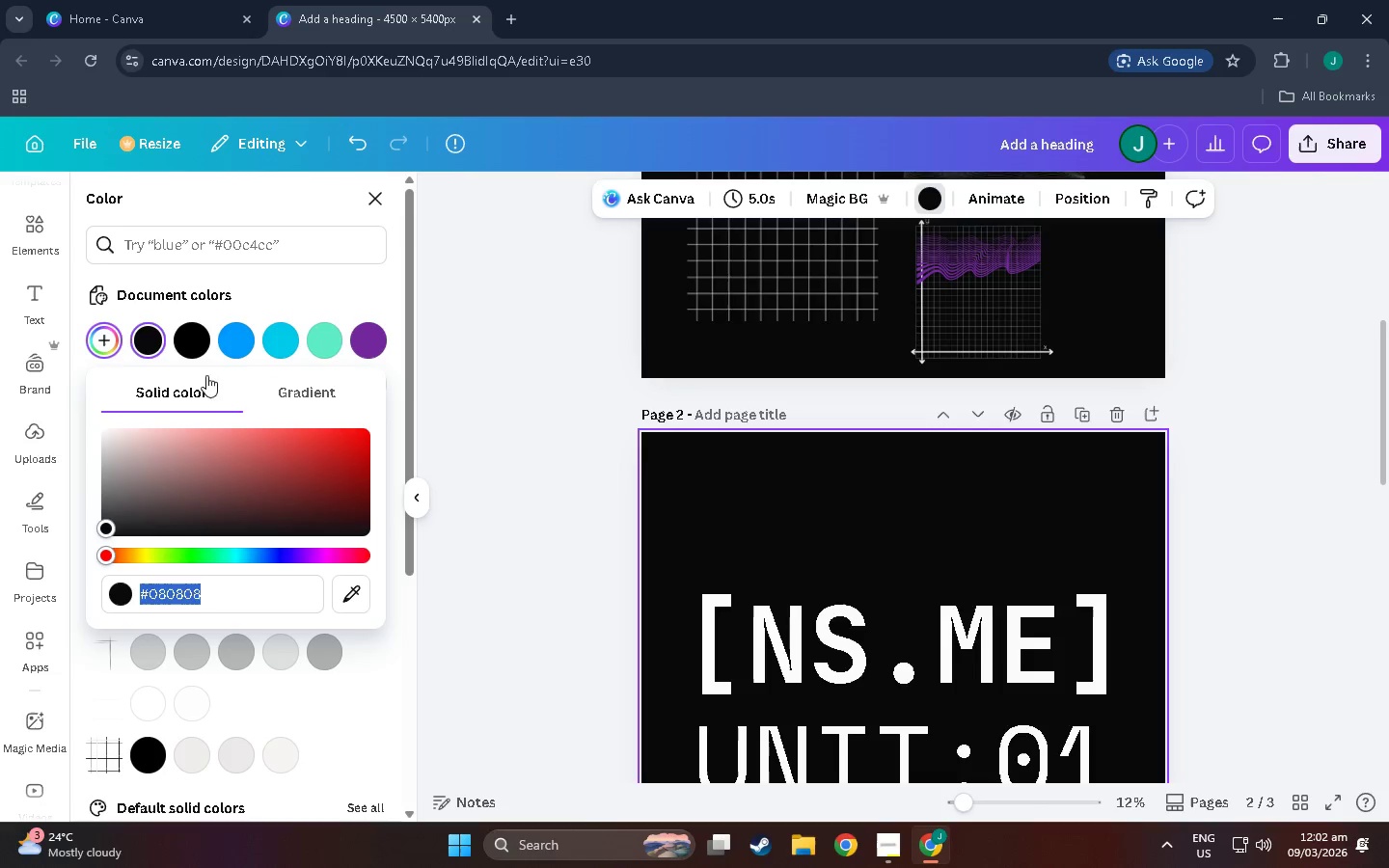 
left_click([203, 348])
 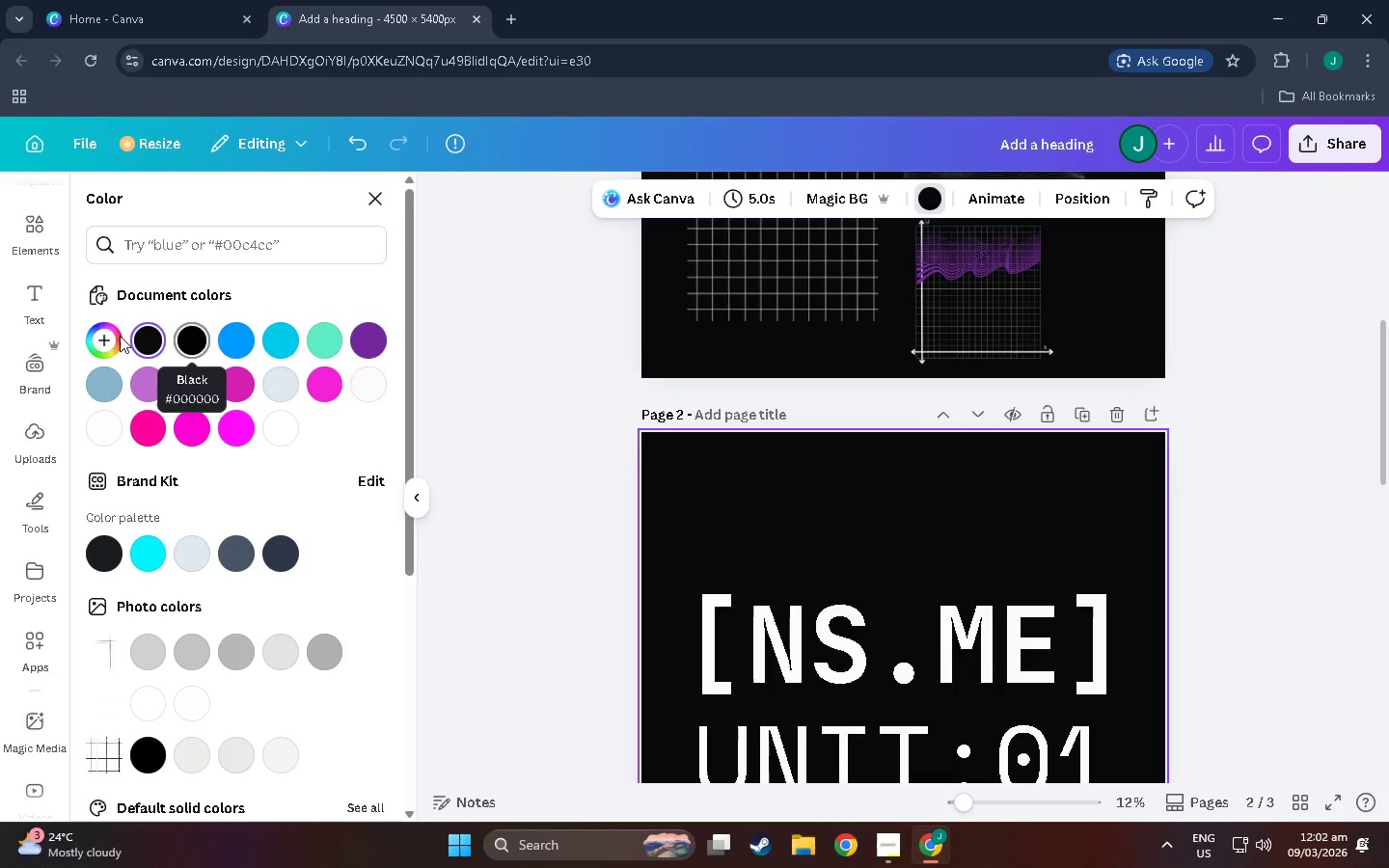 
left_click([98, 337])
 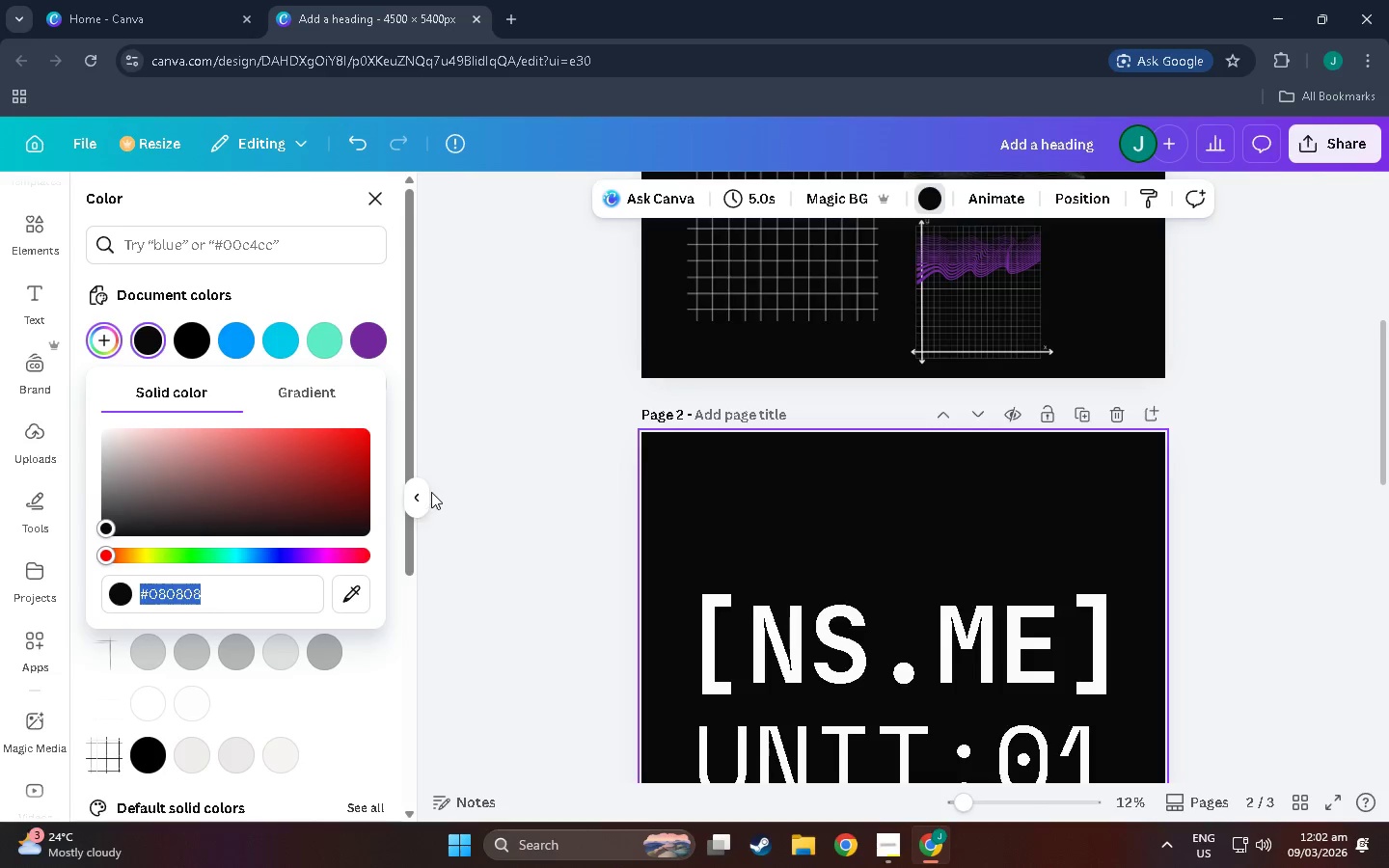 
left_click([516, 497])
 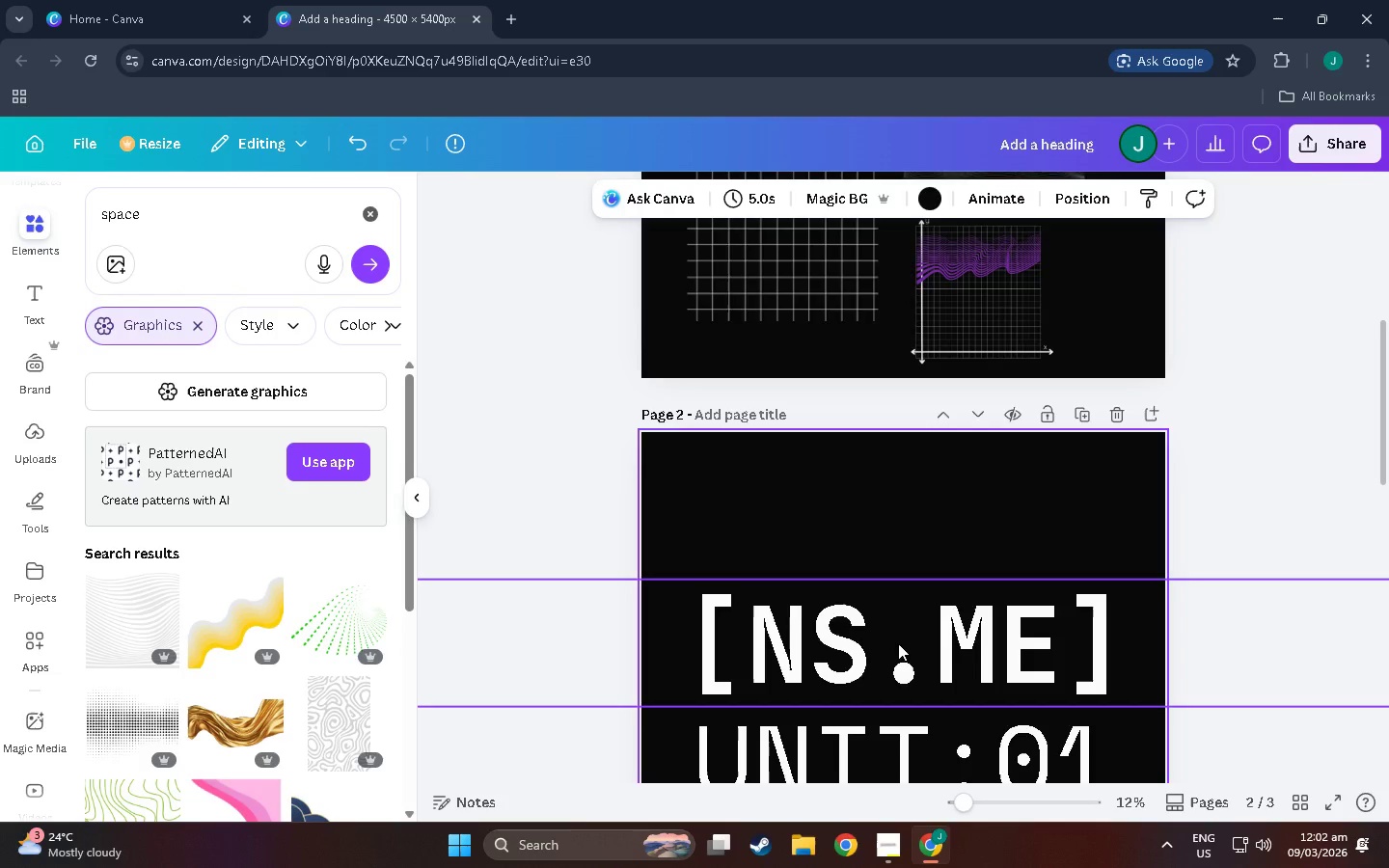 
left_click([898, 643])
 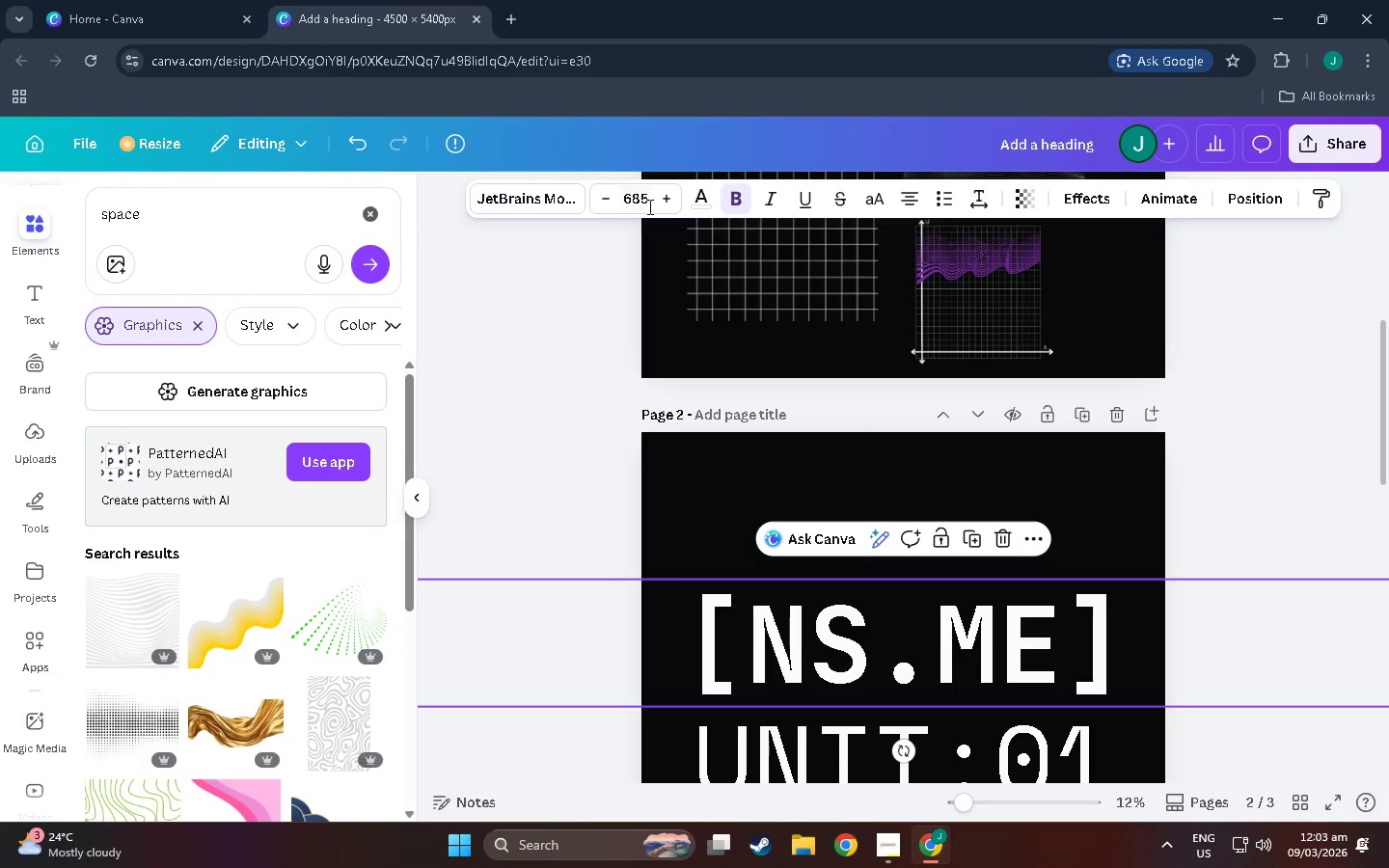 
left_click([703, 194])
 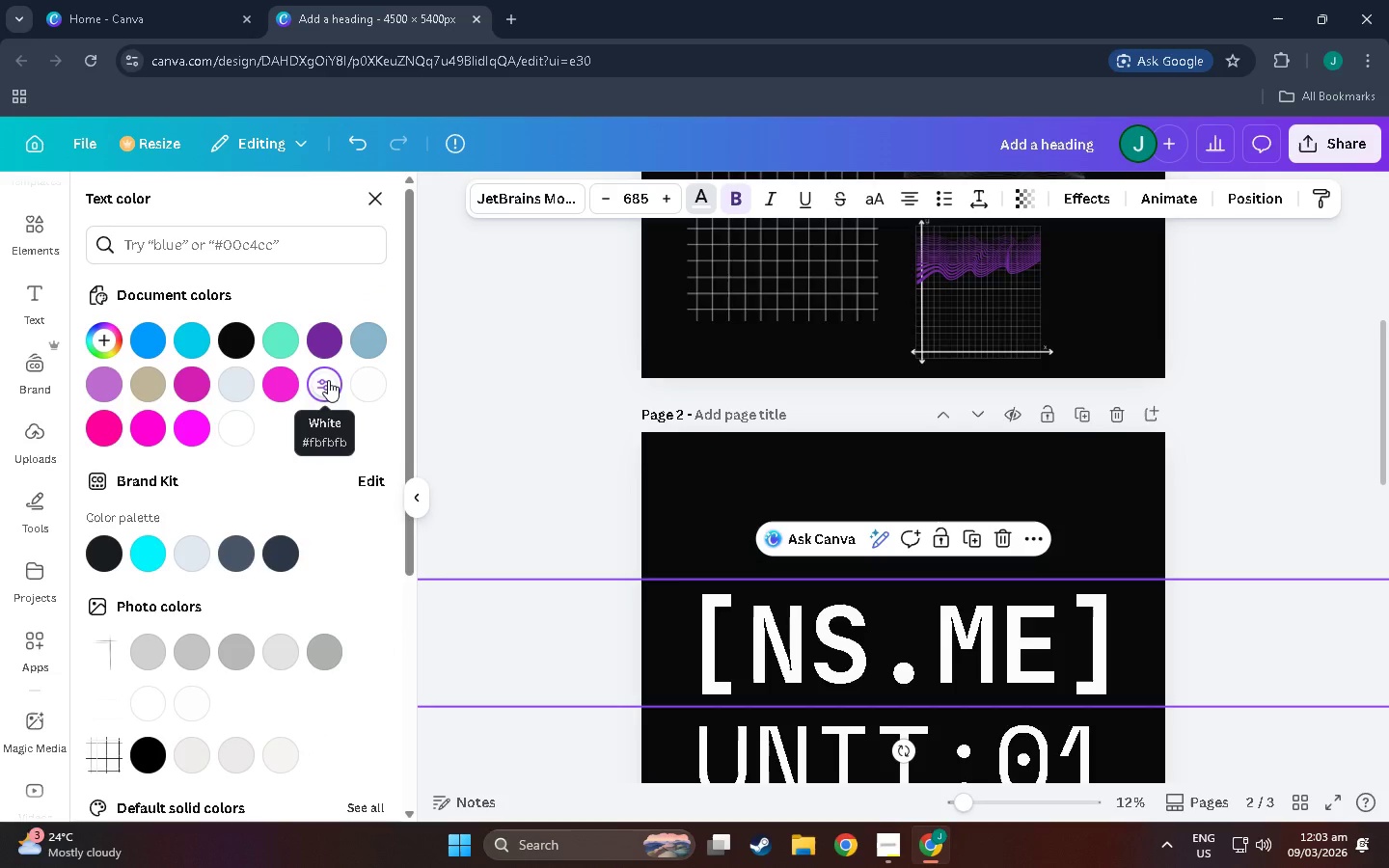 
double_click([328, 380])
 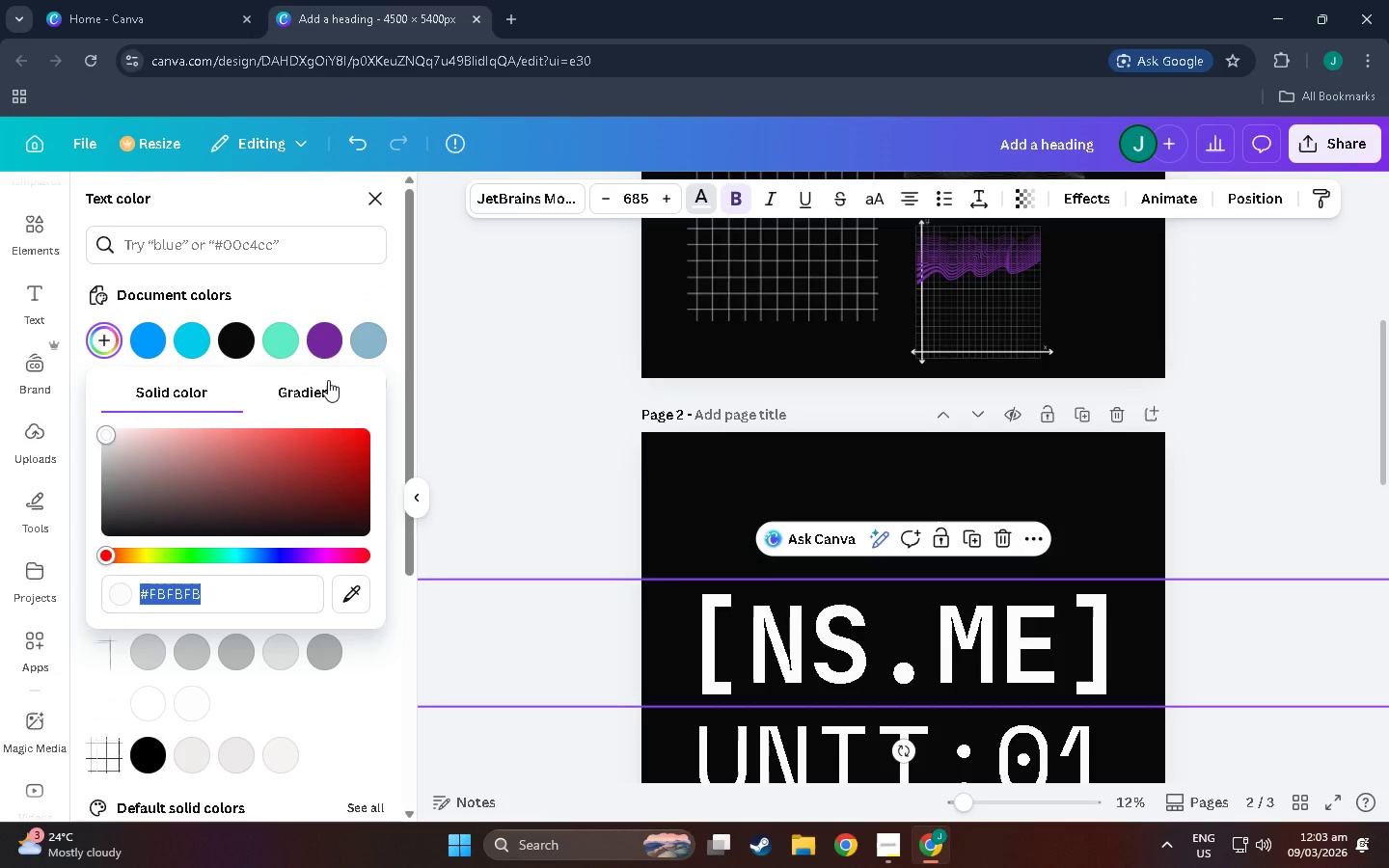 
type(f2f2f2)
 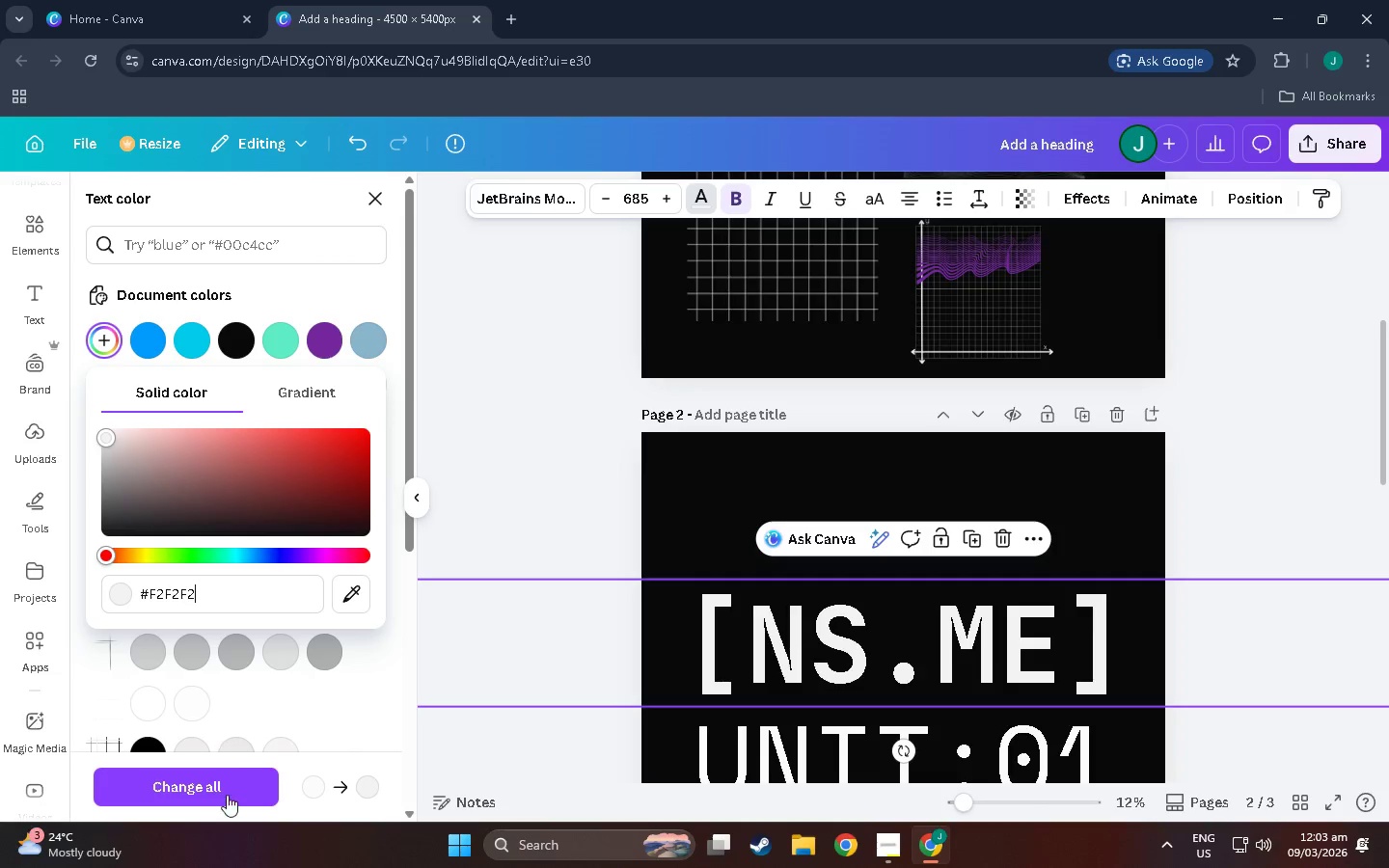 
left_click([226, 795])
 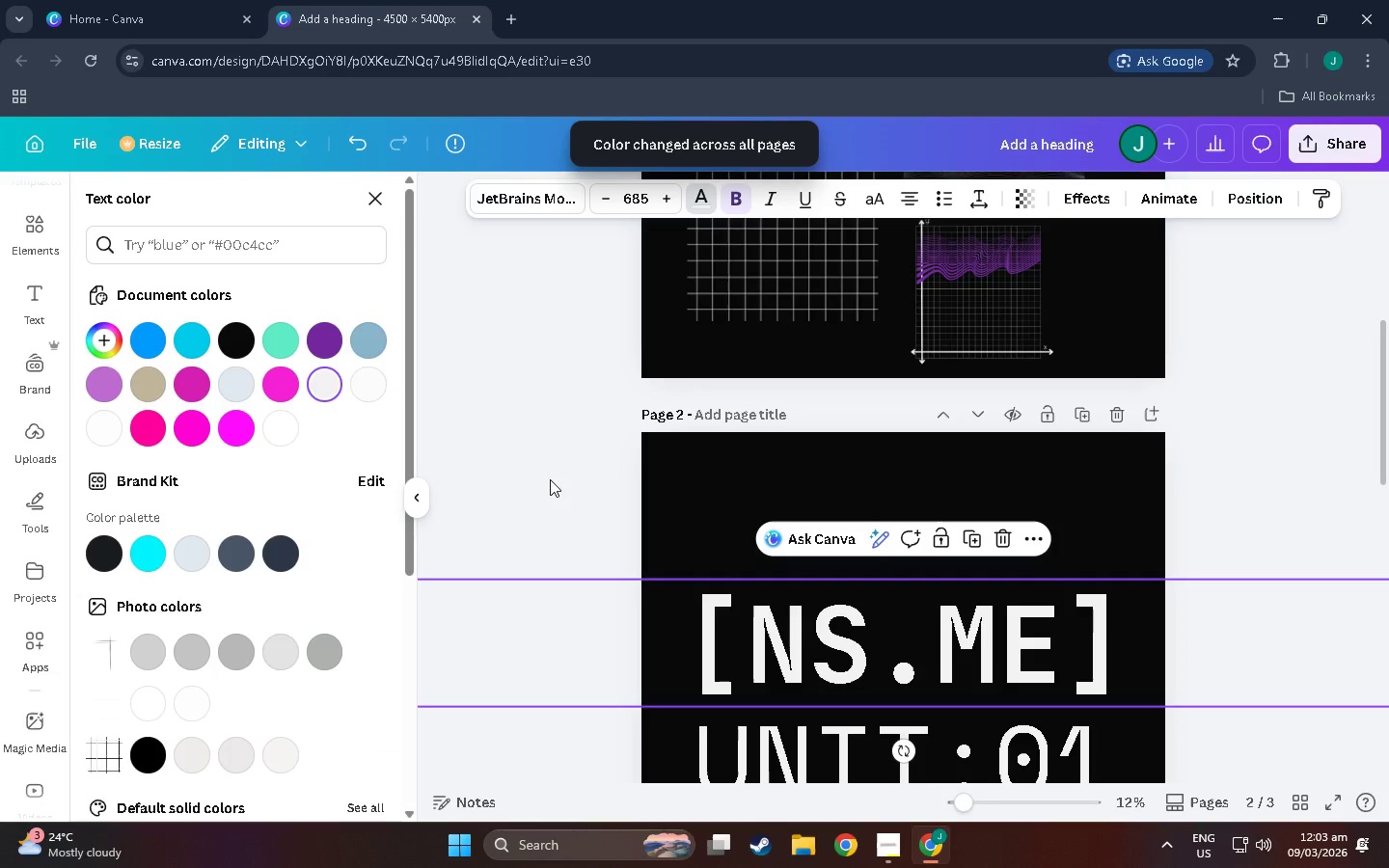 
scroll: coordinate [663, 524], scroll_direction: down, amount: 5.0
 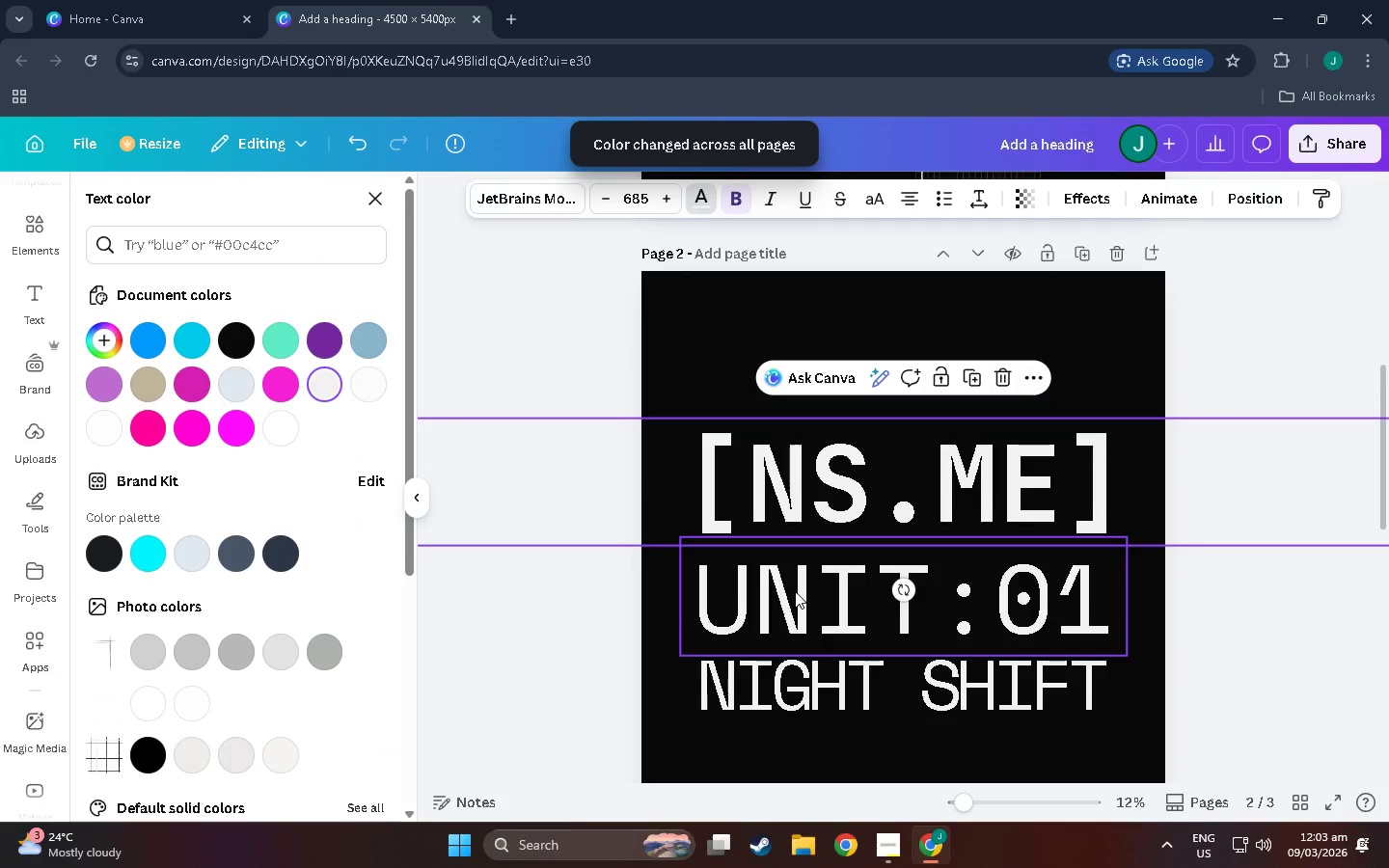 
left_click([795, 591])
 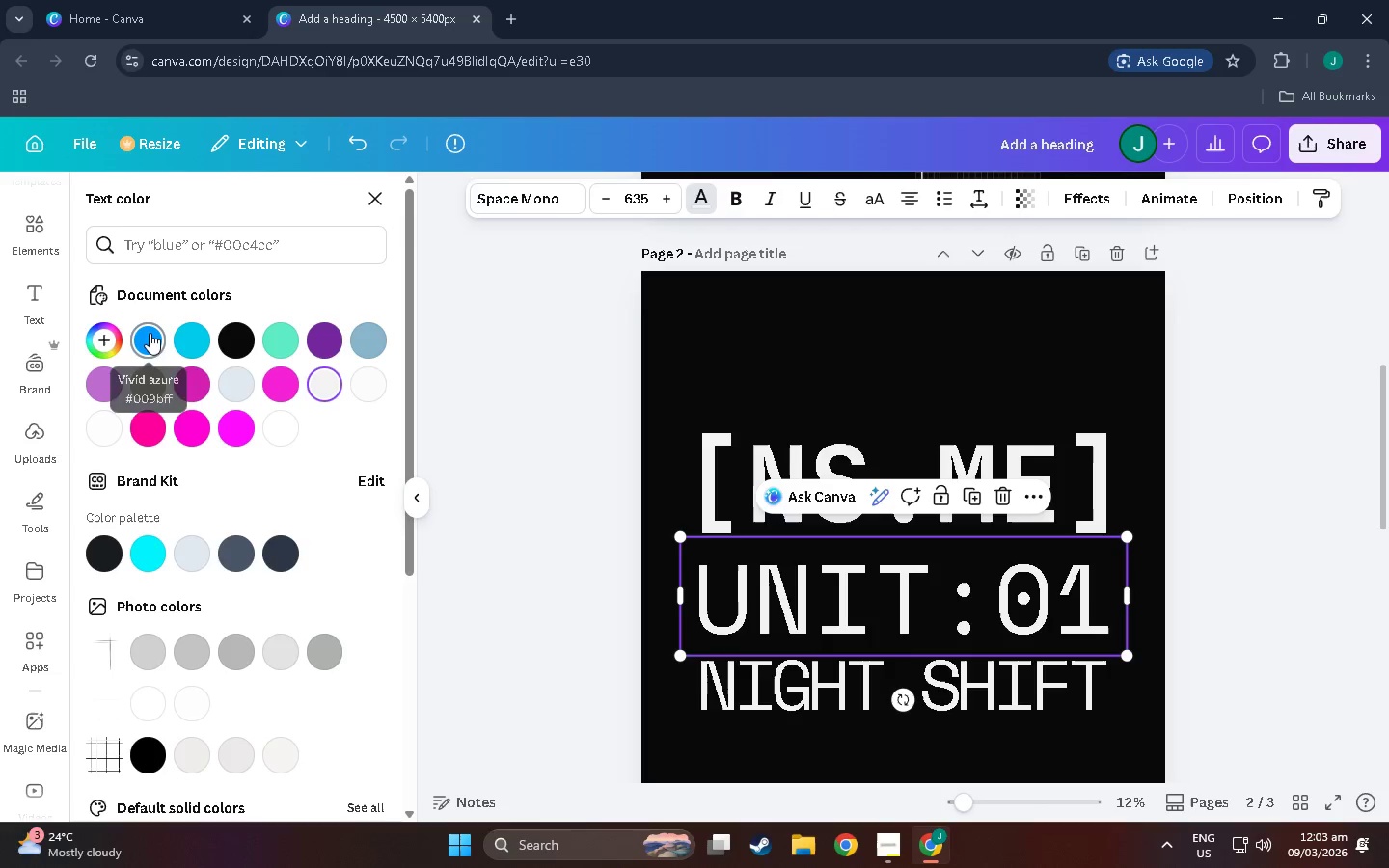 
wait(7.08)
 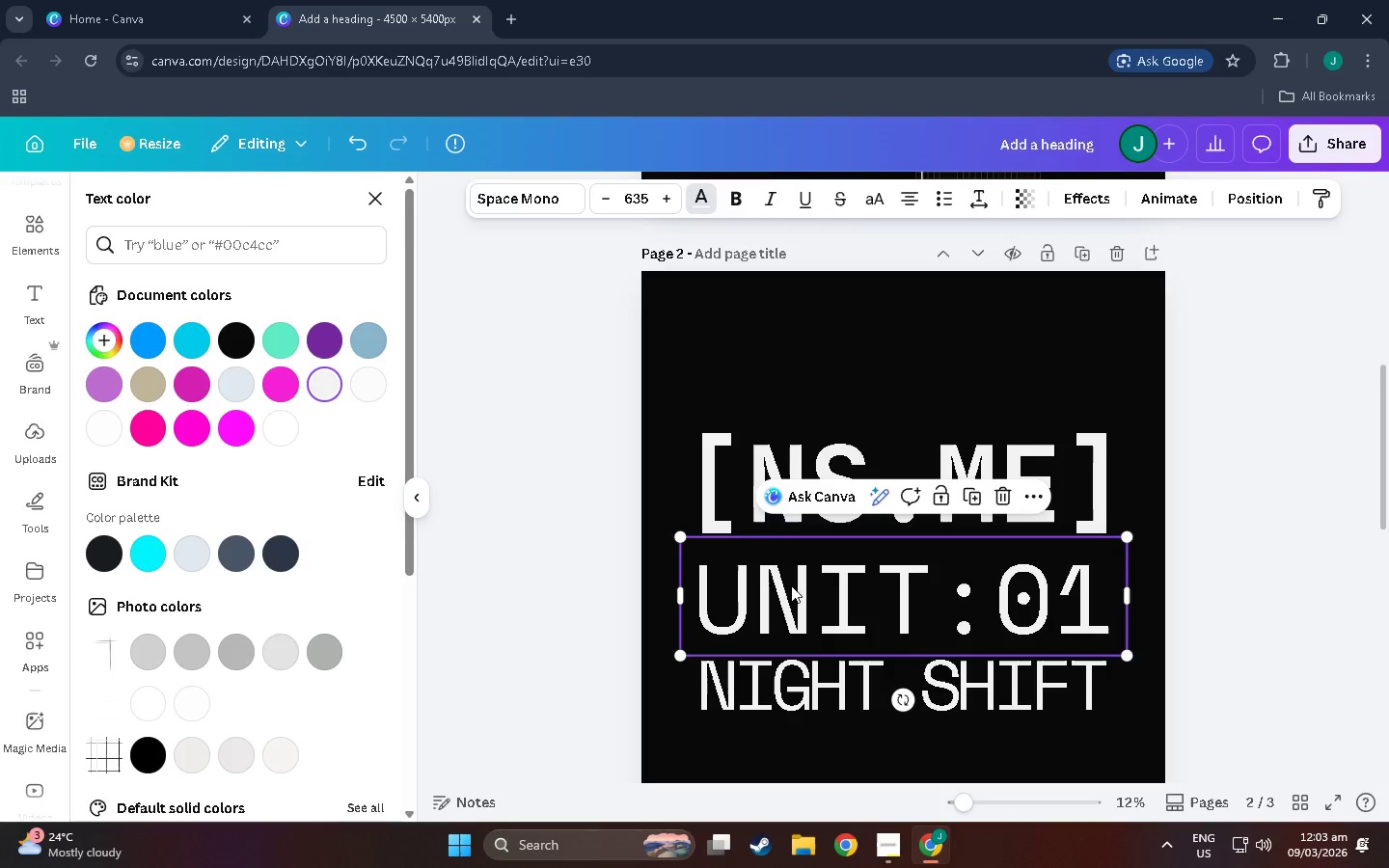 
left_click([831, 697])
 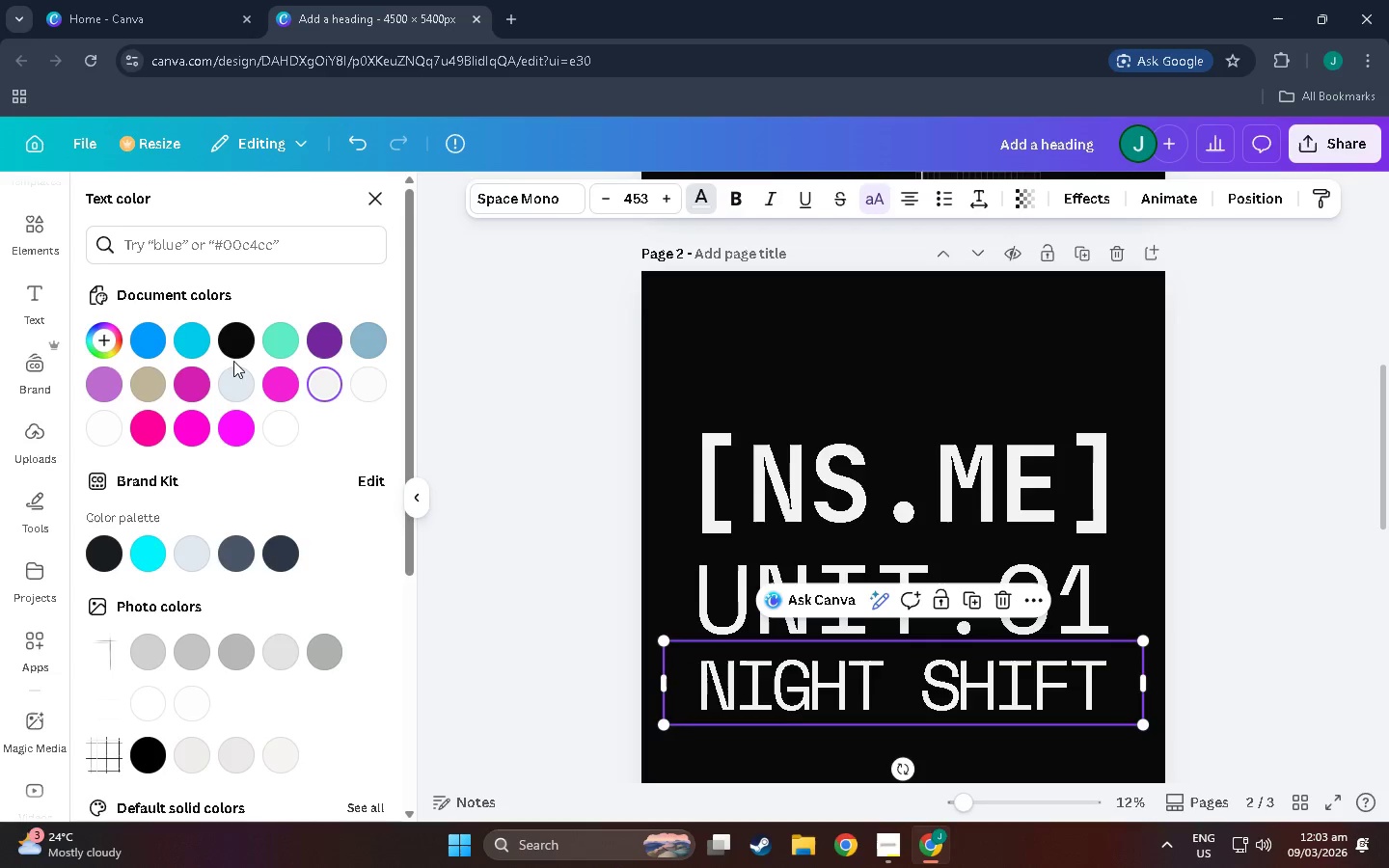 
mouse_move([332, 382])
 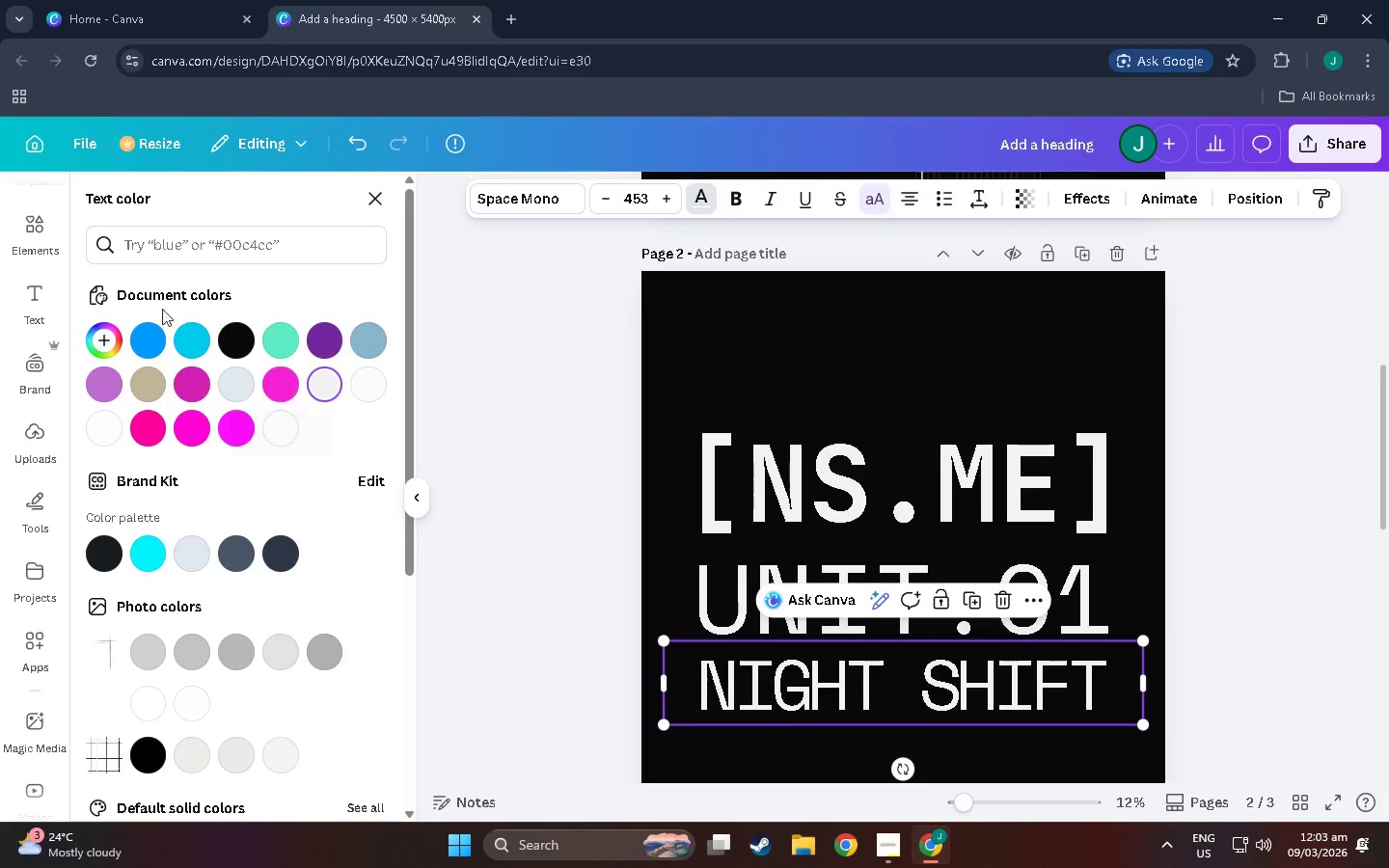 
left_click([107, 332])
 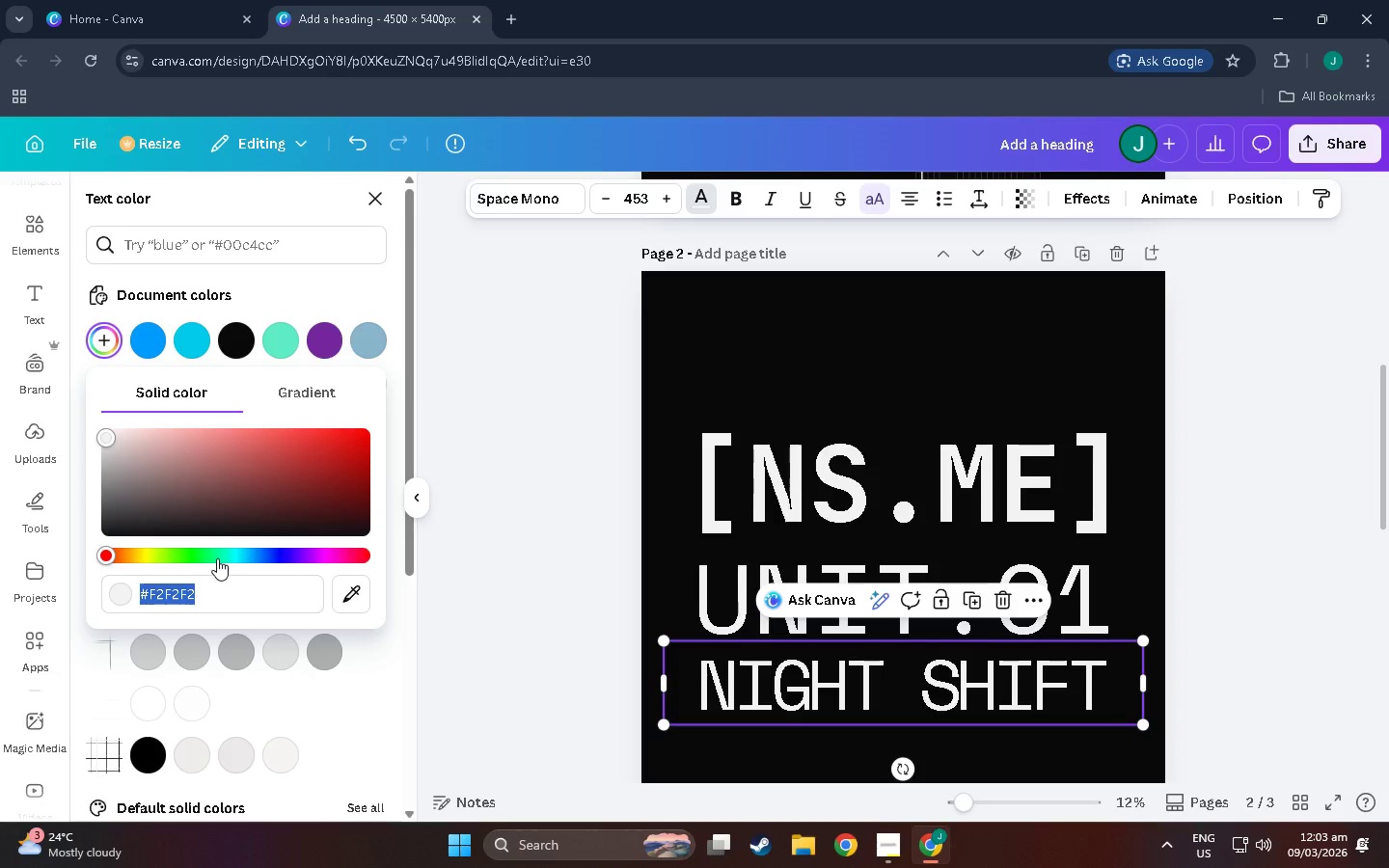 
wait(7.47)
 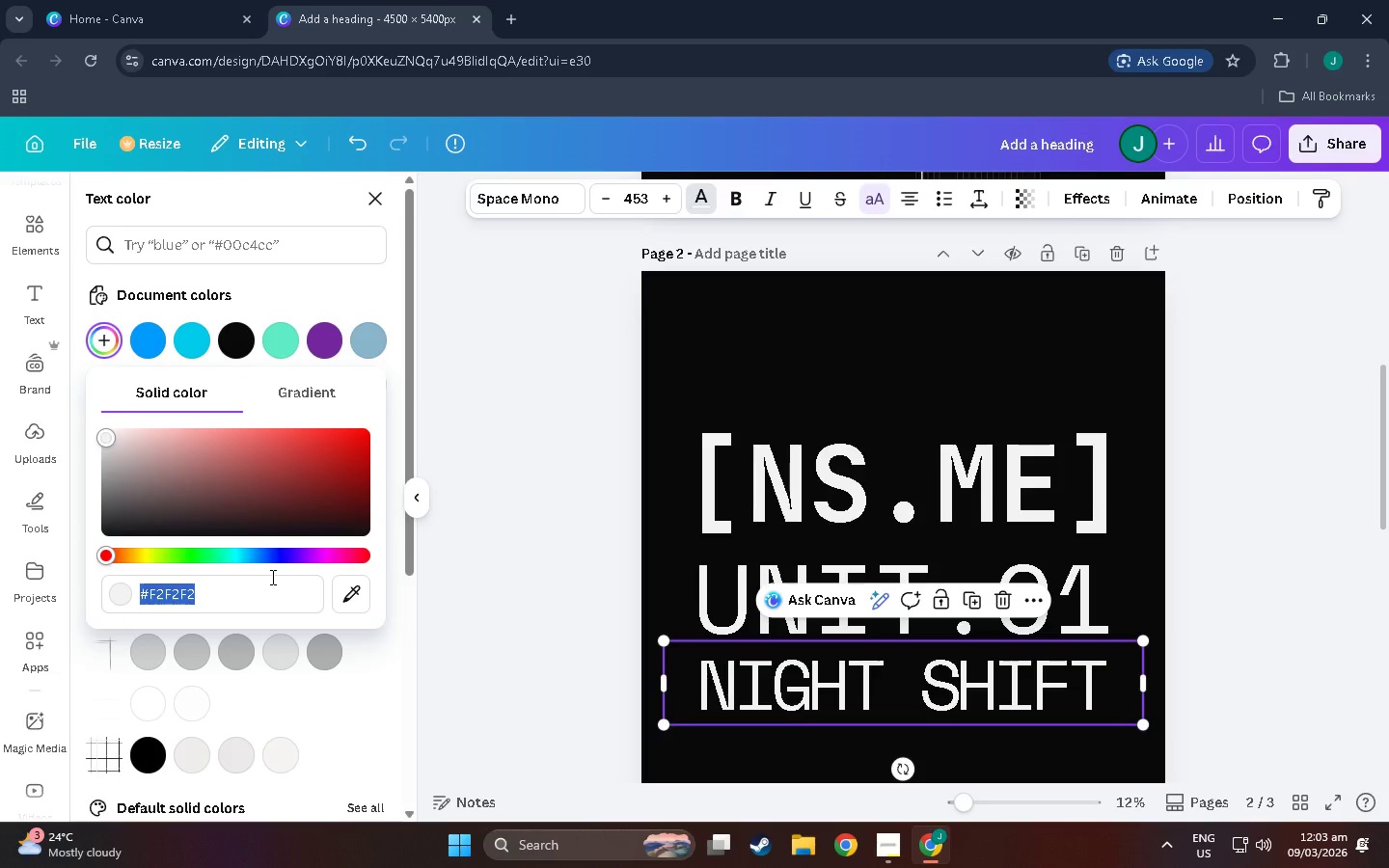 
type(3eb)
 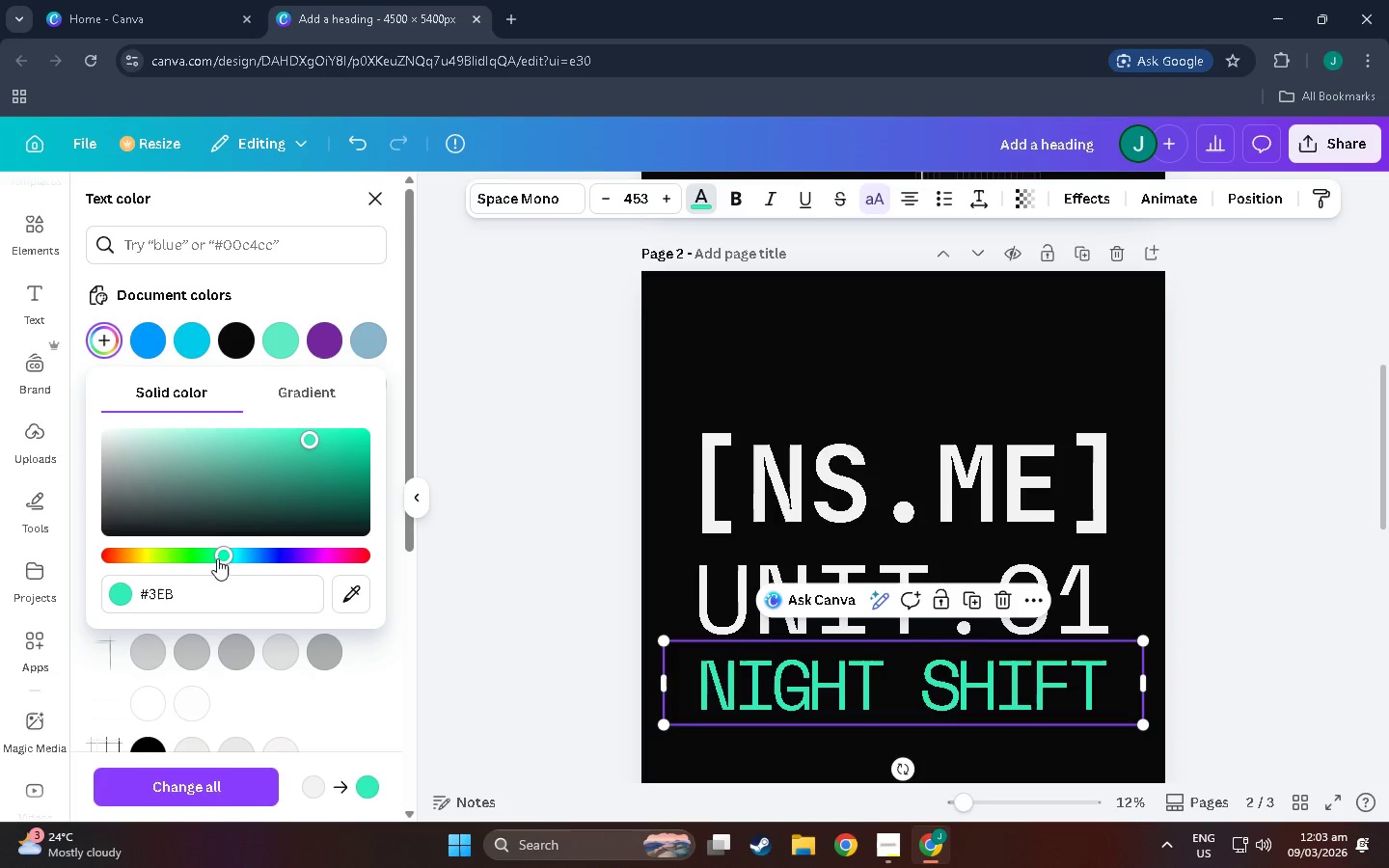 
type(489)
 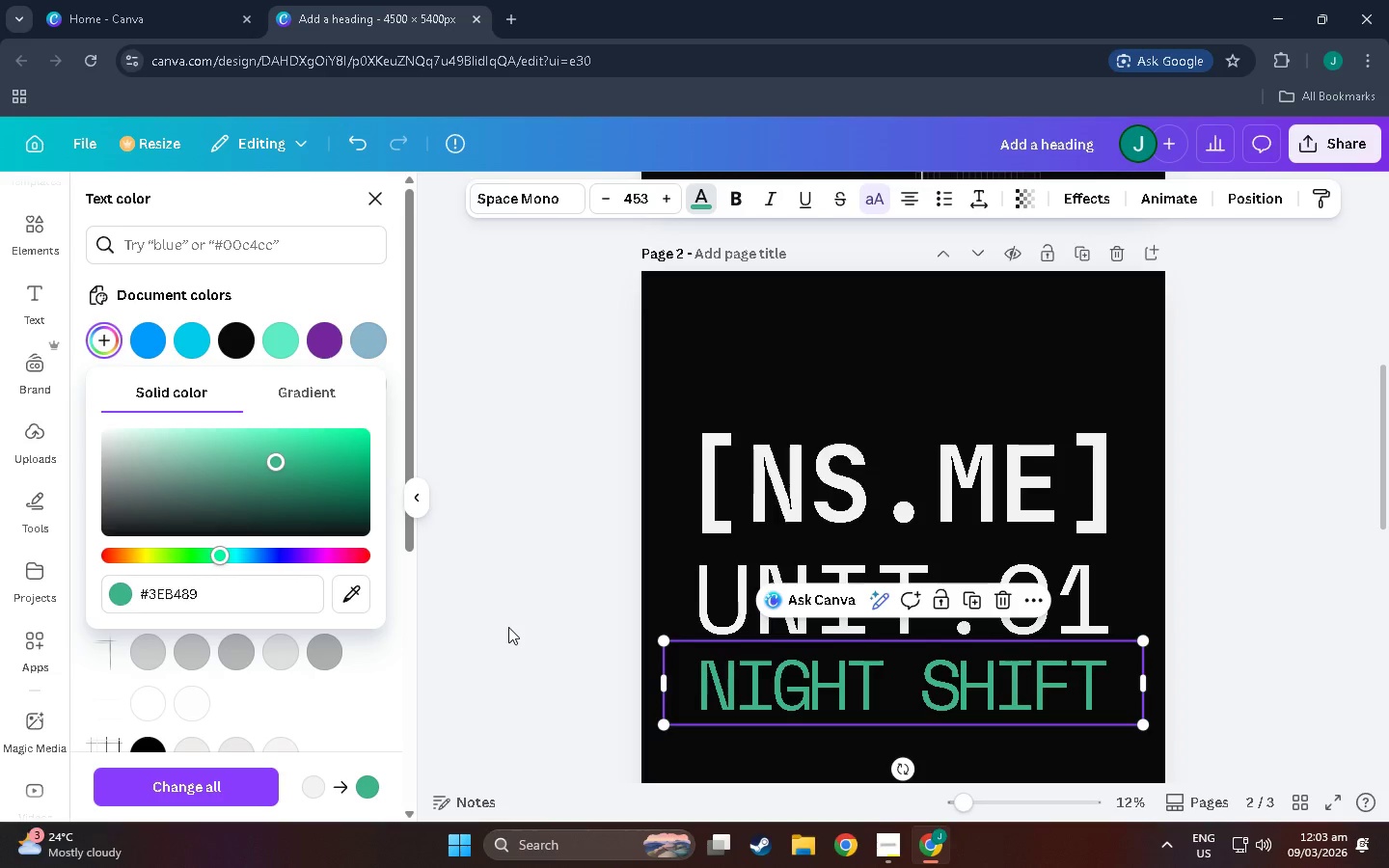 
left_click([508, 627])
 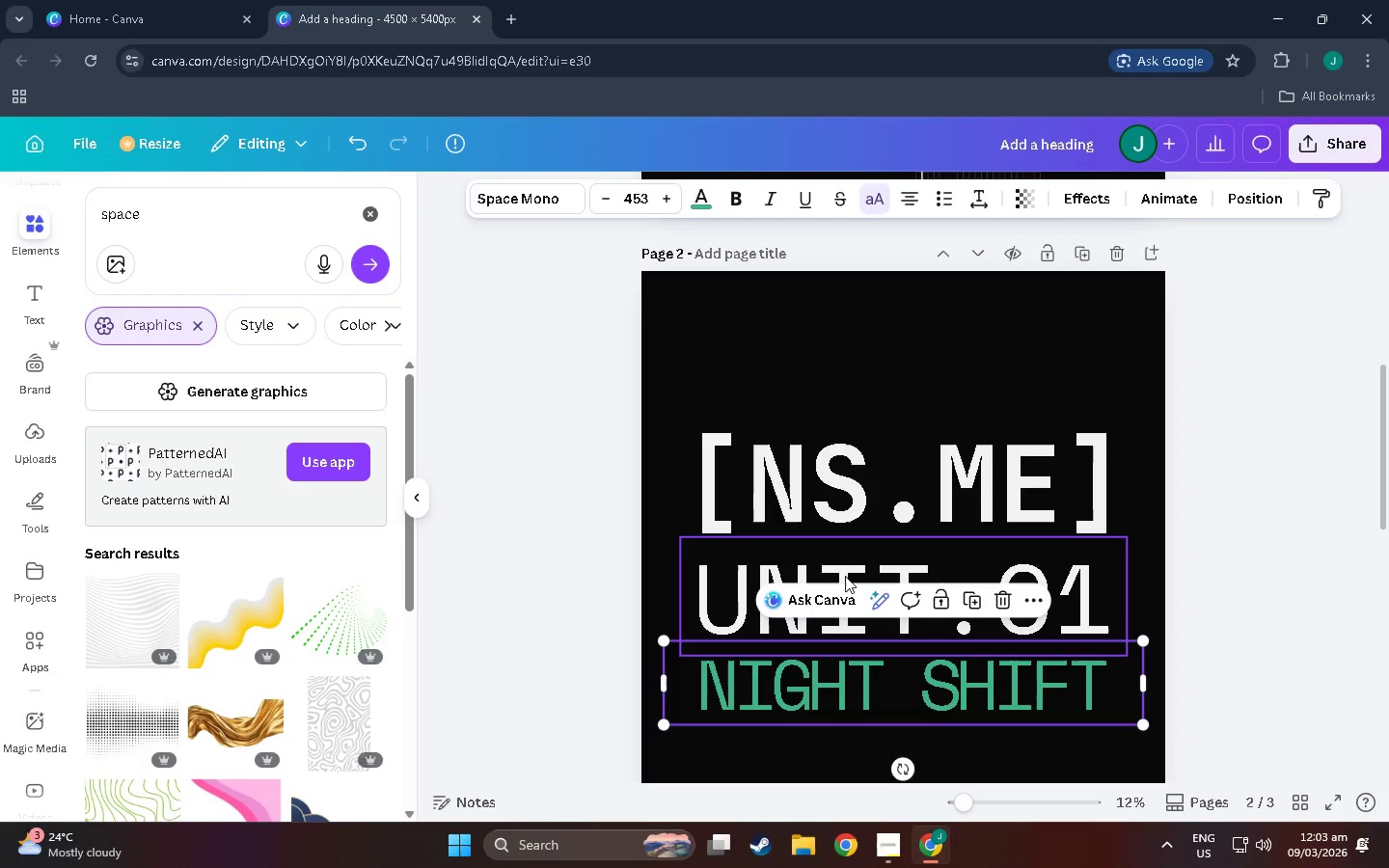 
left_click([741, 581])
 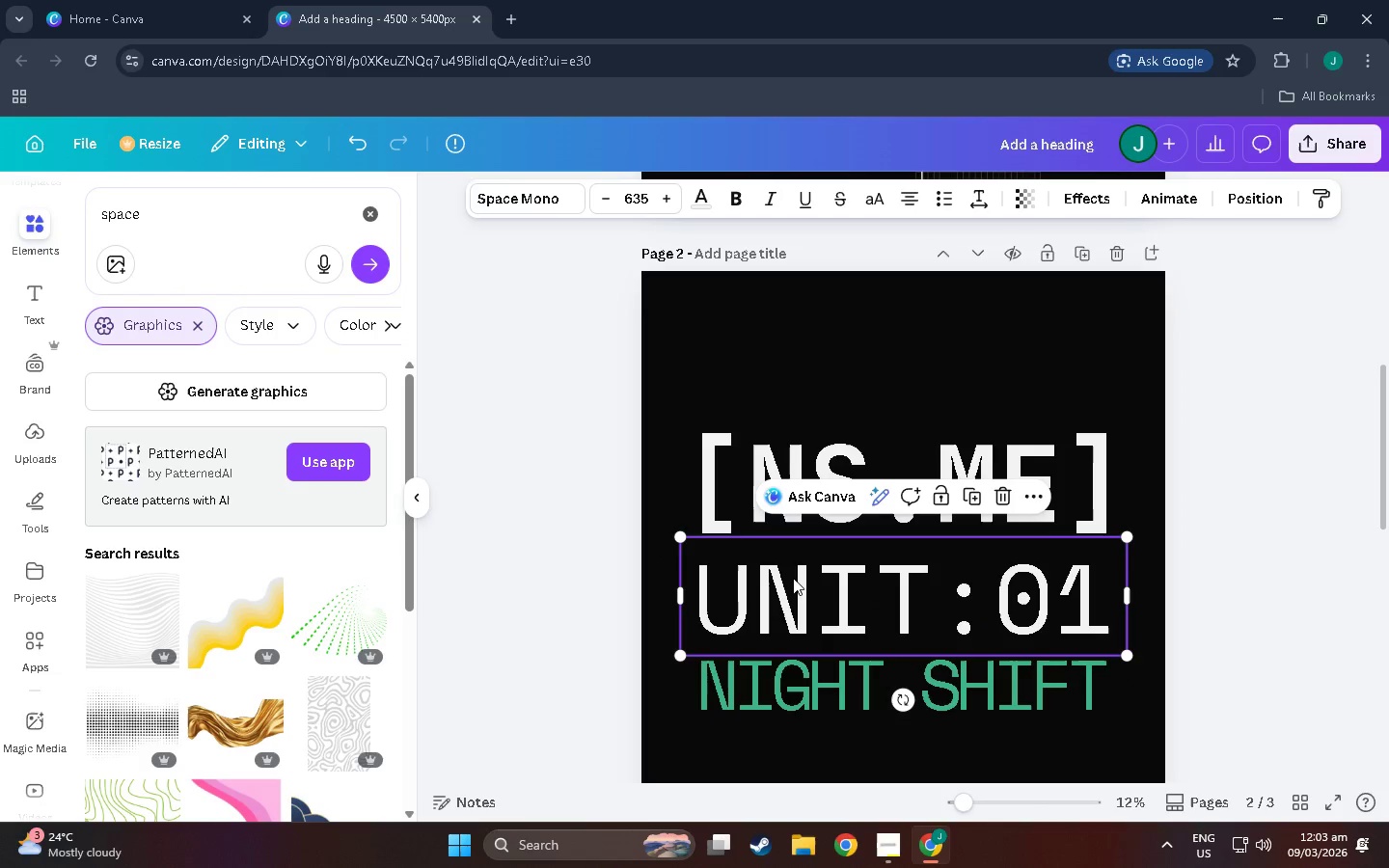 
left_click([793, 573])
 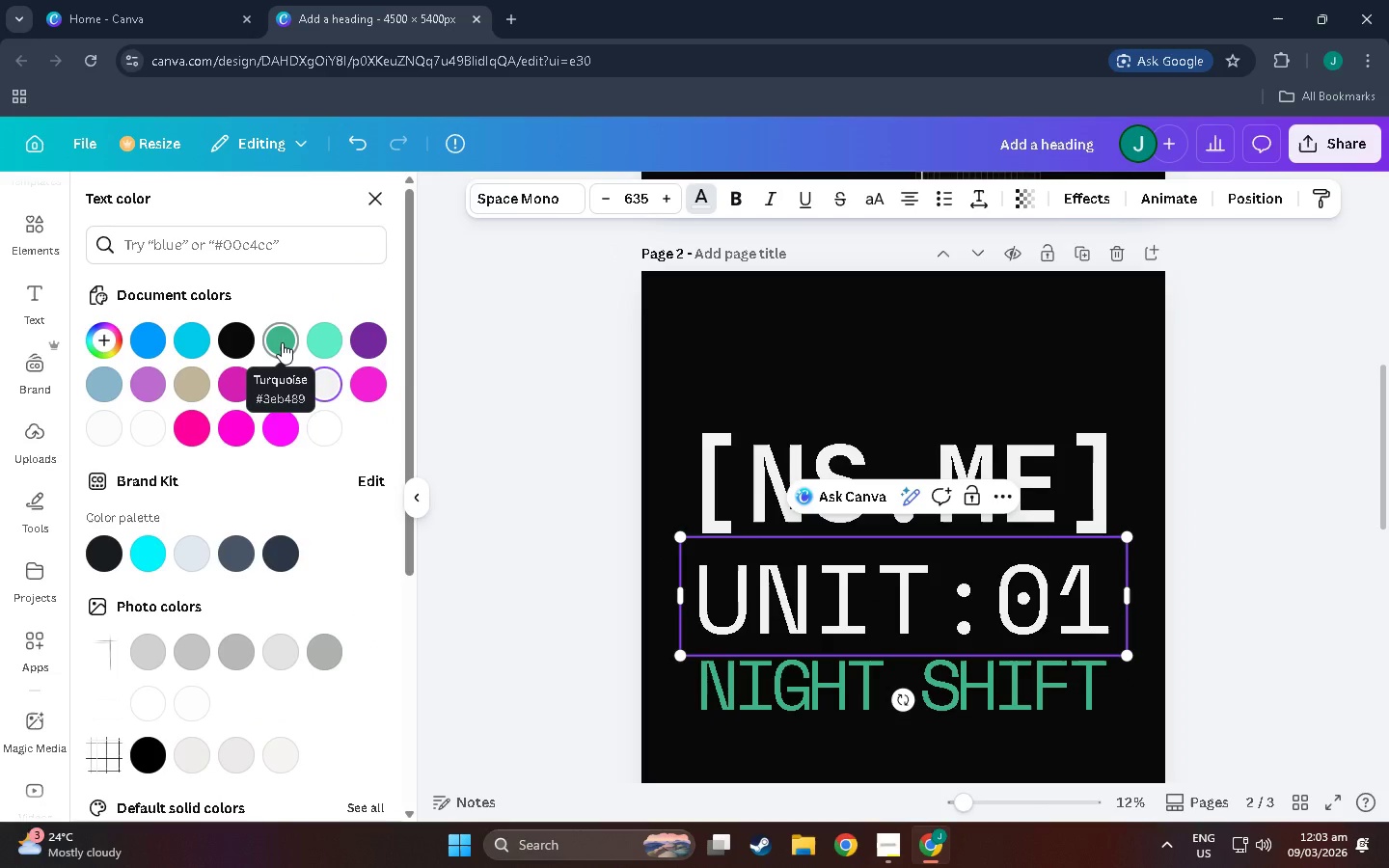 
wait(5.58)
 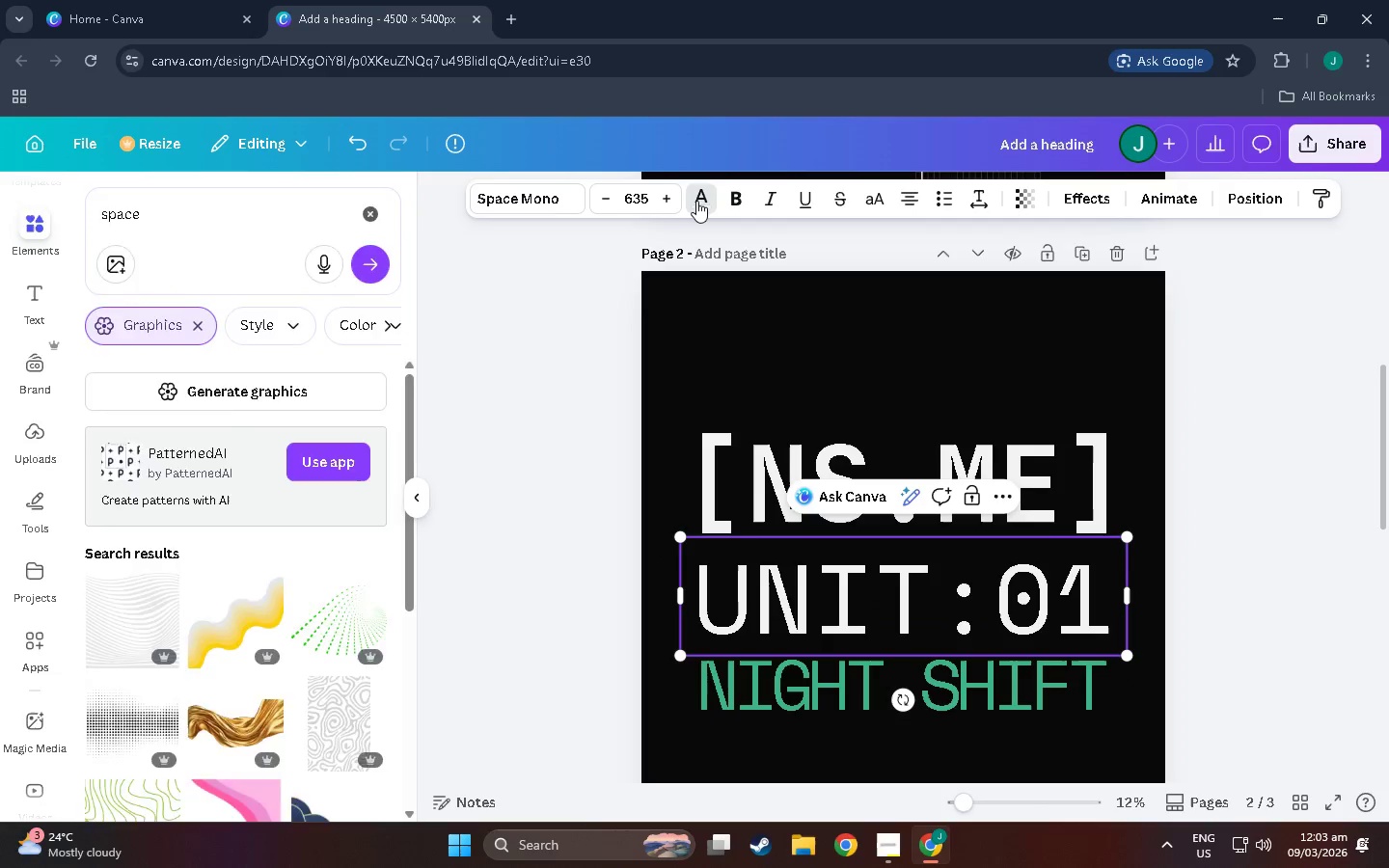 
left_click([282, 342])
 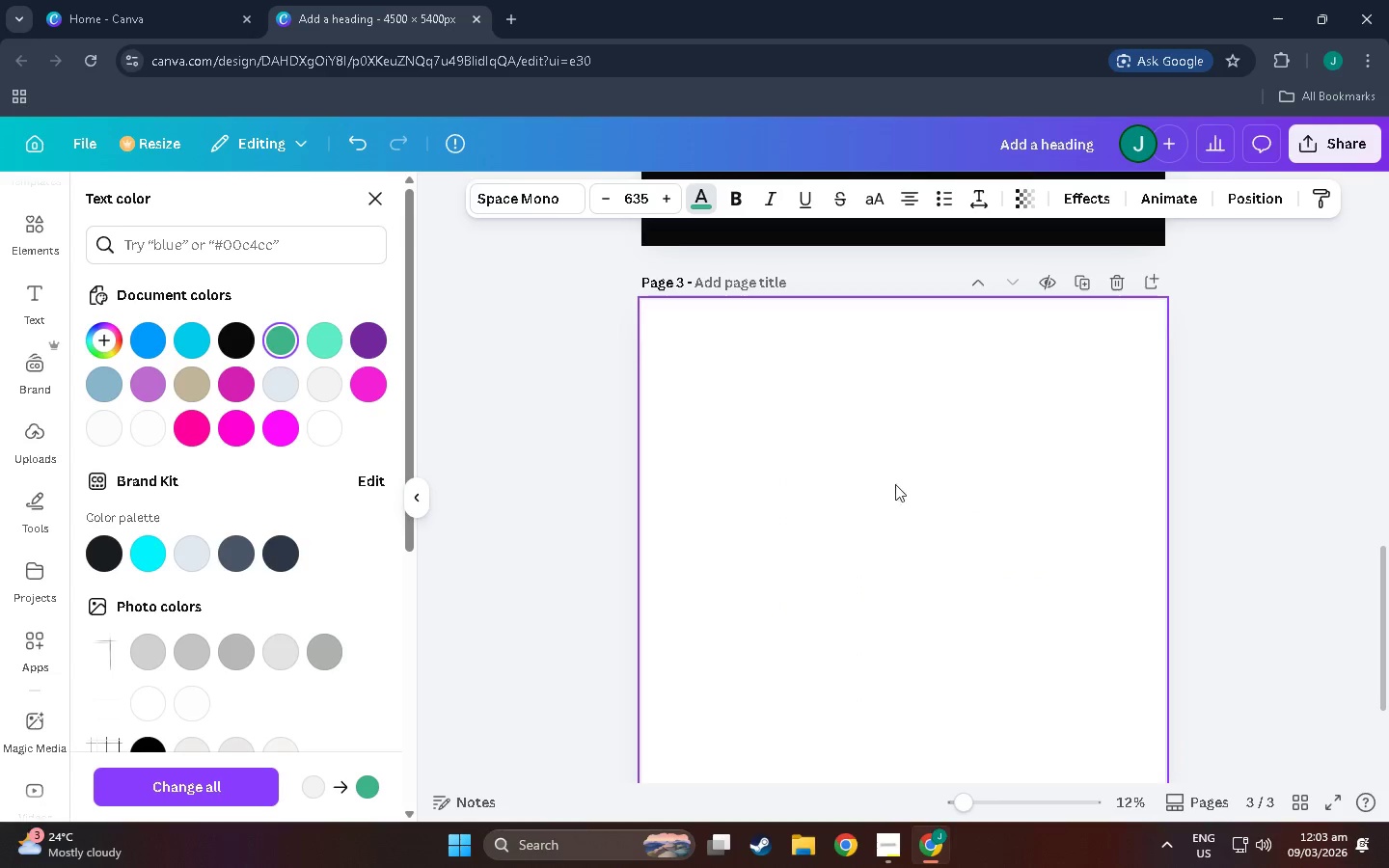 
key(Control+Z)
 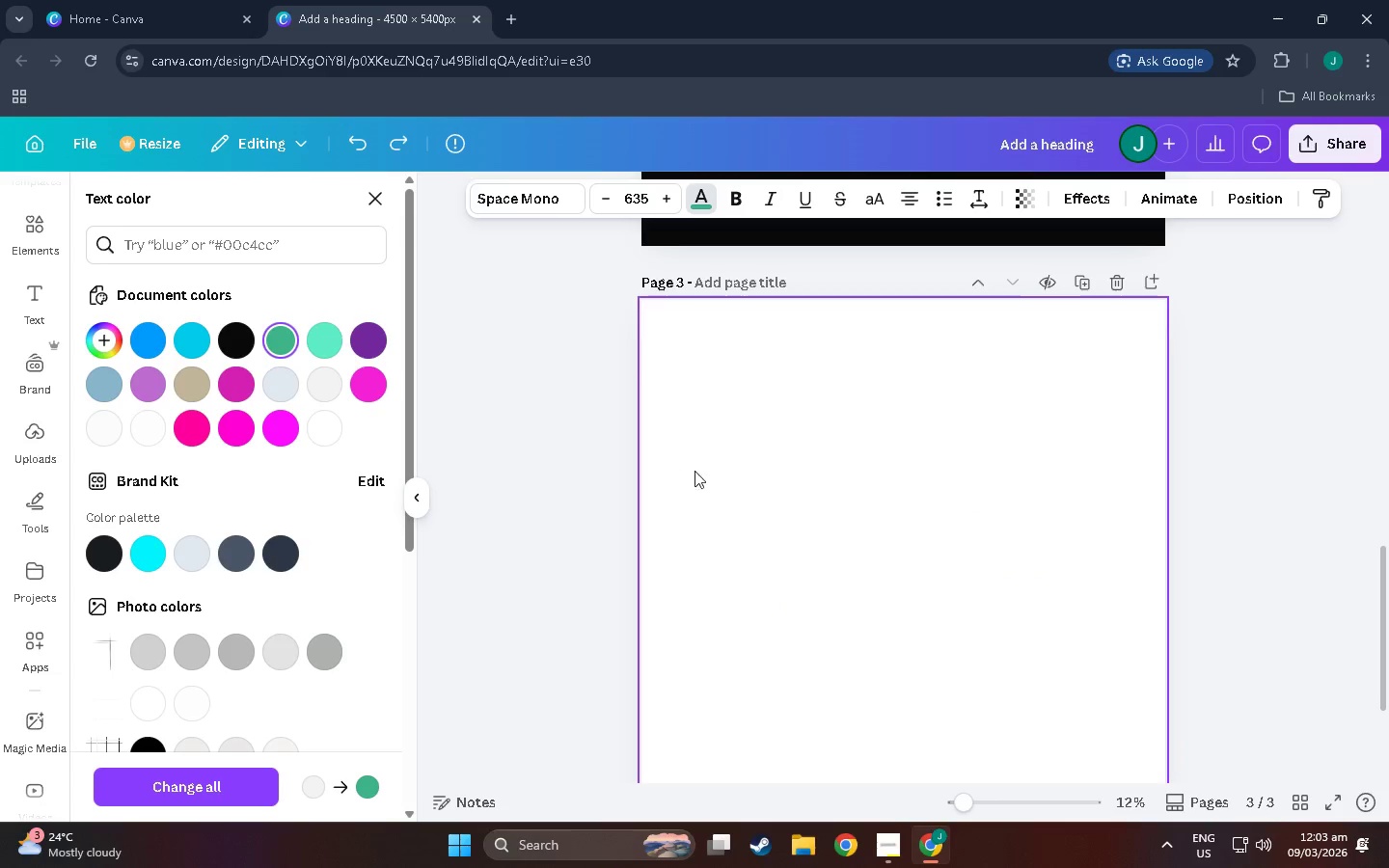 
scroll: coordinate [831, 609], scroll_direction: up, amount: 15.0
 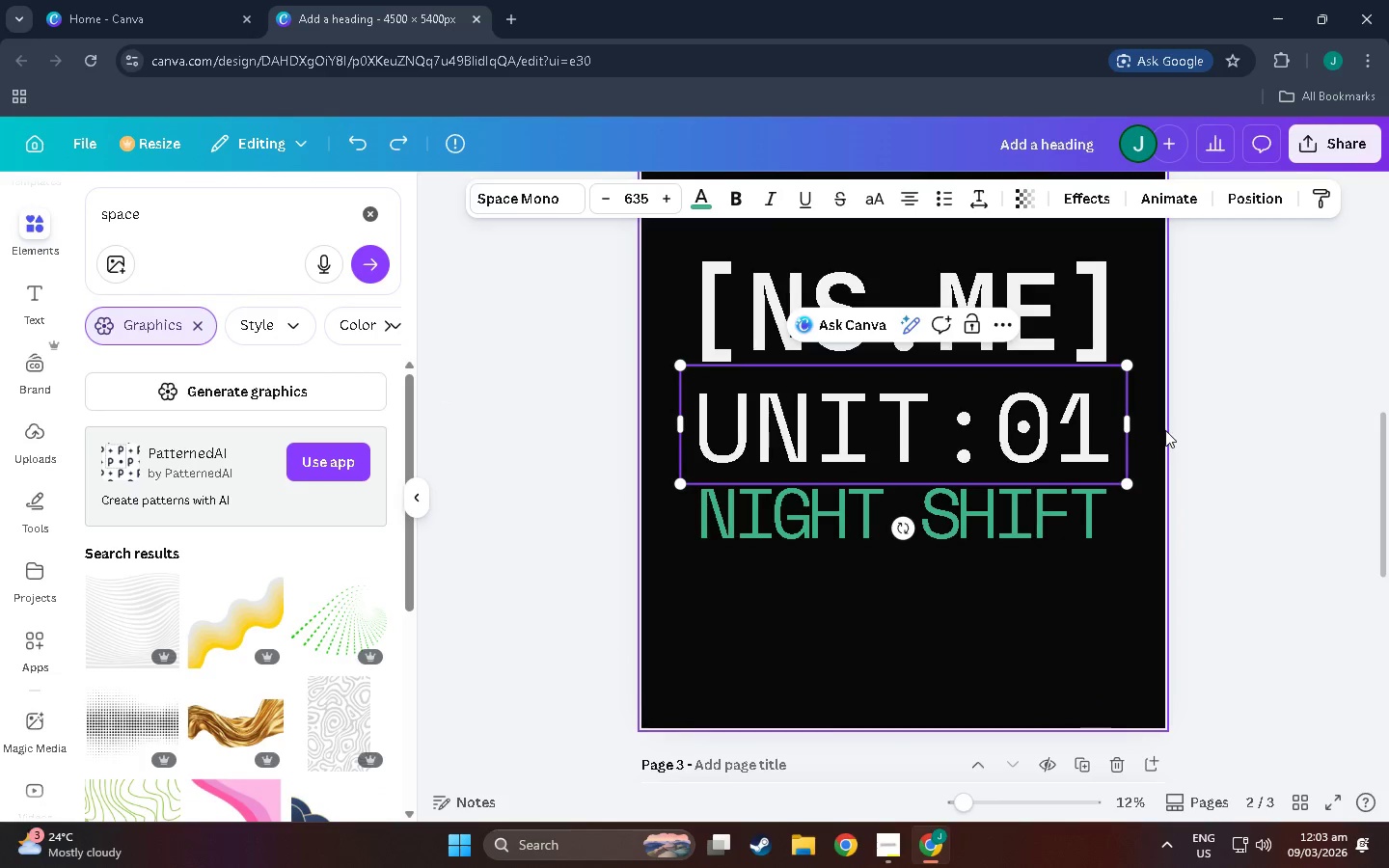 
double_click([1234, 427])
 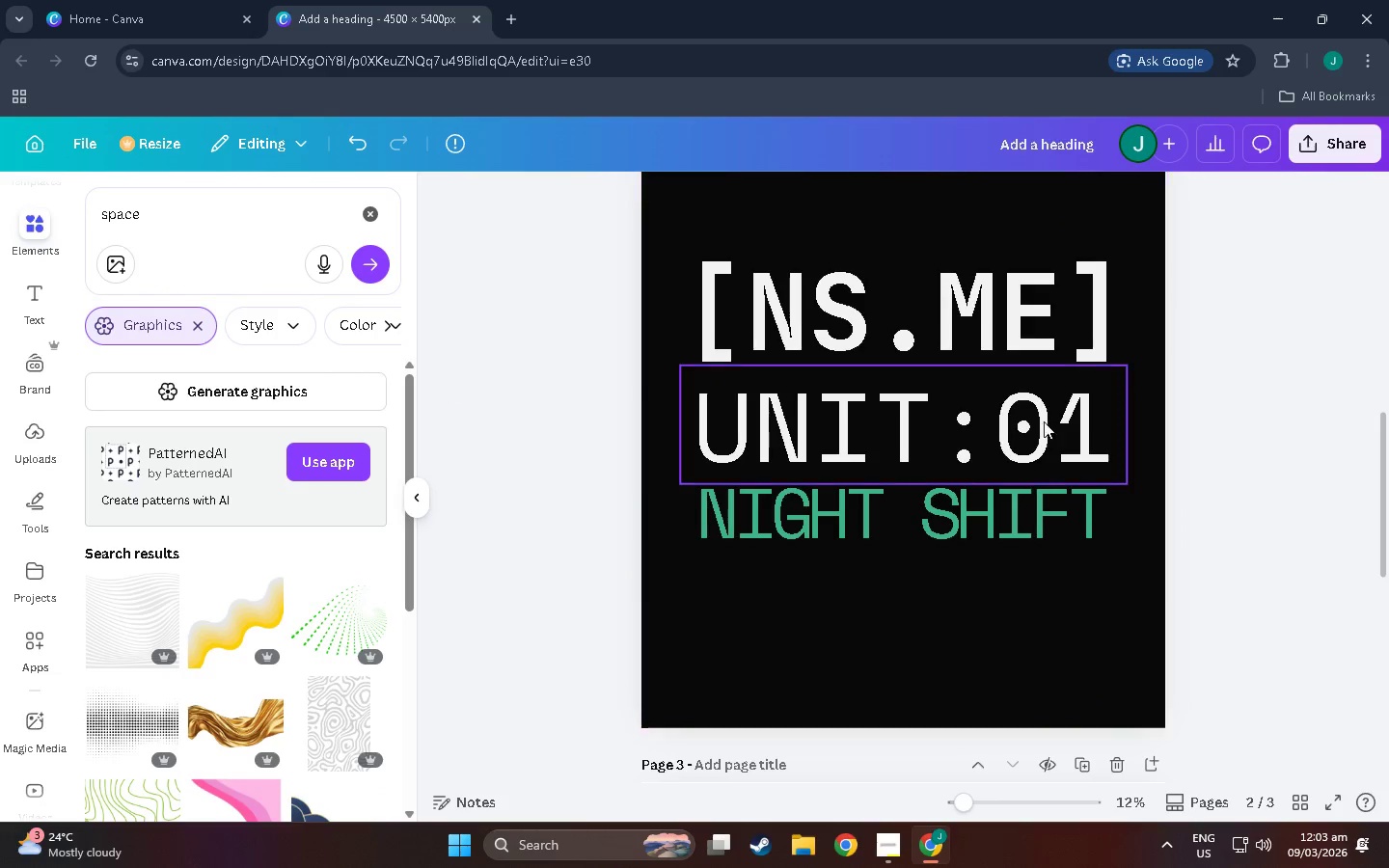 
left_click([1013, 423])
 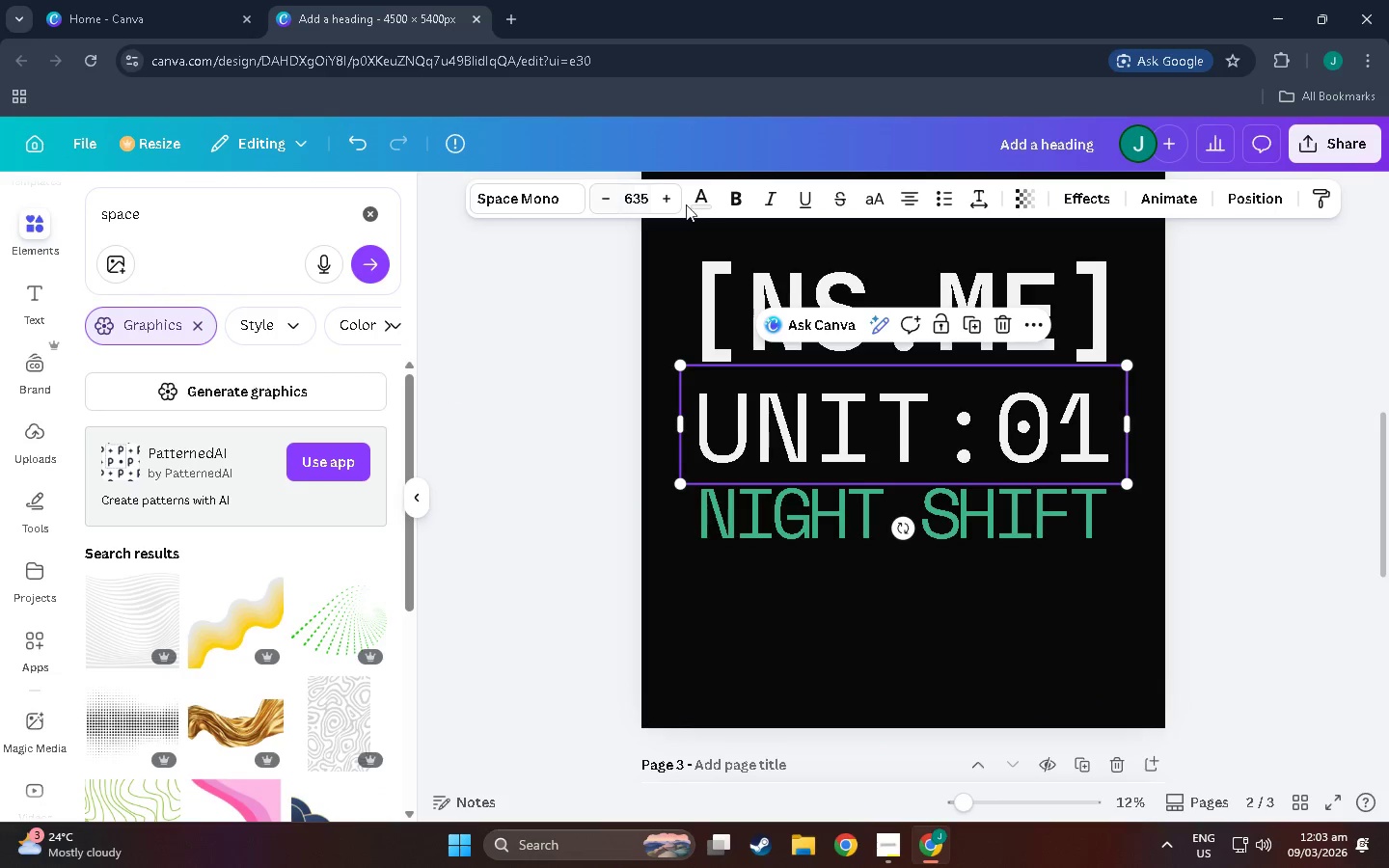 
left_click([697, 207])
 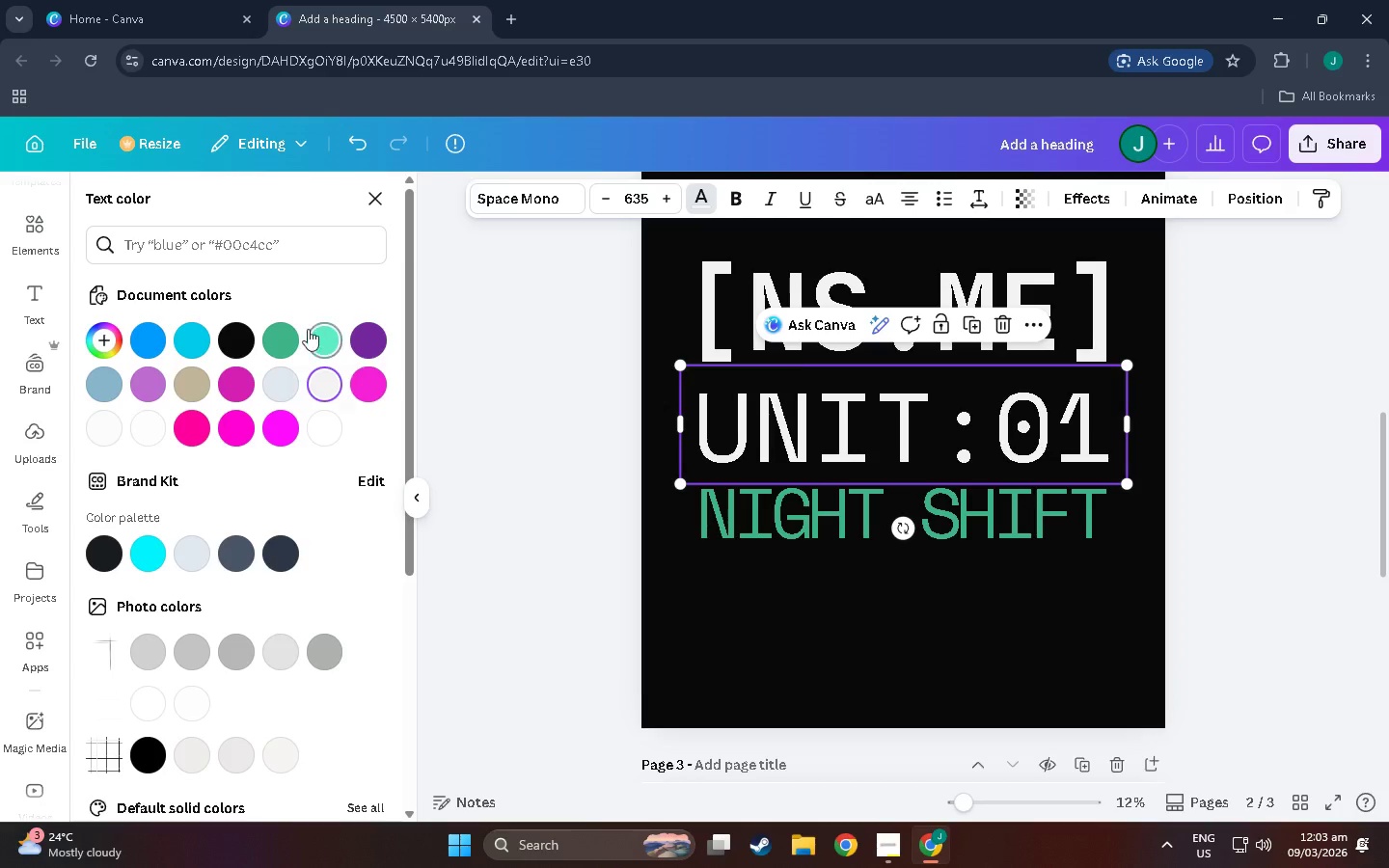 
left_click([276, 330])
 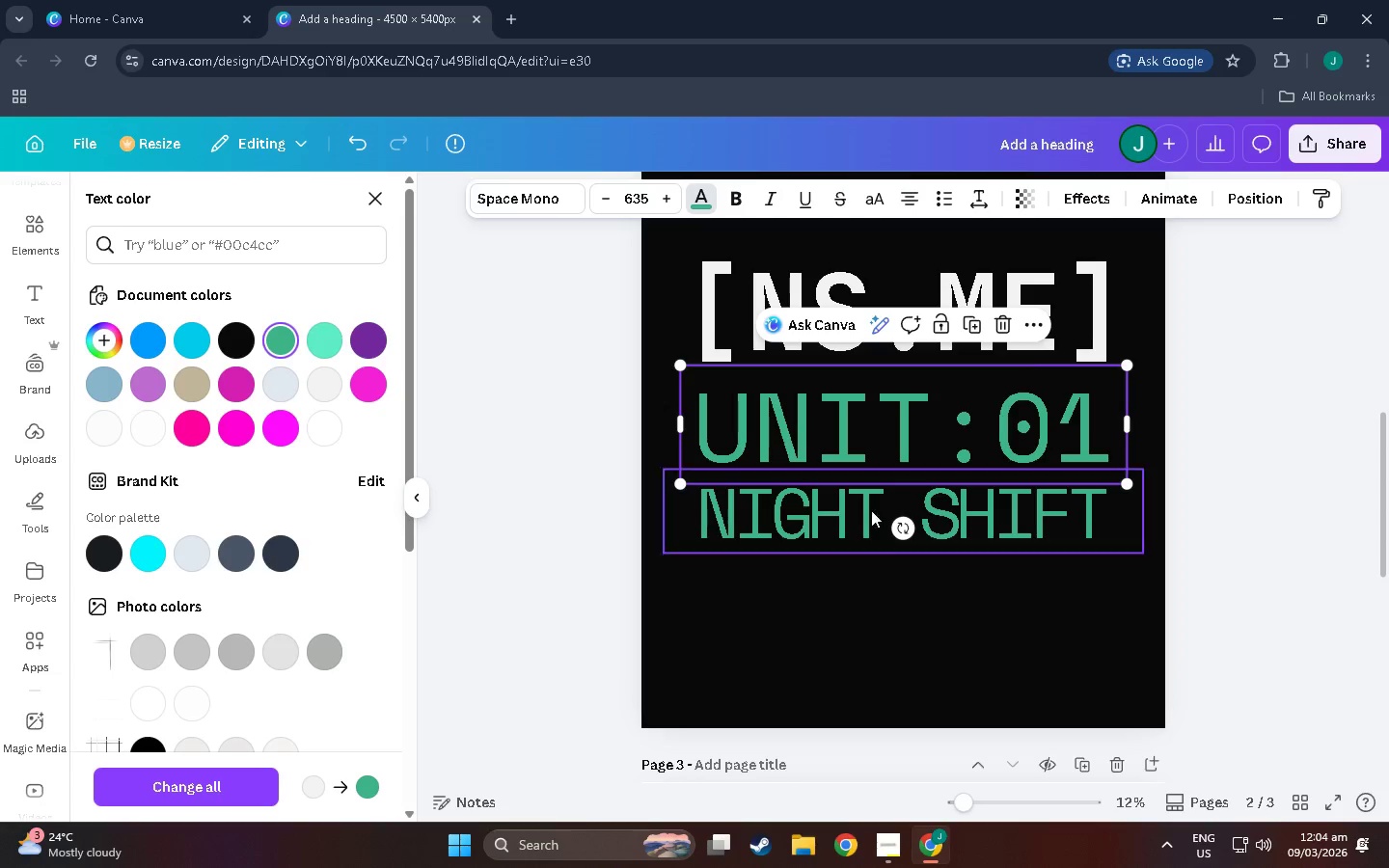 
left_click([865, 615])
 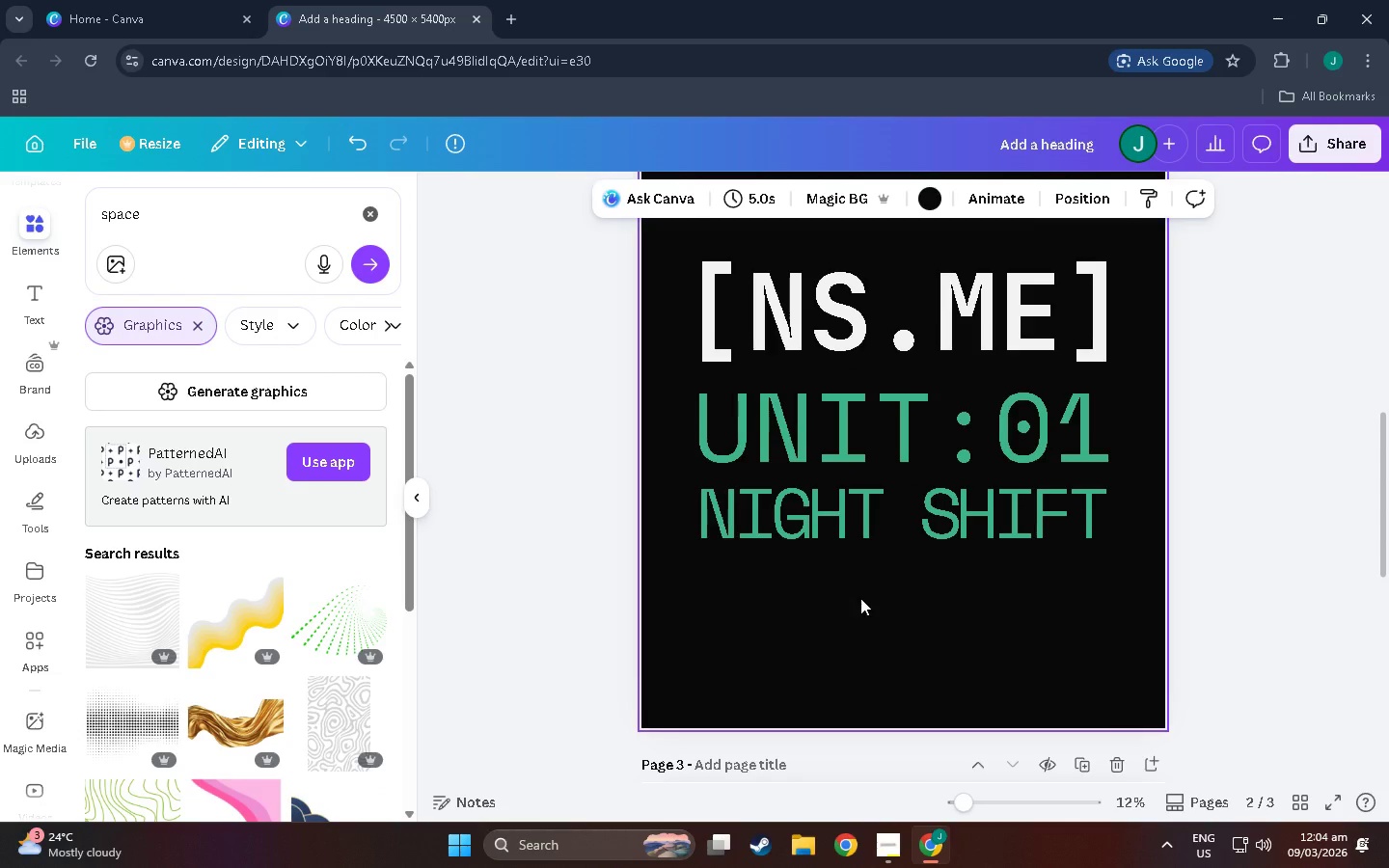 
wait(22.55)
 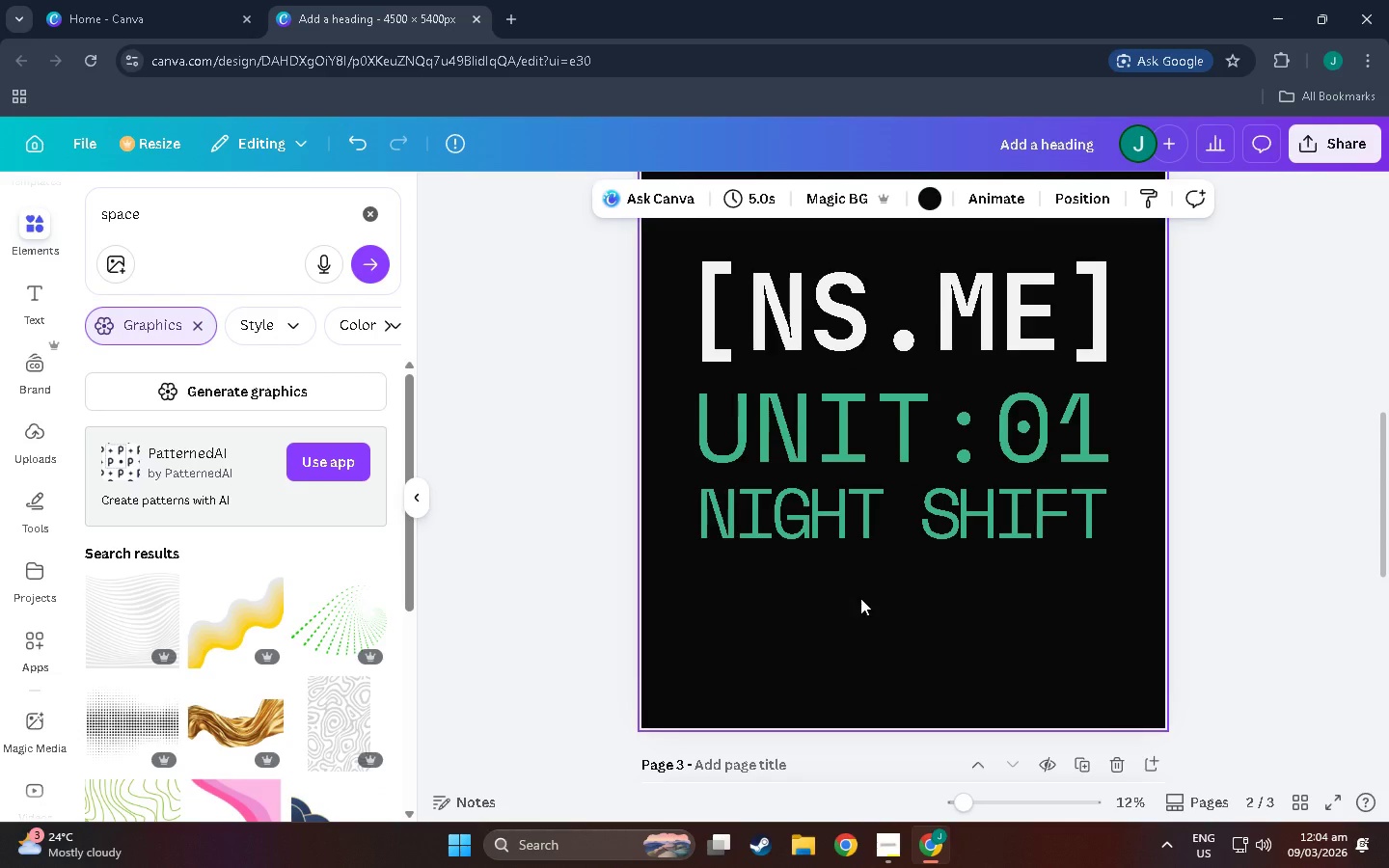 
scroll: coordinate [860, 598], scroll_direction: down, amount: 1.0
 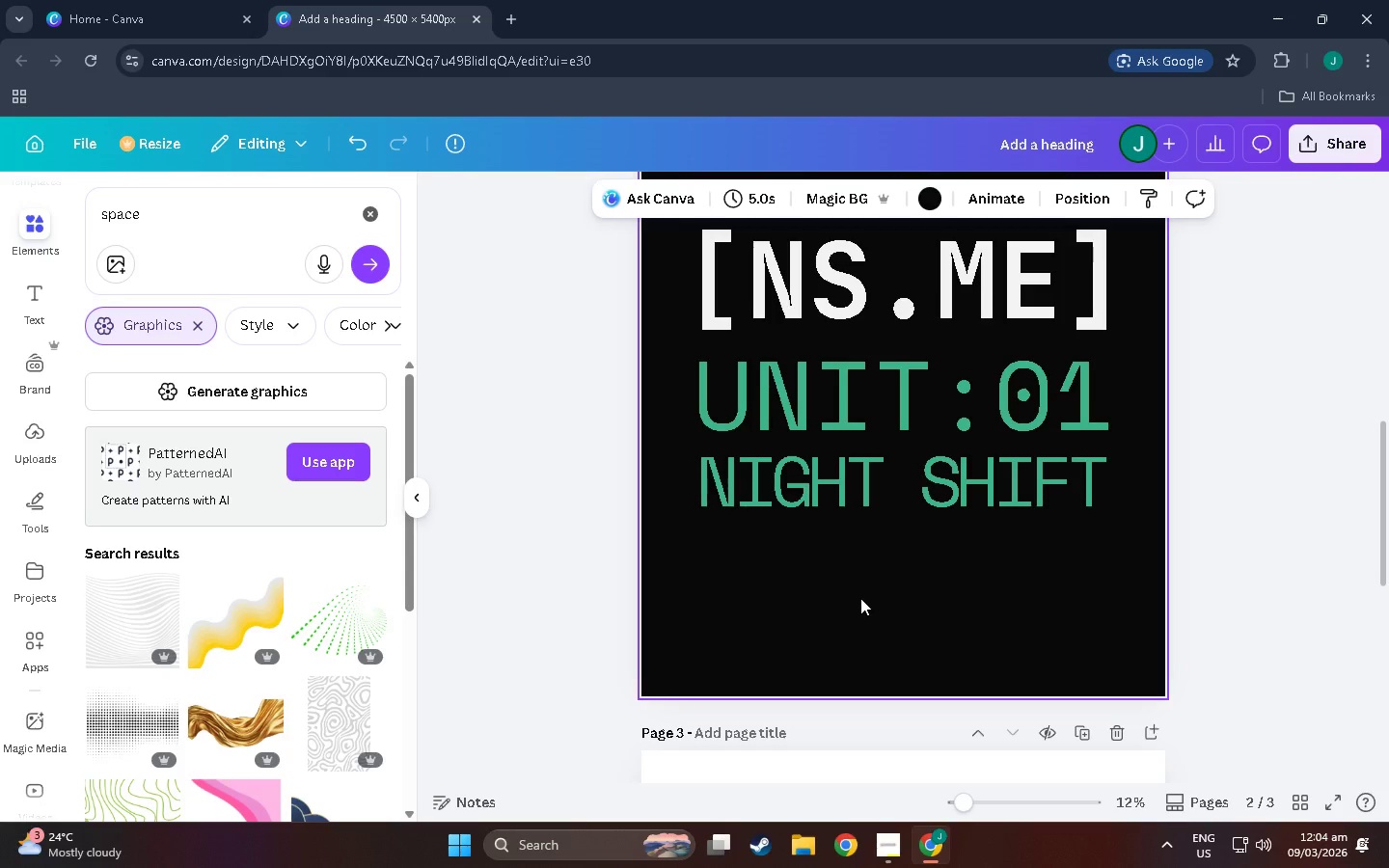 
scroll: coordinate [866, 594], scroll_direction: up, amount: 7.0
 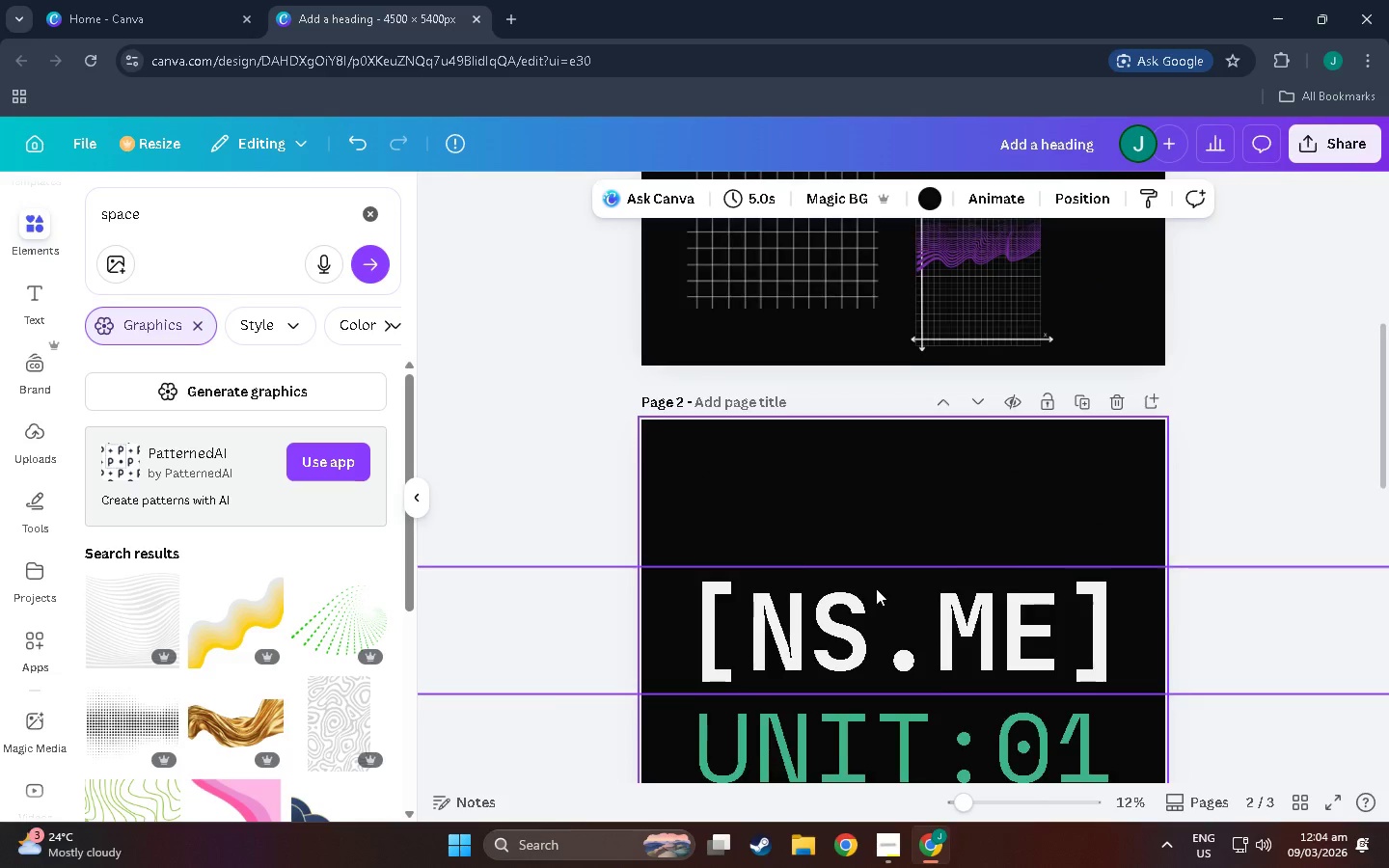 
scroll: coordinate [876, 588], scroll_direction: down, amount: 3.0
 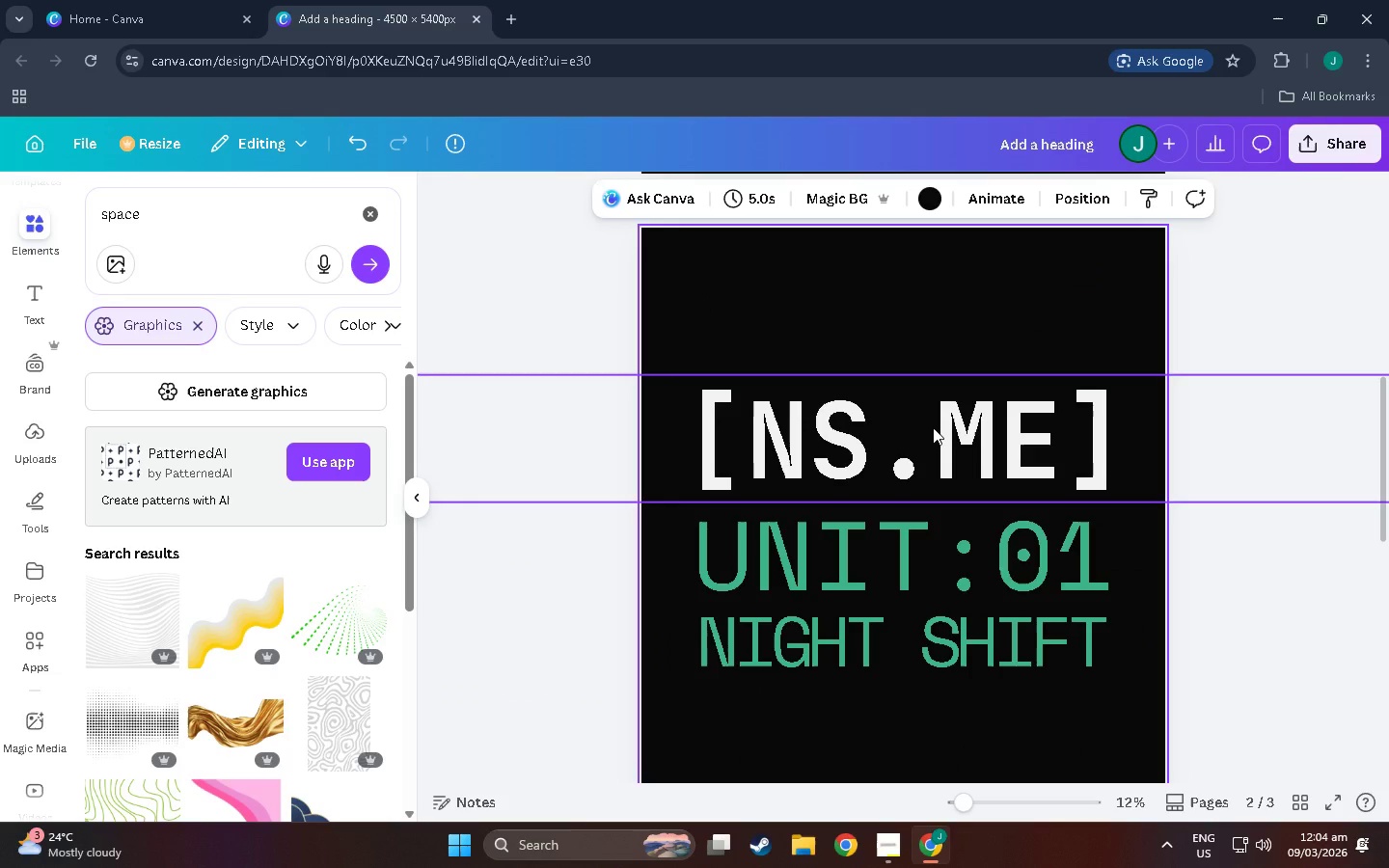 
scroll: coordinate [928, 544], scroll_direction: up, amount: 16.0
 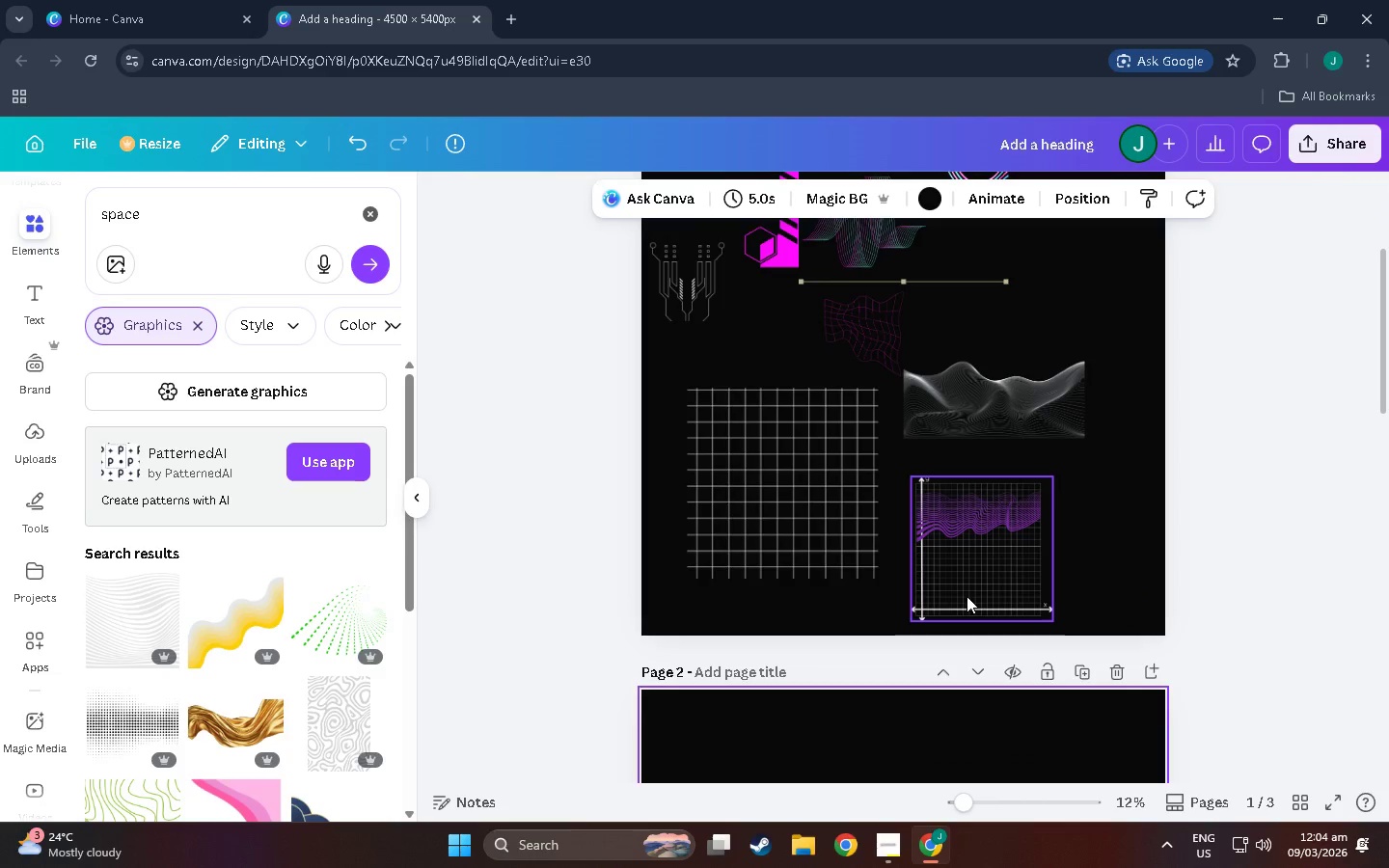 
scroll: coordinate [1060, 610], scroll_direction: down, amount: 23.0
 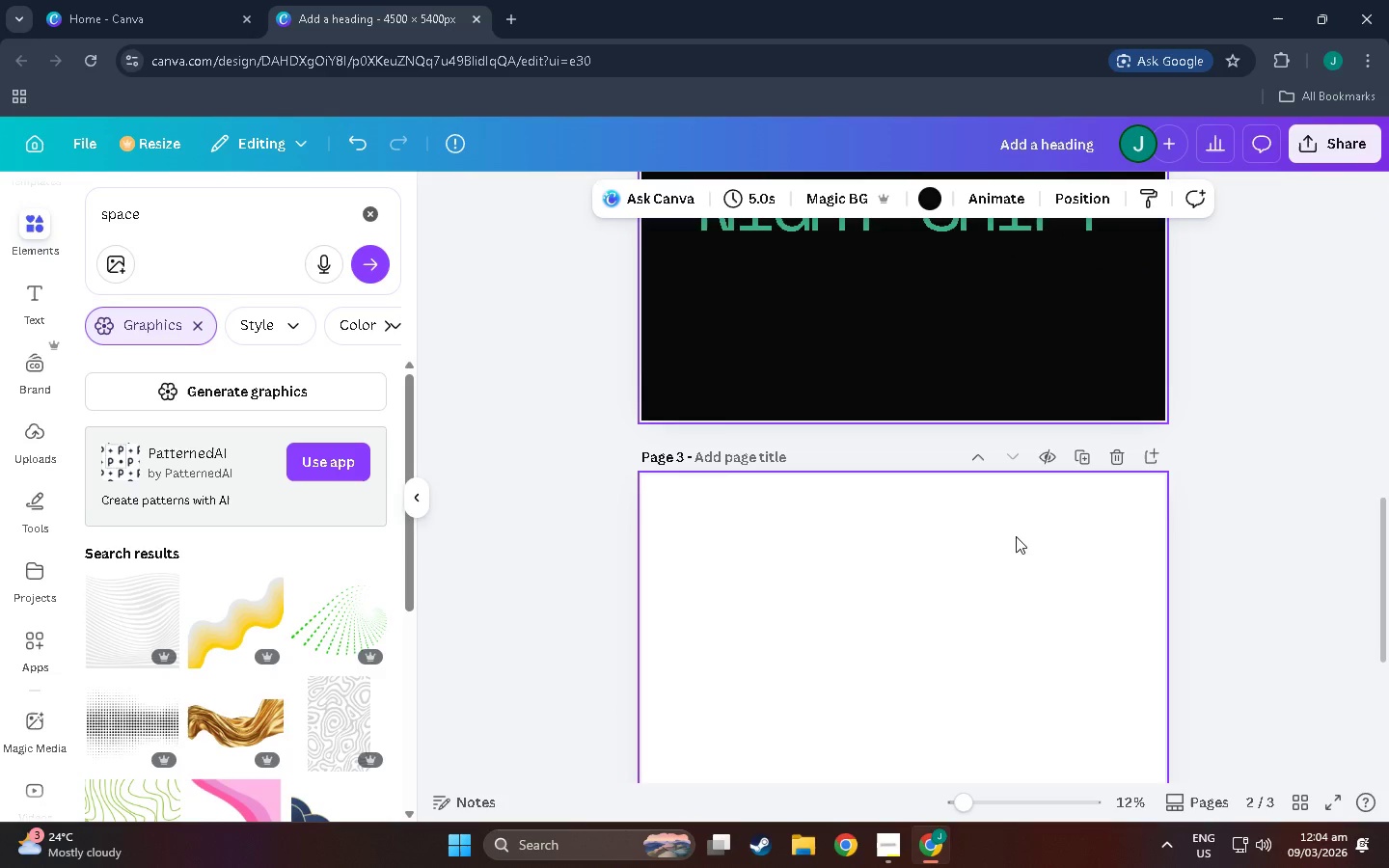 
left_click([926, 558])
 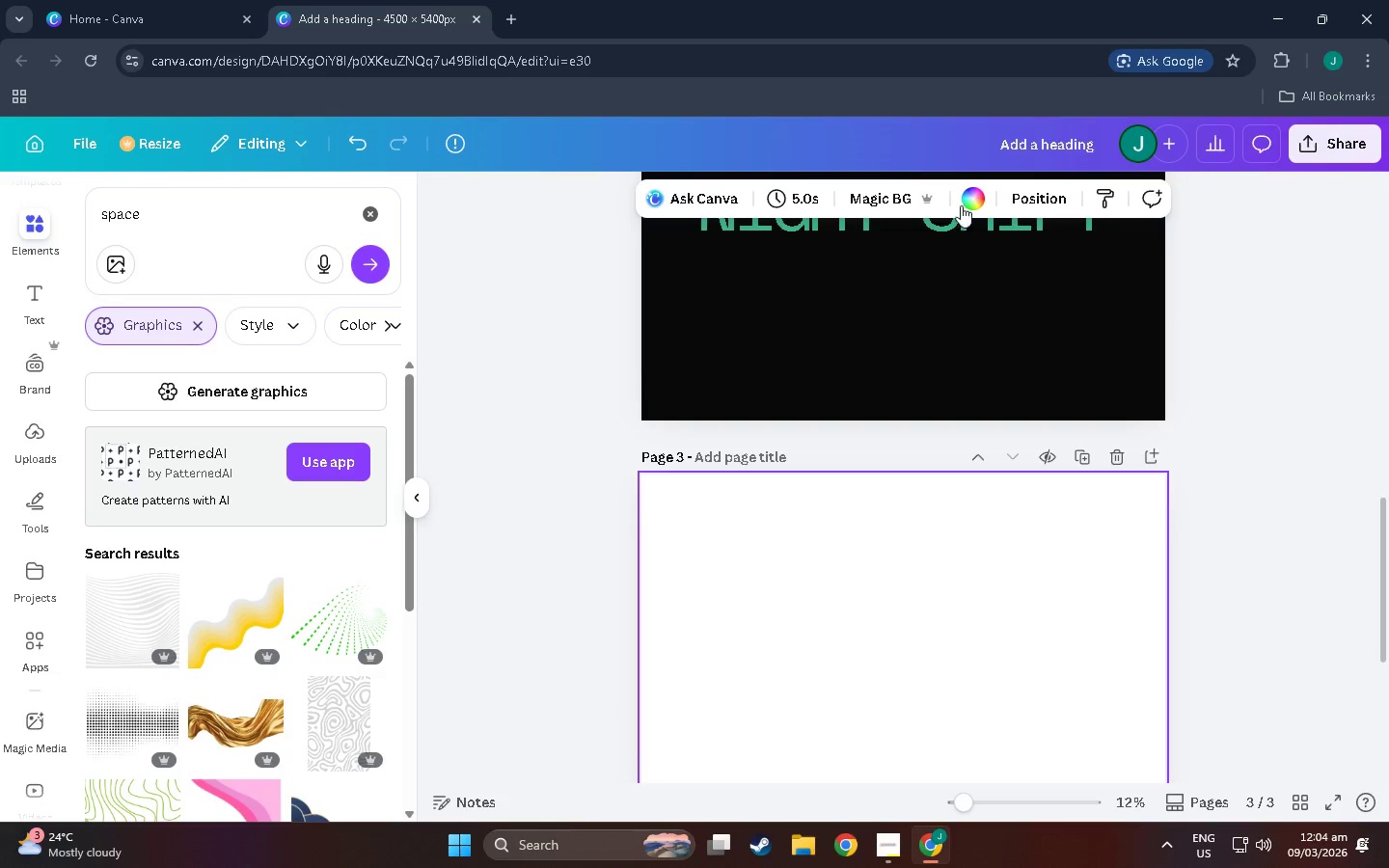 
left_click([967, 195])
 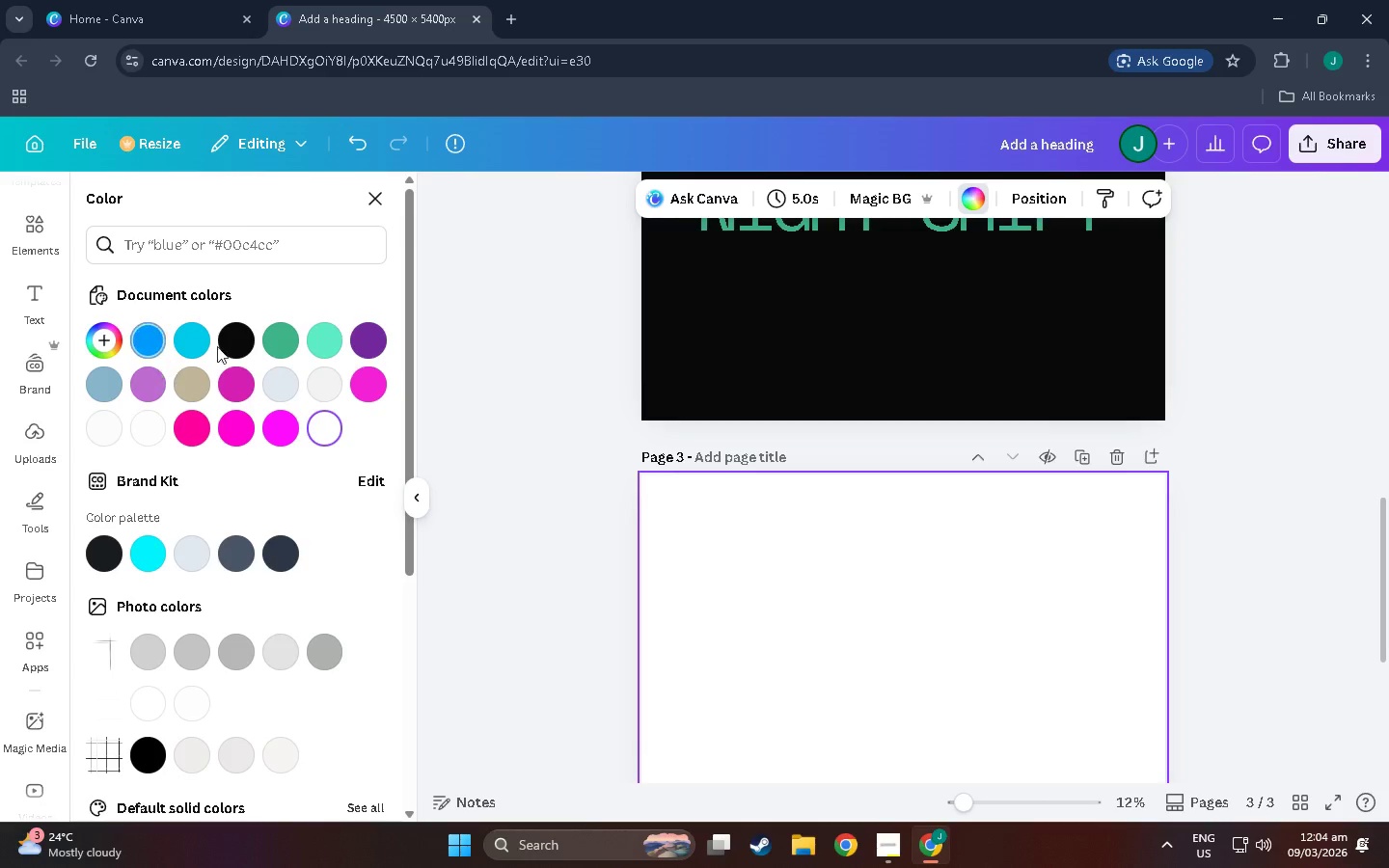 
left_click([229, 342])
 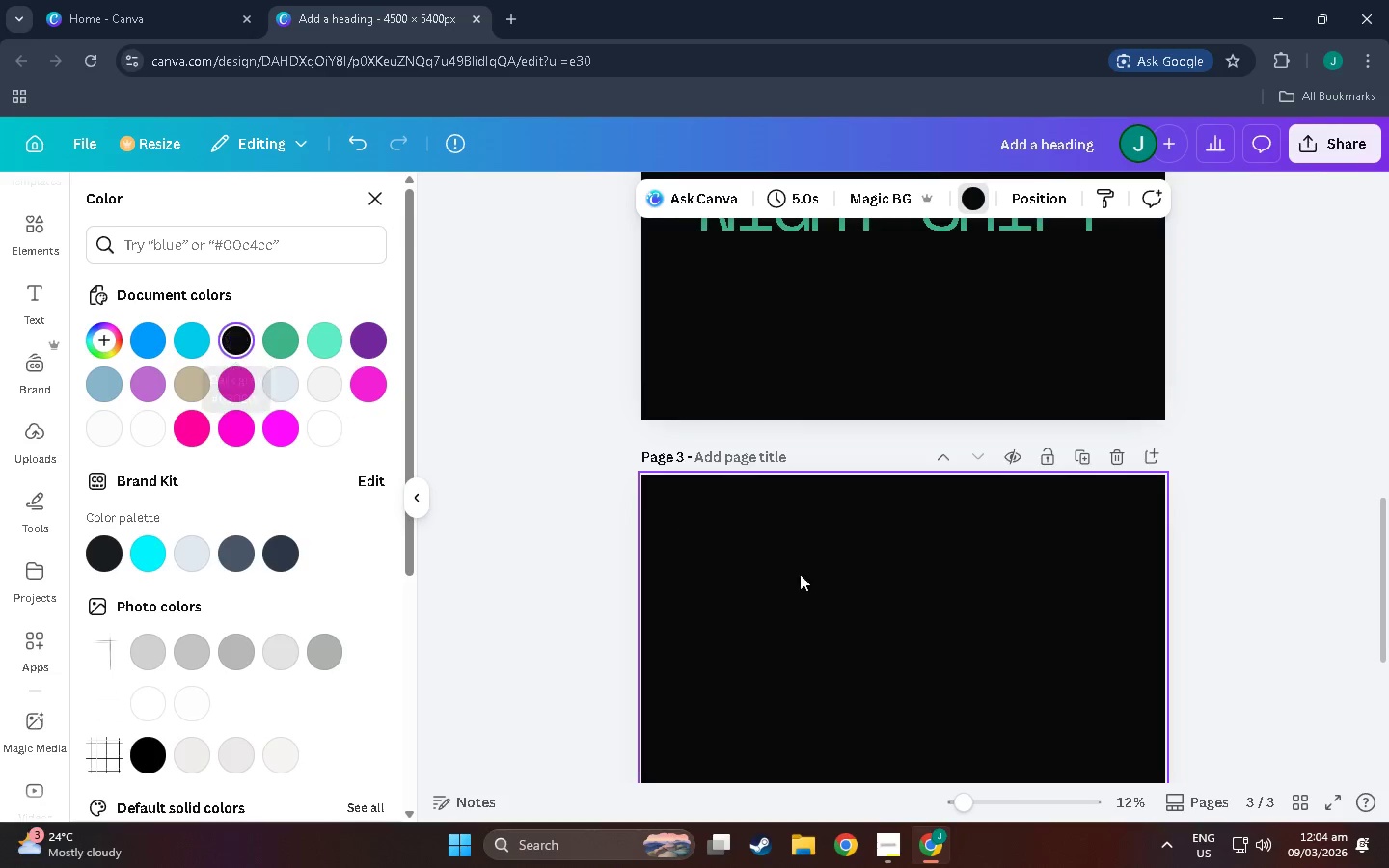 
scroll: coordinate [753, 665], scroll_direction: down, amount: 6.0
 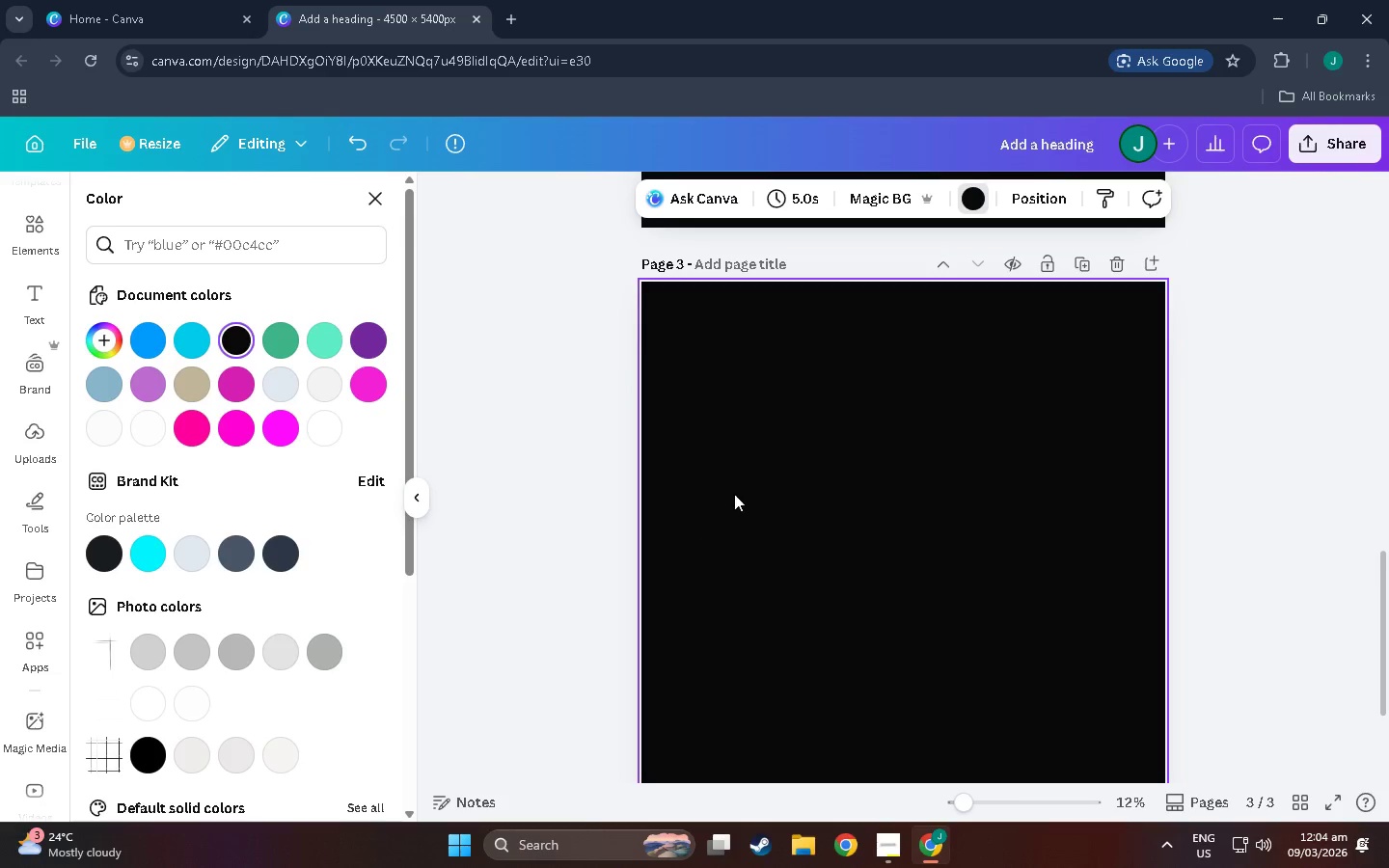 
scroll: coordinate [749, 575], scroll_direction: up, amount: 12.0
 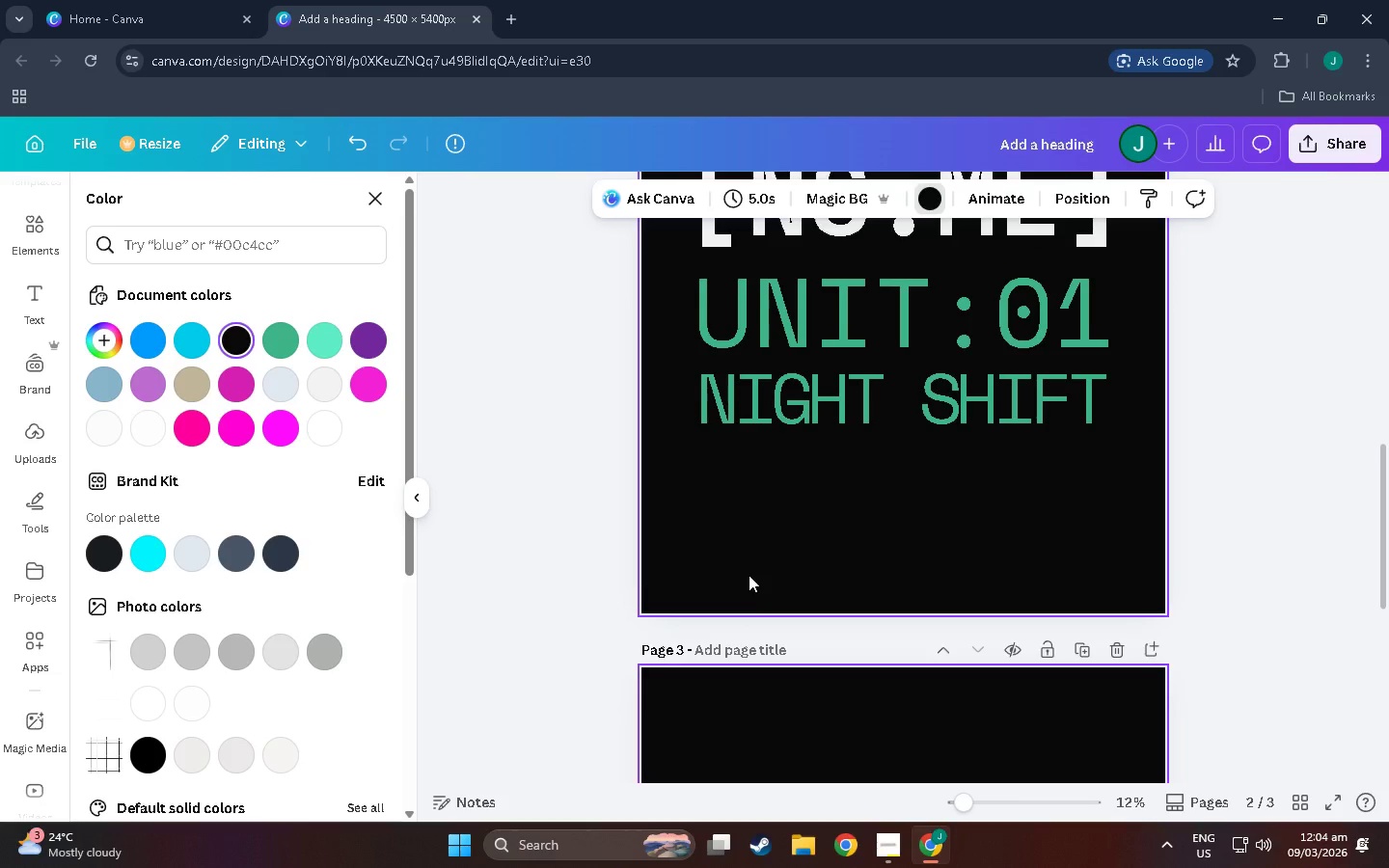 
scroll: coordinate [749, 575], scroll_direction: down, amount: 2.0
 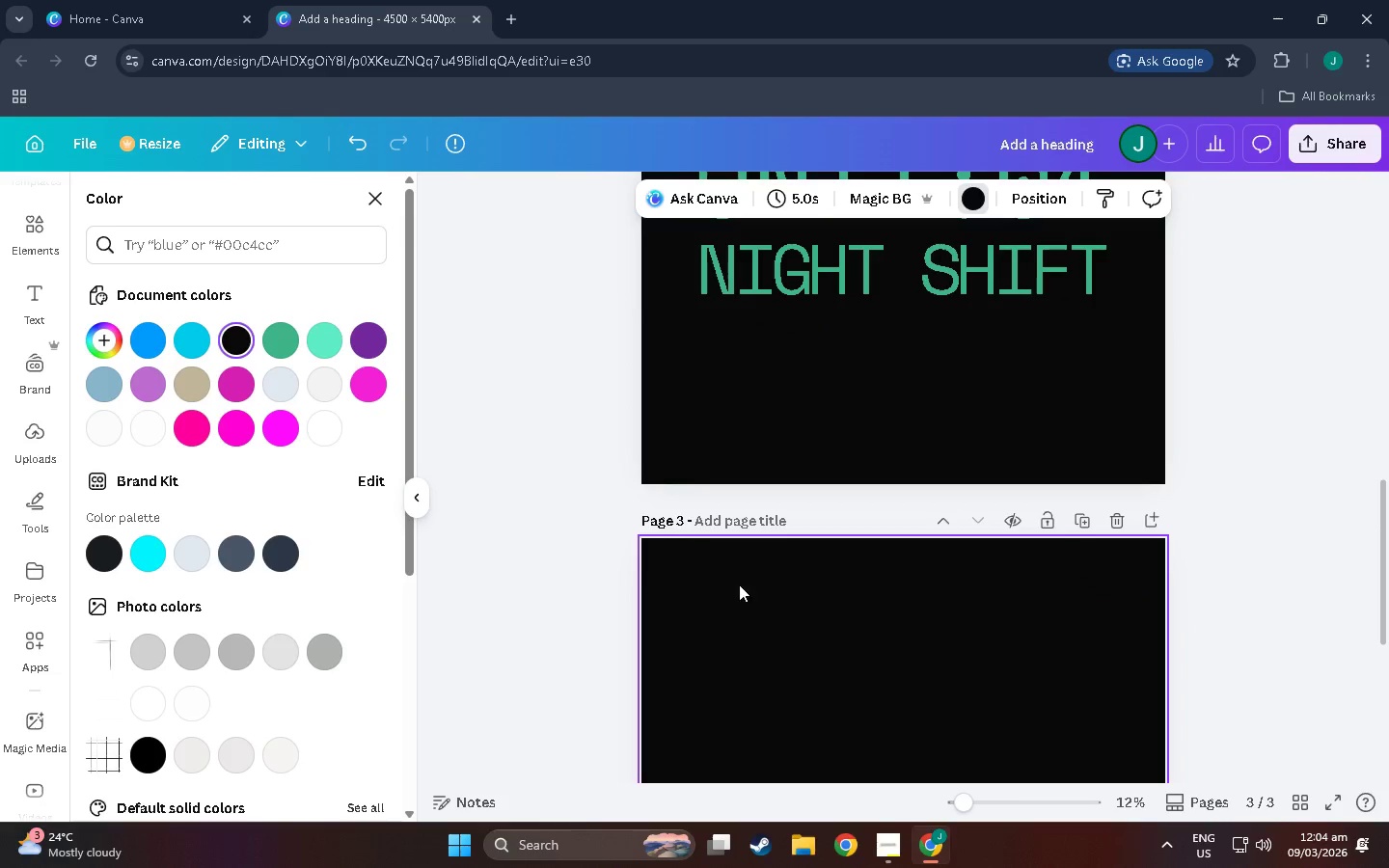 
scroll: coordinate [762, 598], scroll_direction: up, amount: 23.0
 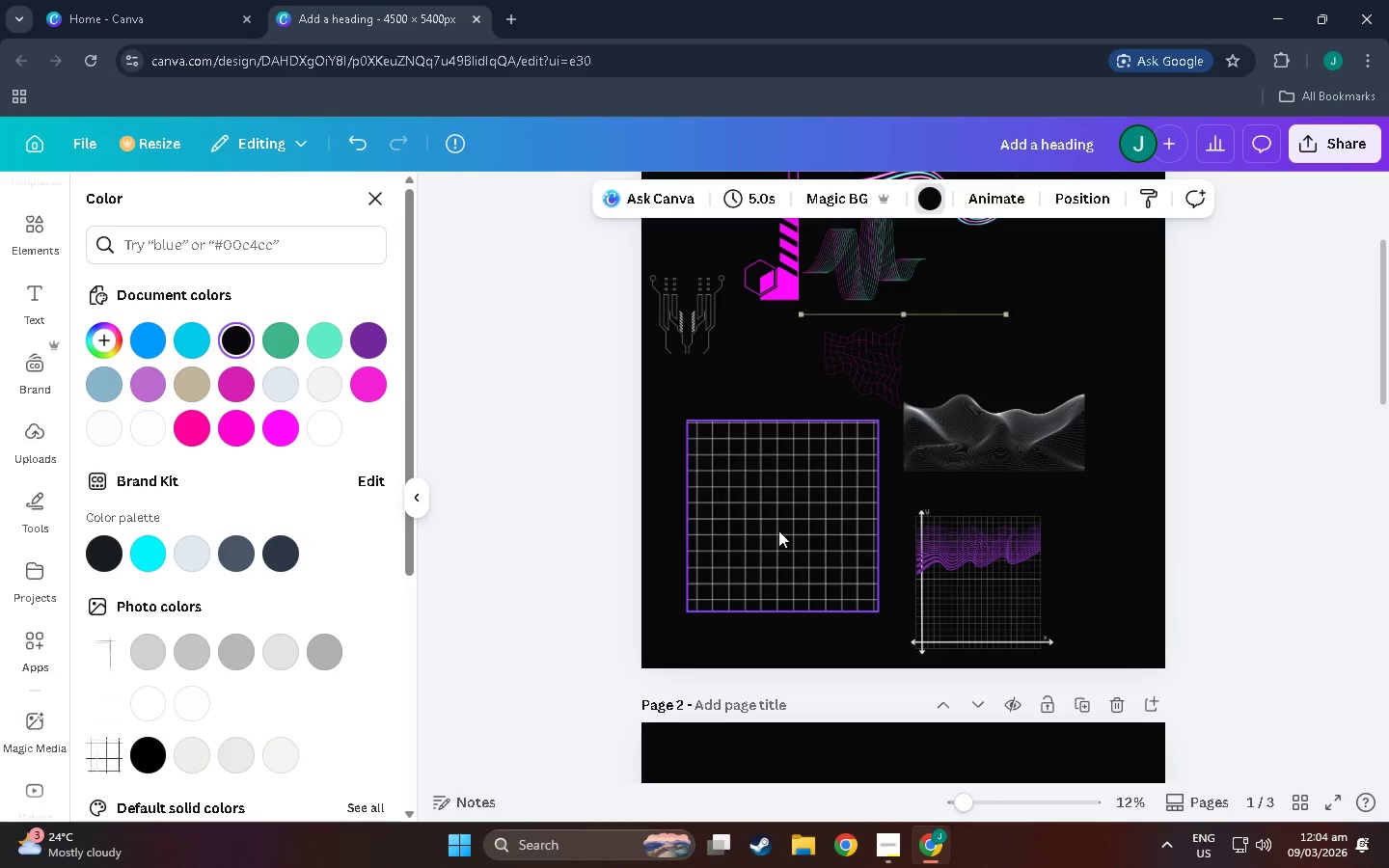 
left_click([779, 528])
 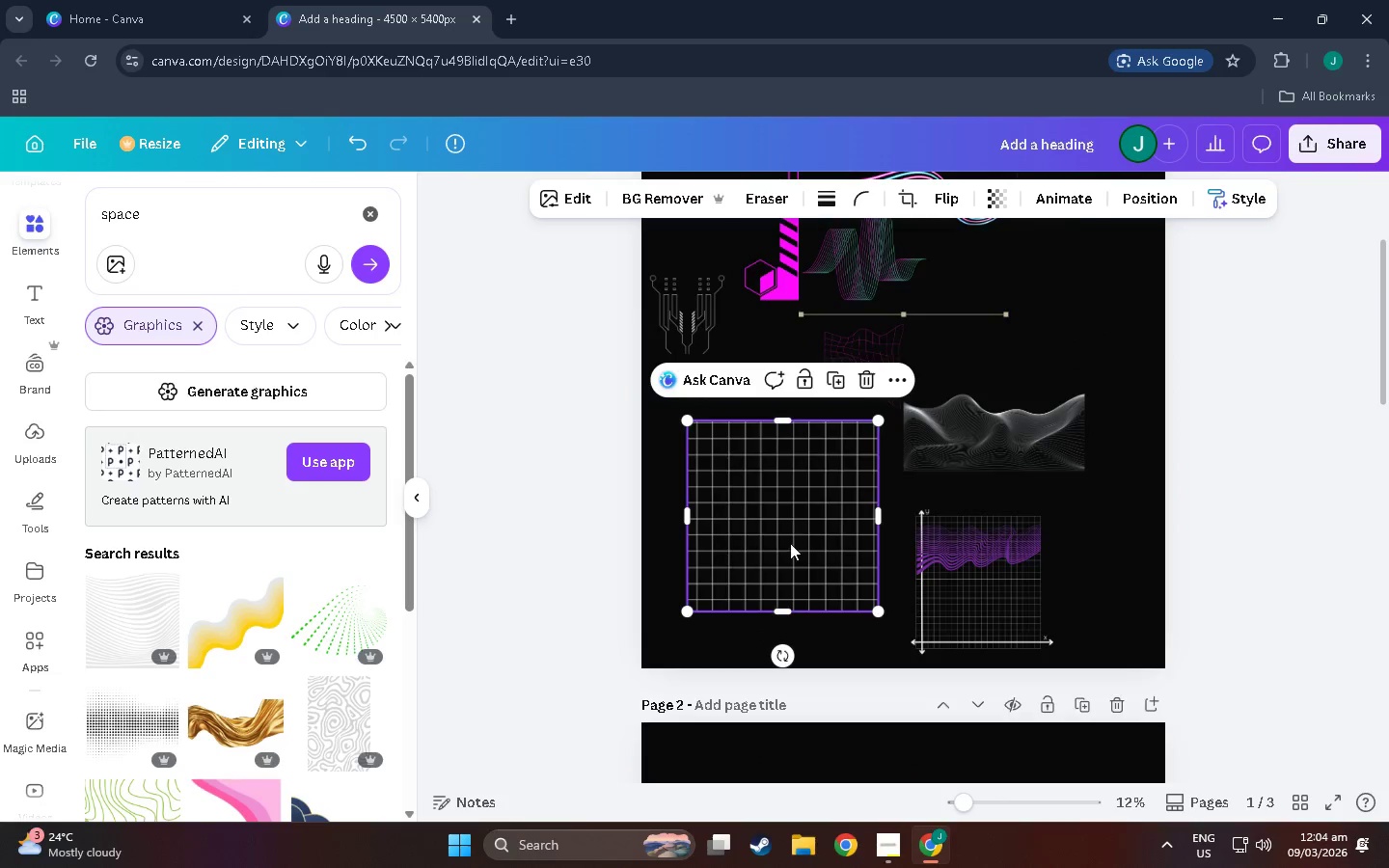 
scroll: coordinate [801, 576], scroll_direction: up, amount: 4.0
 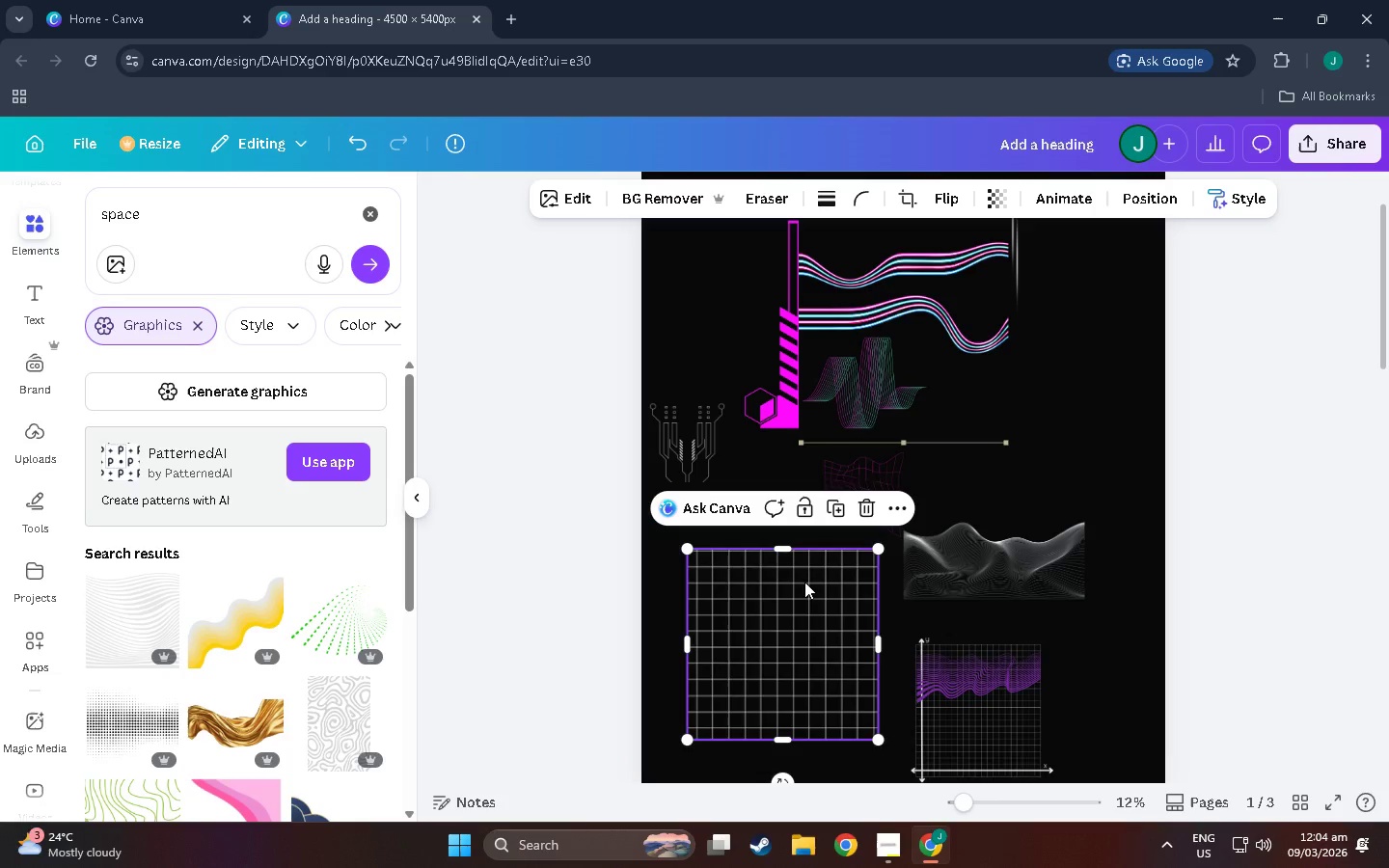 
left_click_drag(start_coordinate=[804, 582], to_coordinate=[911, 628])
 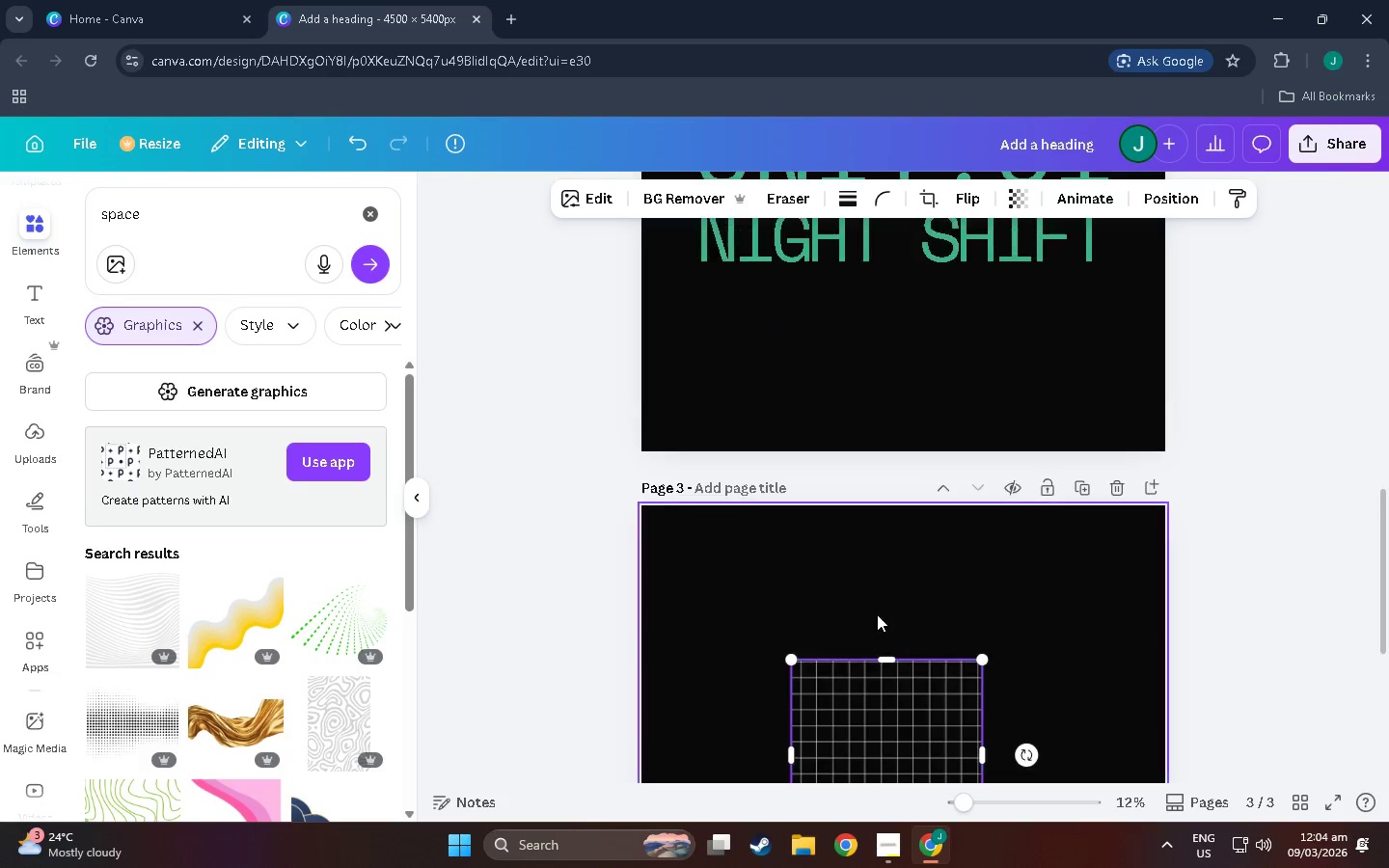 
scroll: coordinate [867, 666], scroll_direction: down, amount: 34.0
 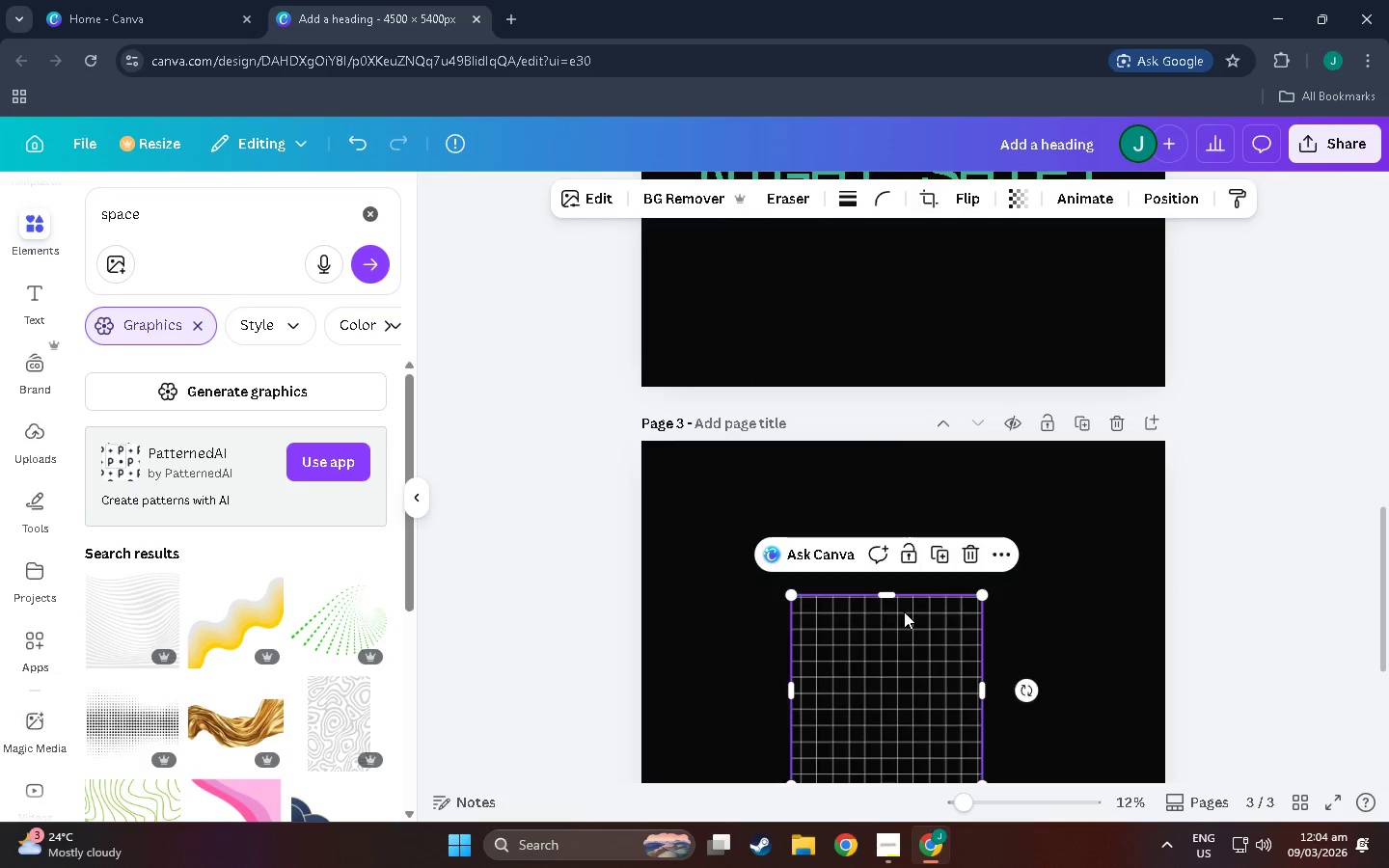 
scroll: coordinate [897, 611], scroll_direction: up, amount: 2.0
 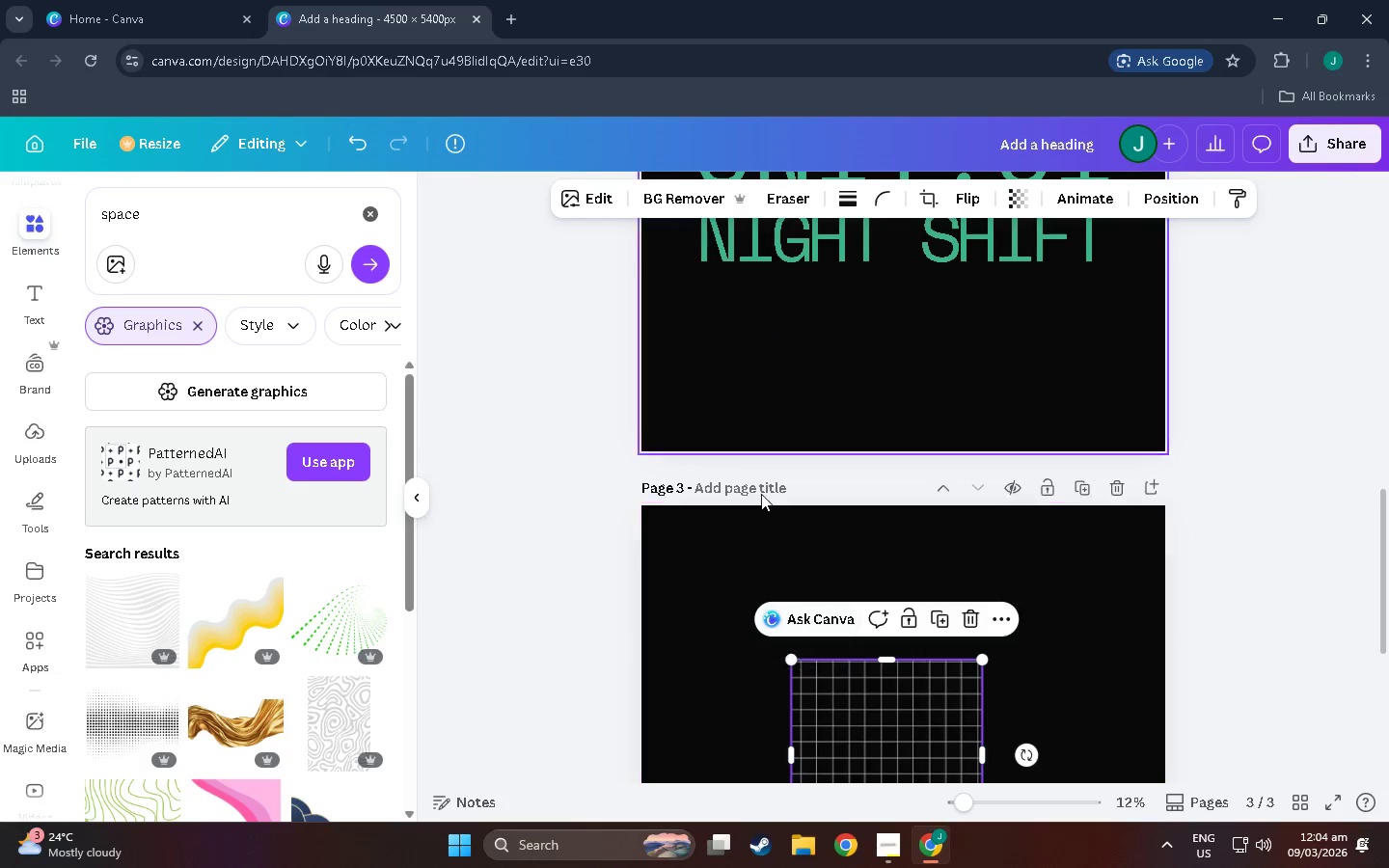 
scroll: coordinate [795, 620], scroll_direction: down, amount: 6.0
 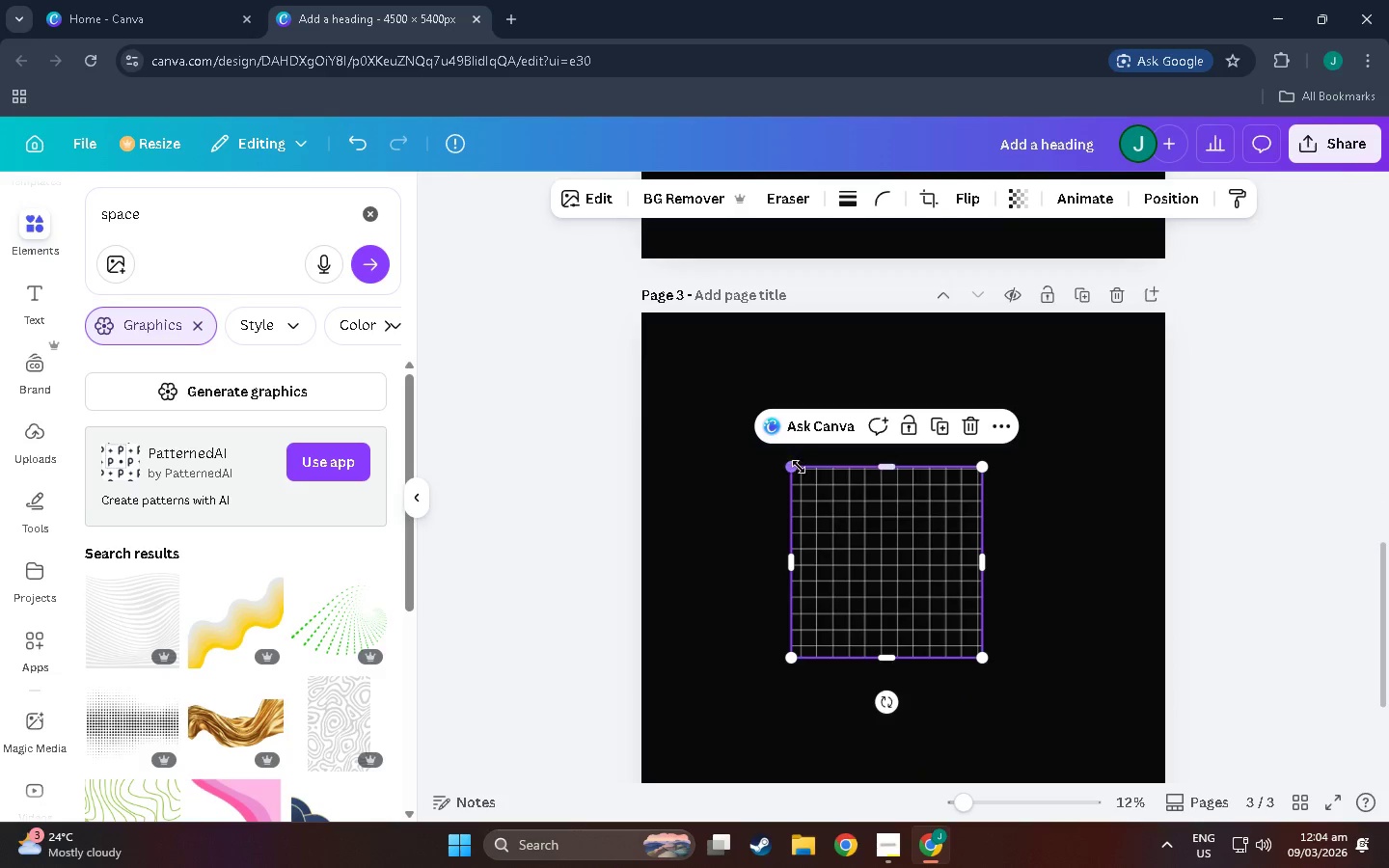 
left_click_drag(start_coordinate=[797, 467], to_coordinate=[751, 352])
 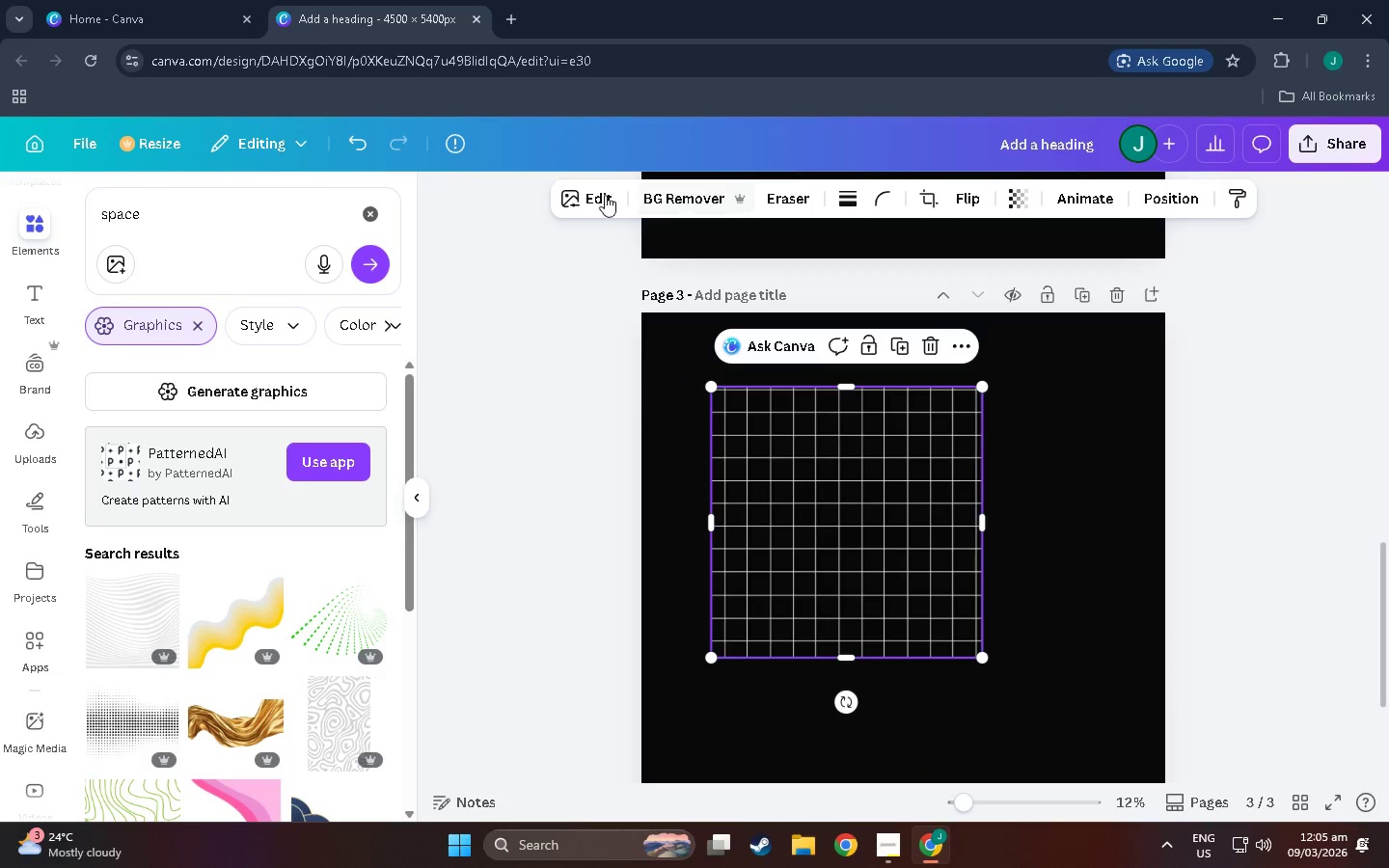 
left_click([593, 195])
 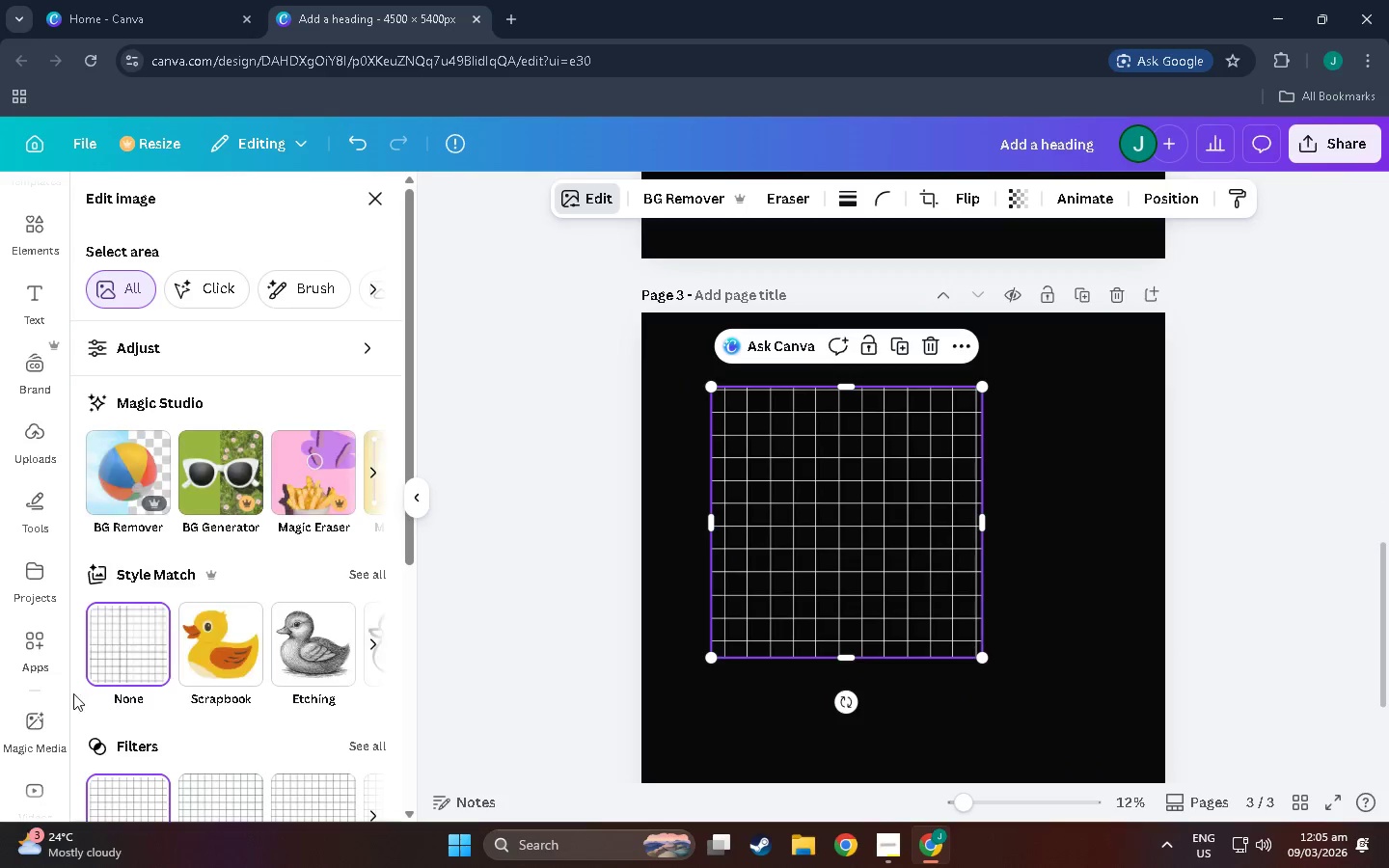 
left_click([227, 670])
 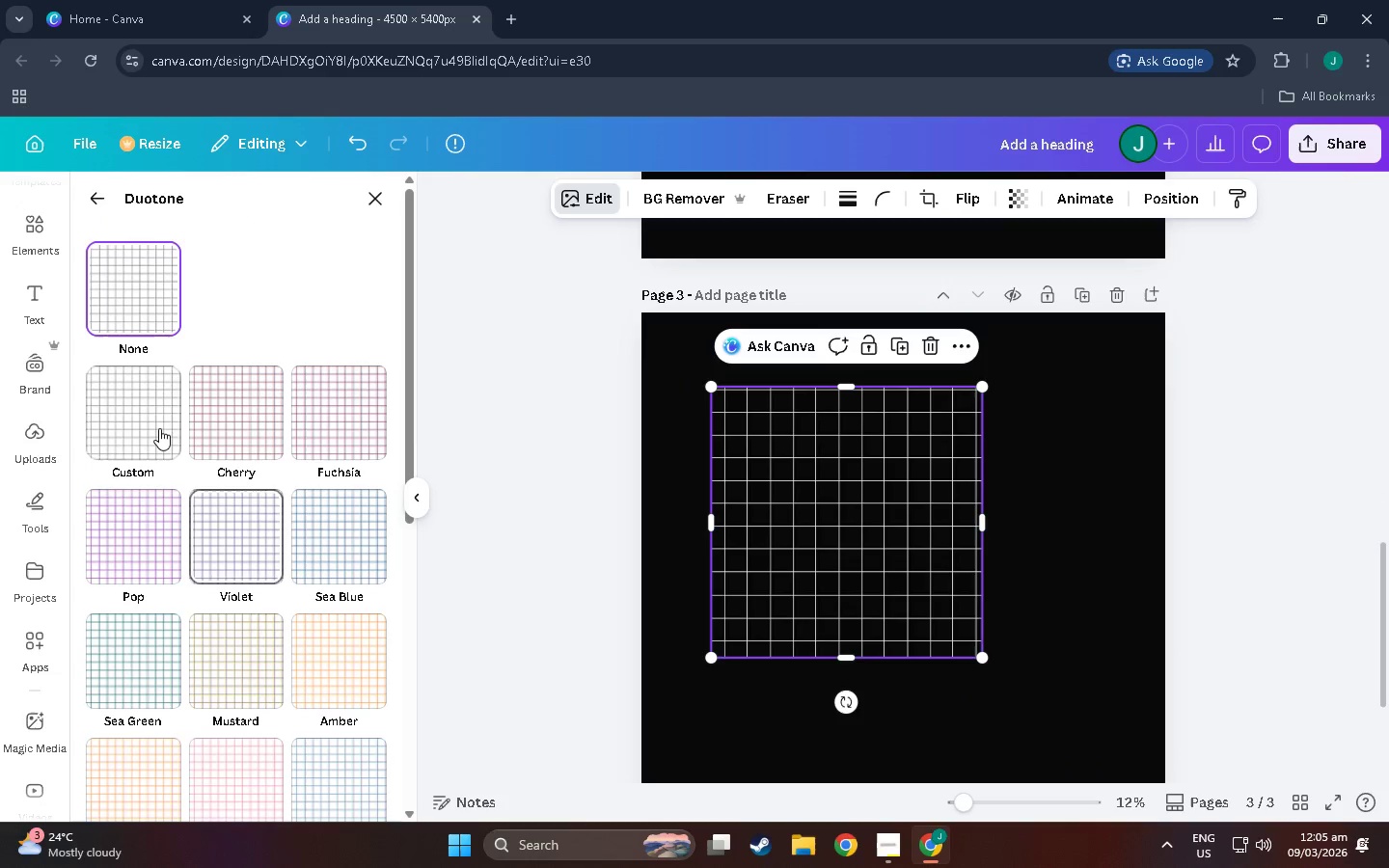 
scroll: coordinate [261, 688], scroll_direction: down, amount: 10.0
 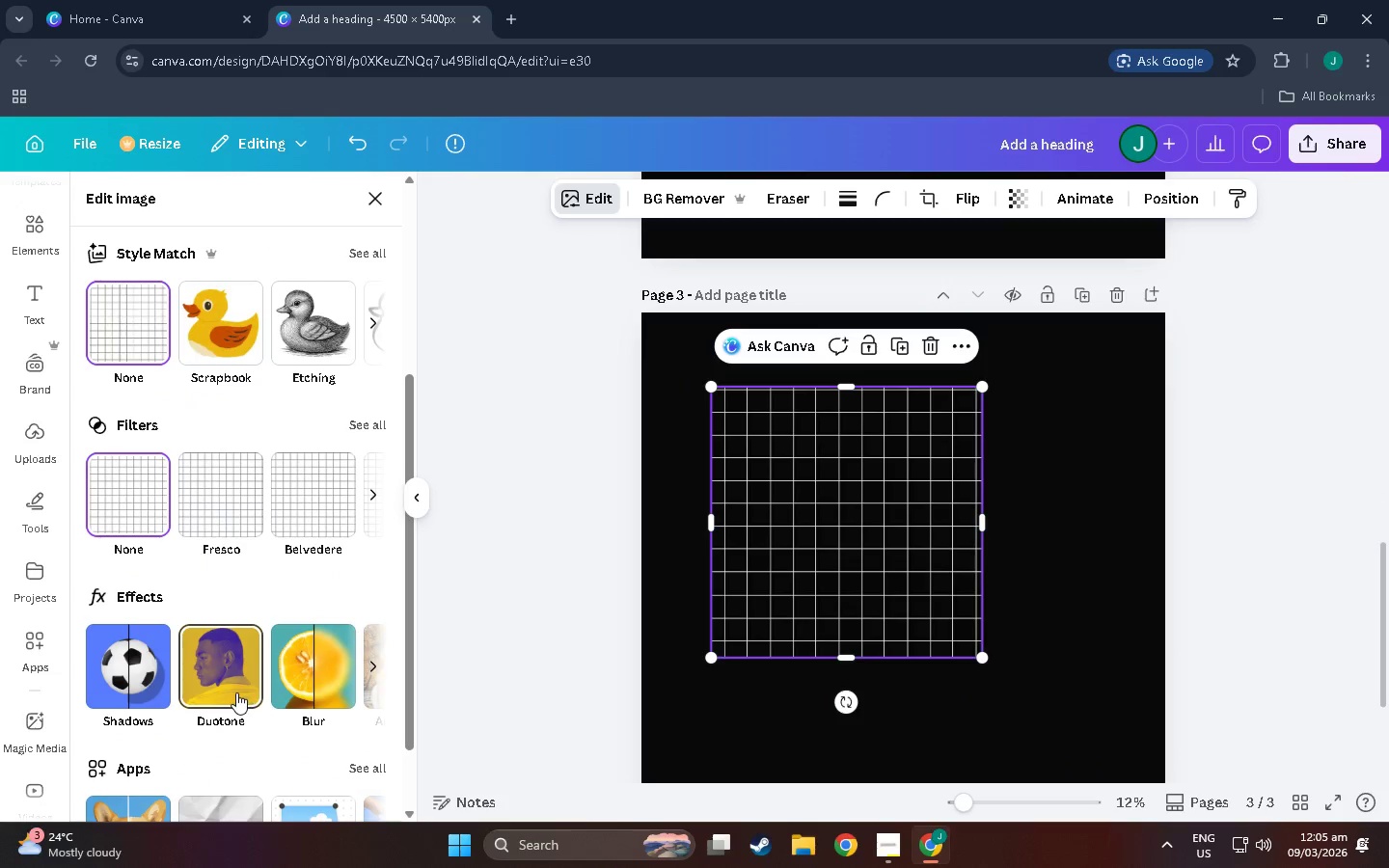 
left_click([153, 427])
 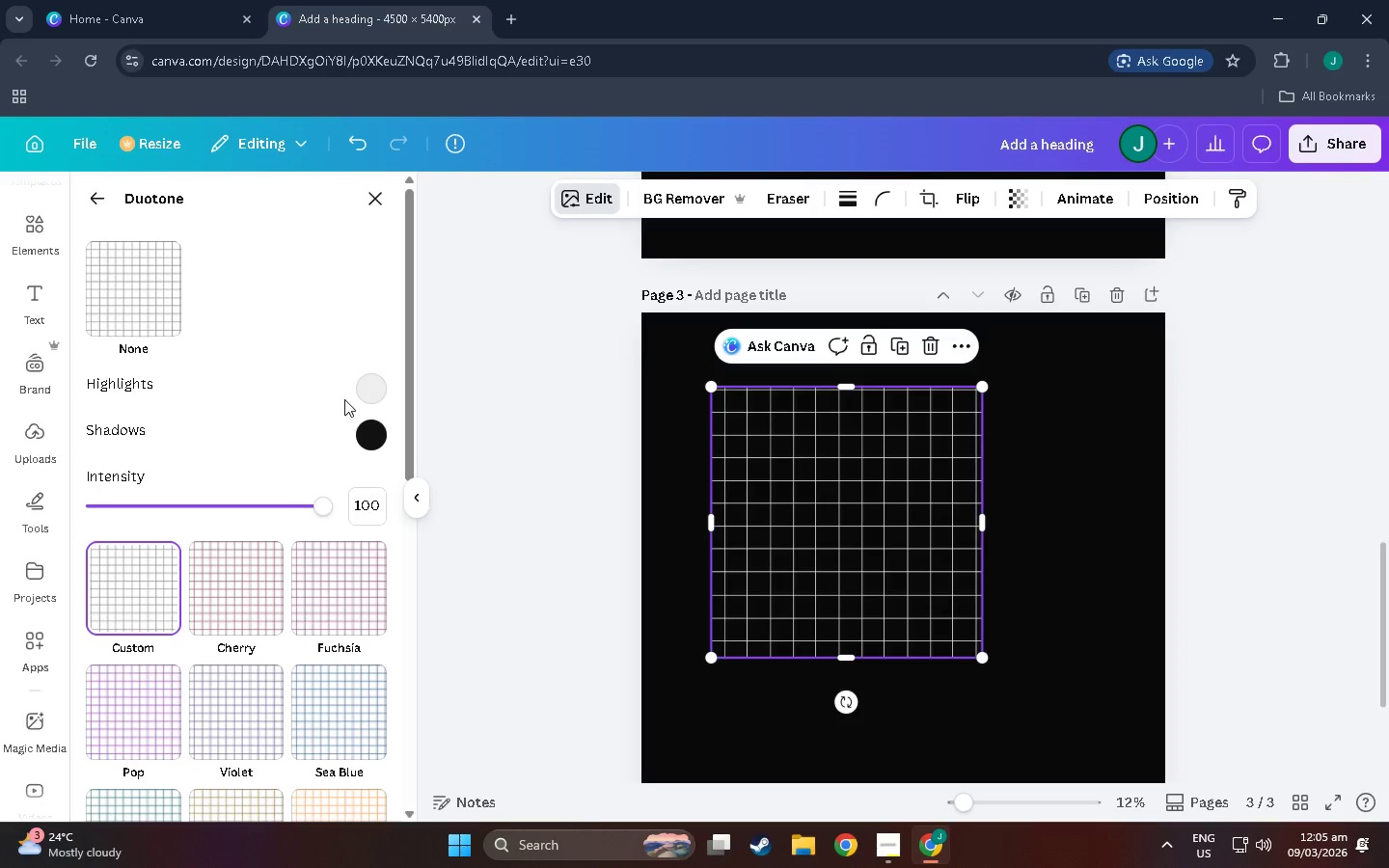 
left_click([367, 389])
 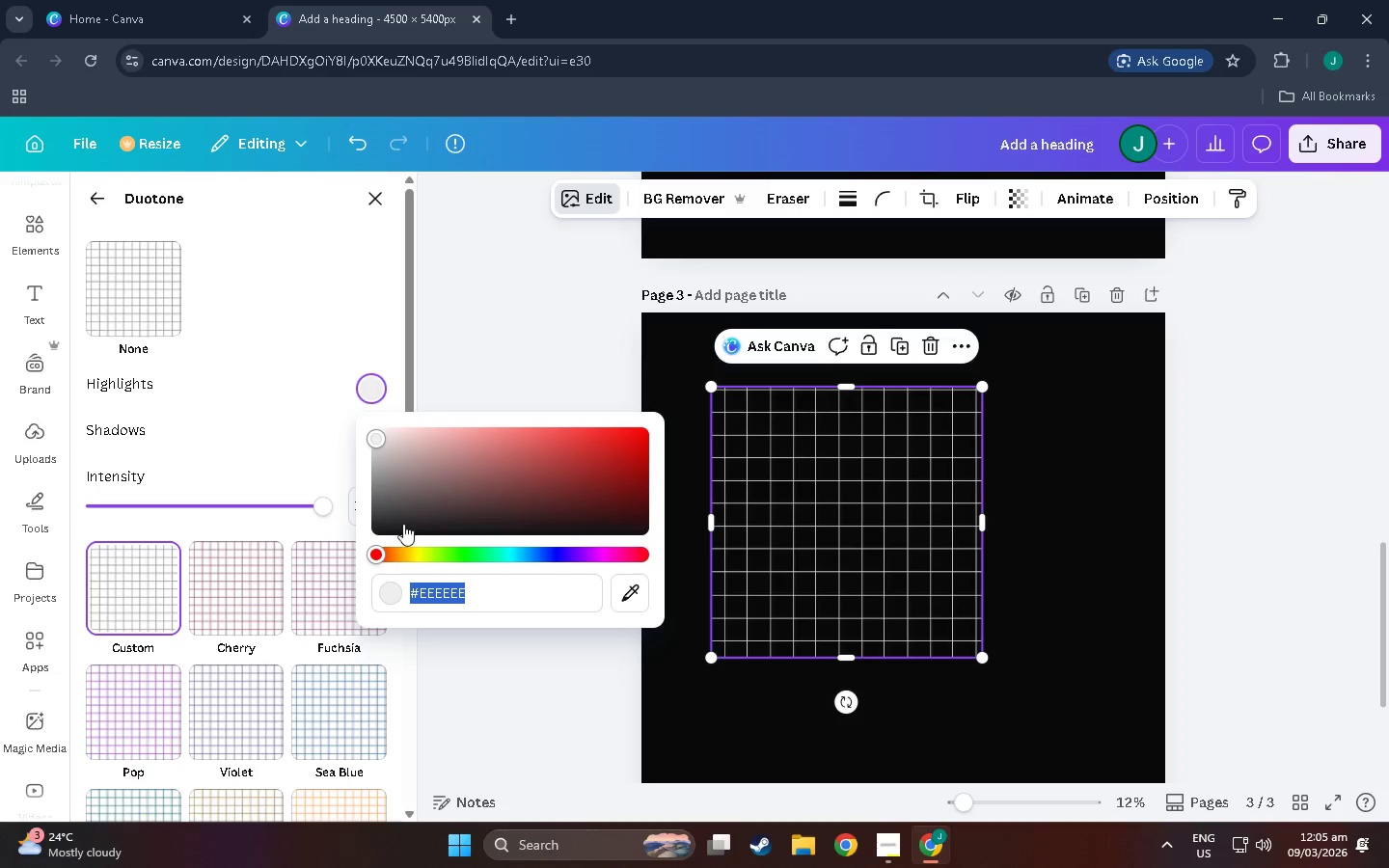 
left_click([281, 441])
 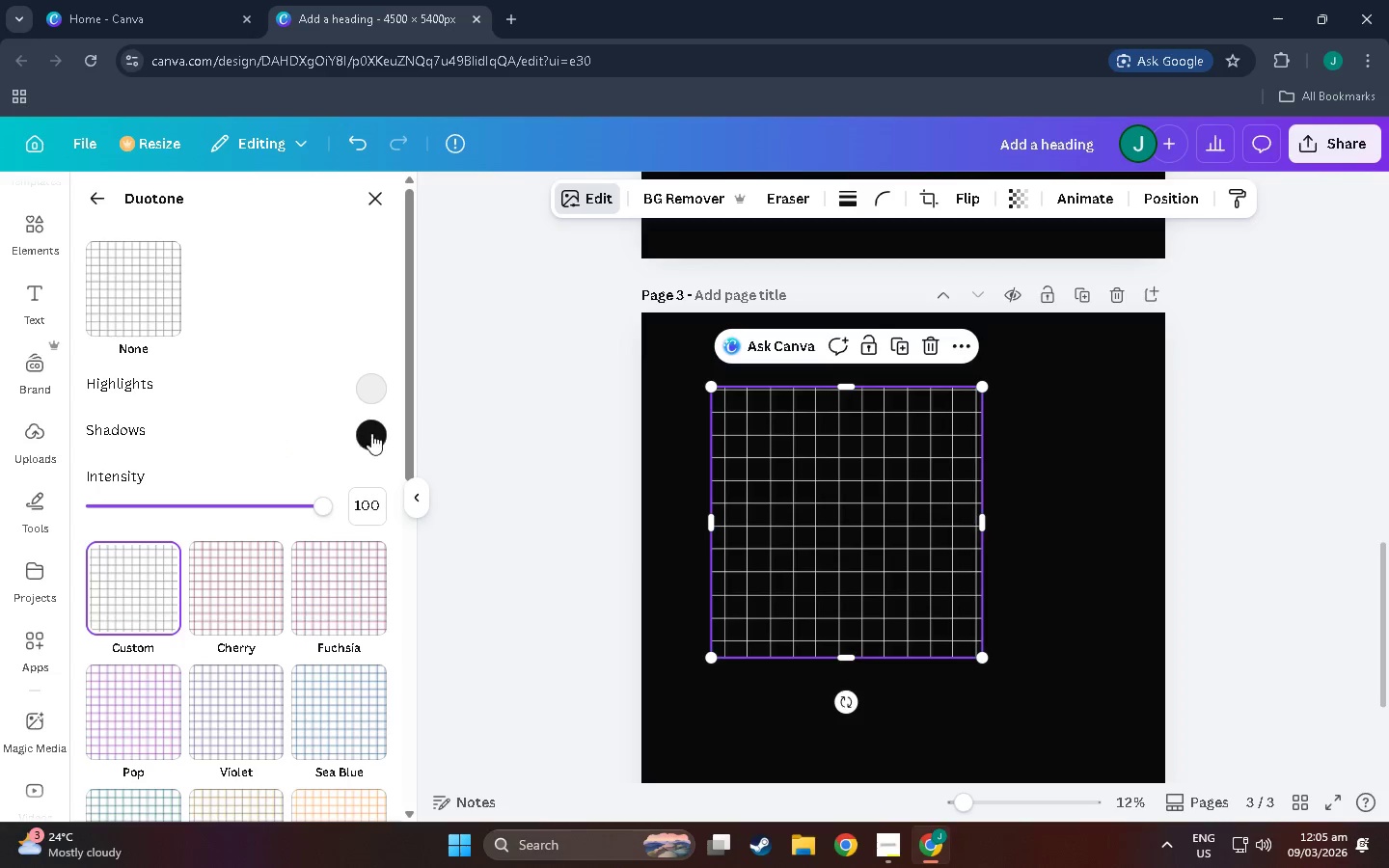 
left_click([374, 433])
 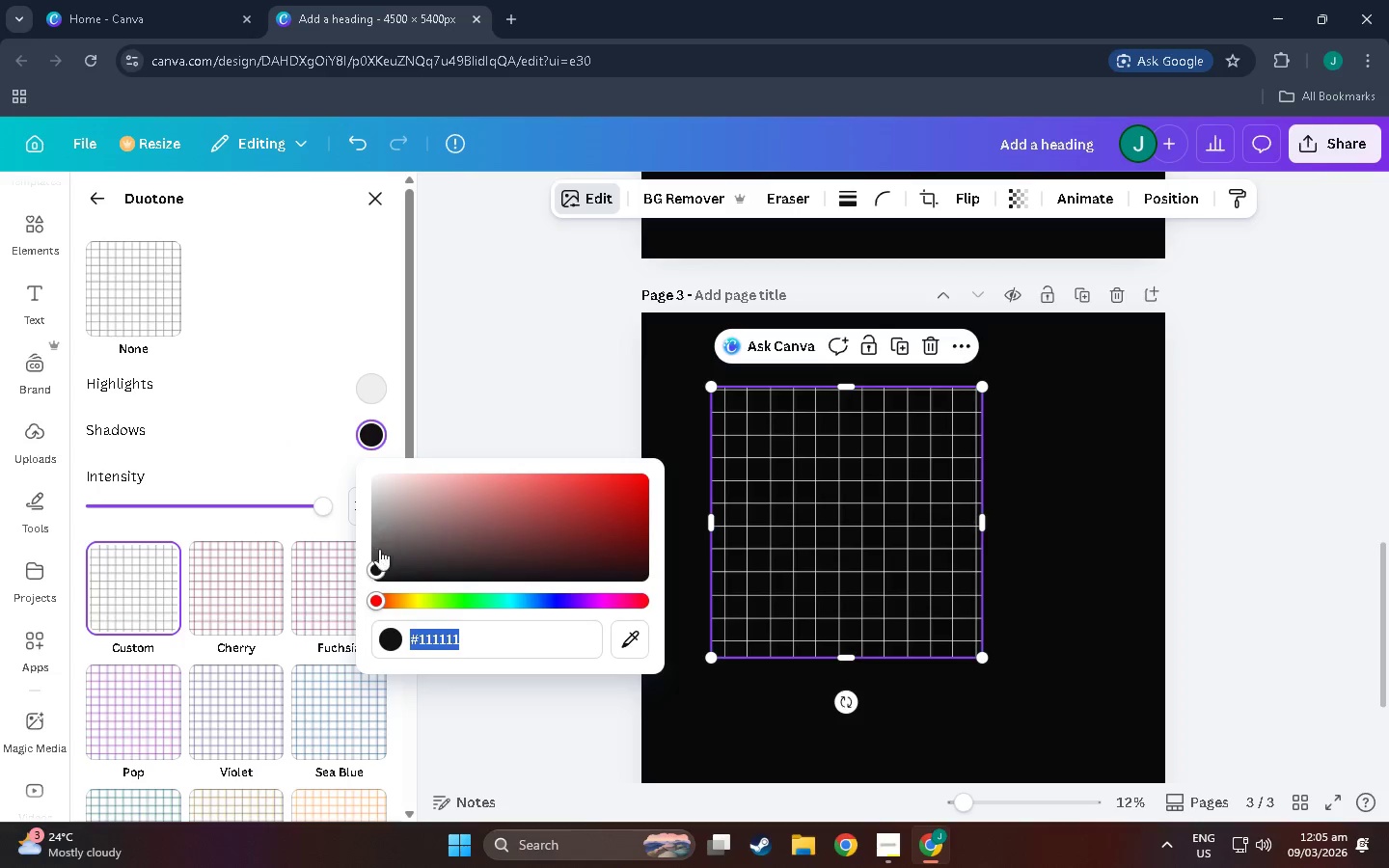 
left_click_drag(start_coordinate=[378, 573], to_coordinate=[503, 601])
 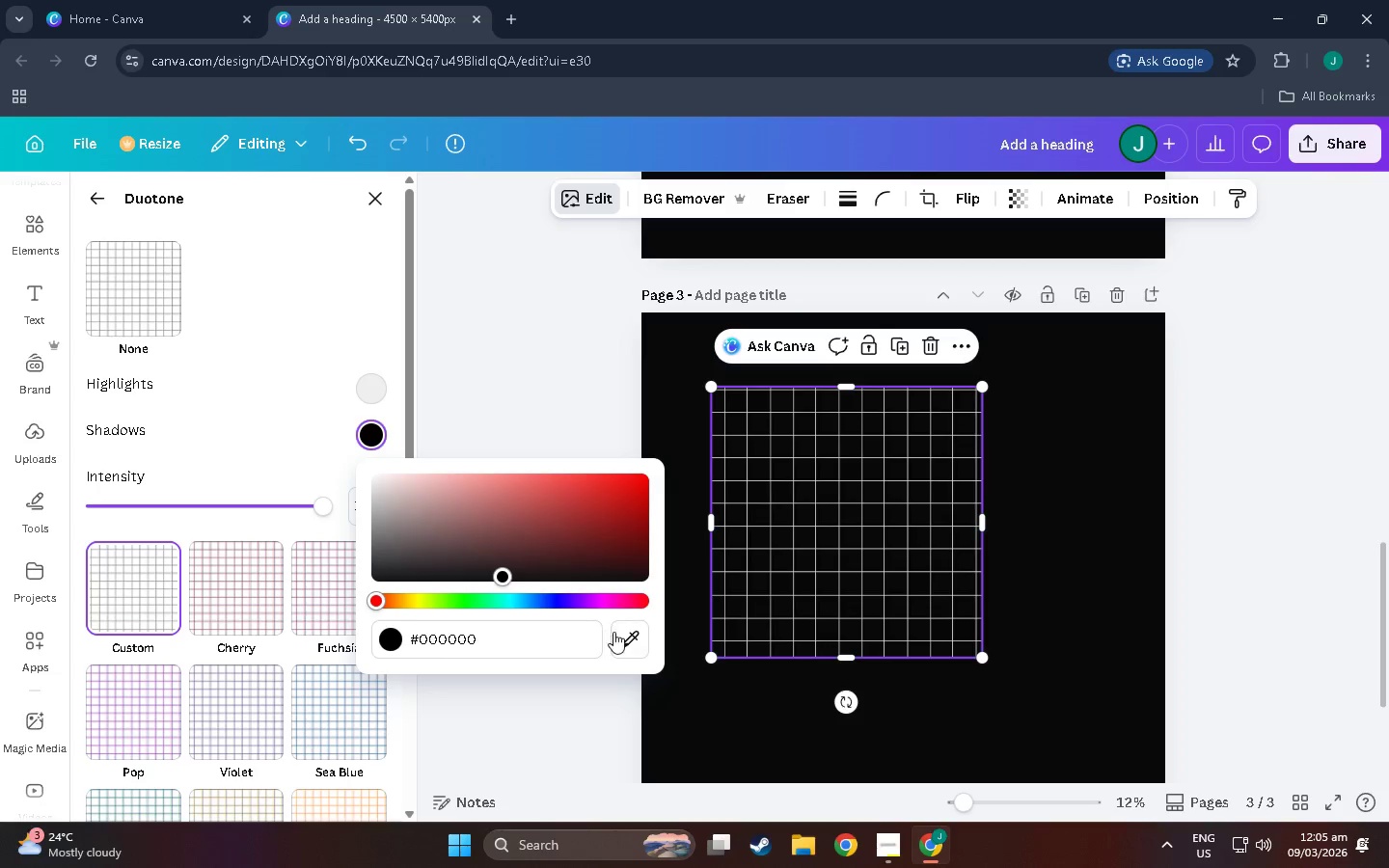 
left_click([638, 641])
 